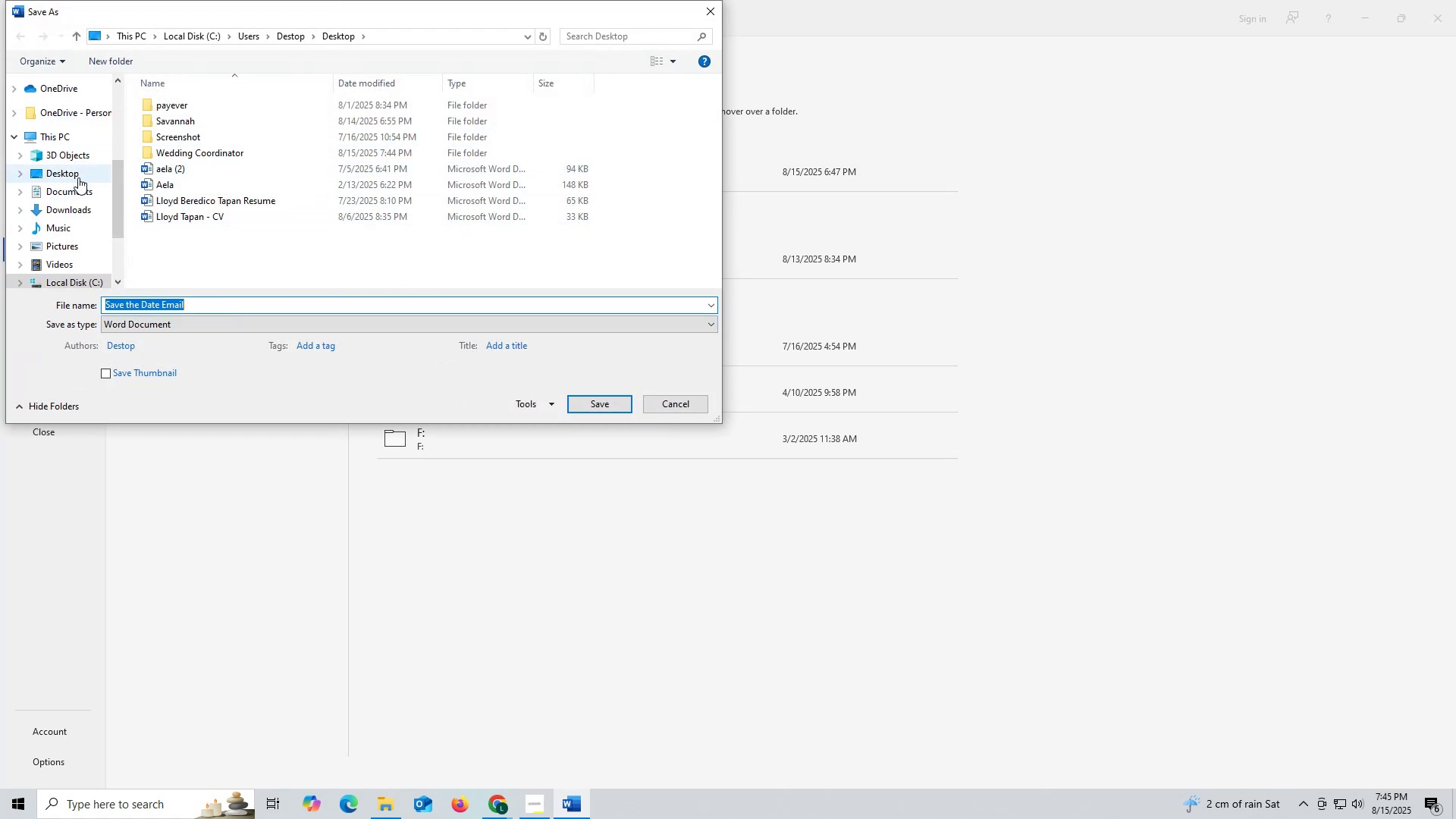 
left_click([78, 174])
 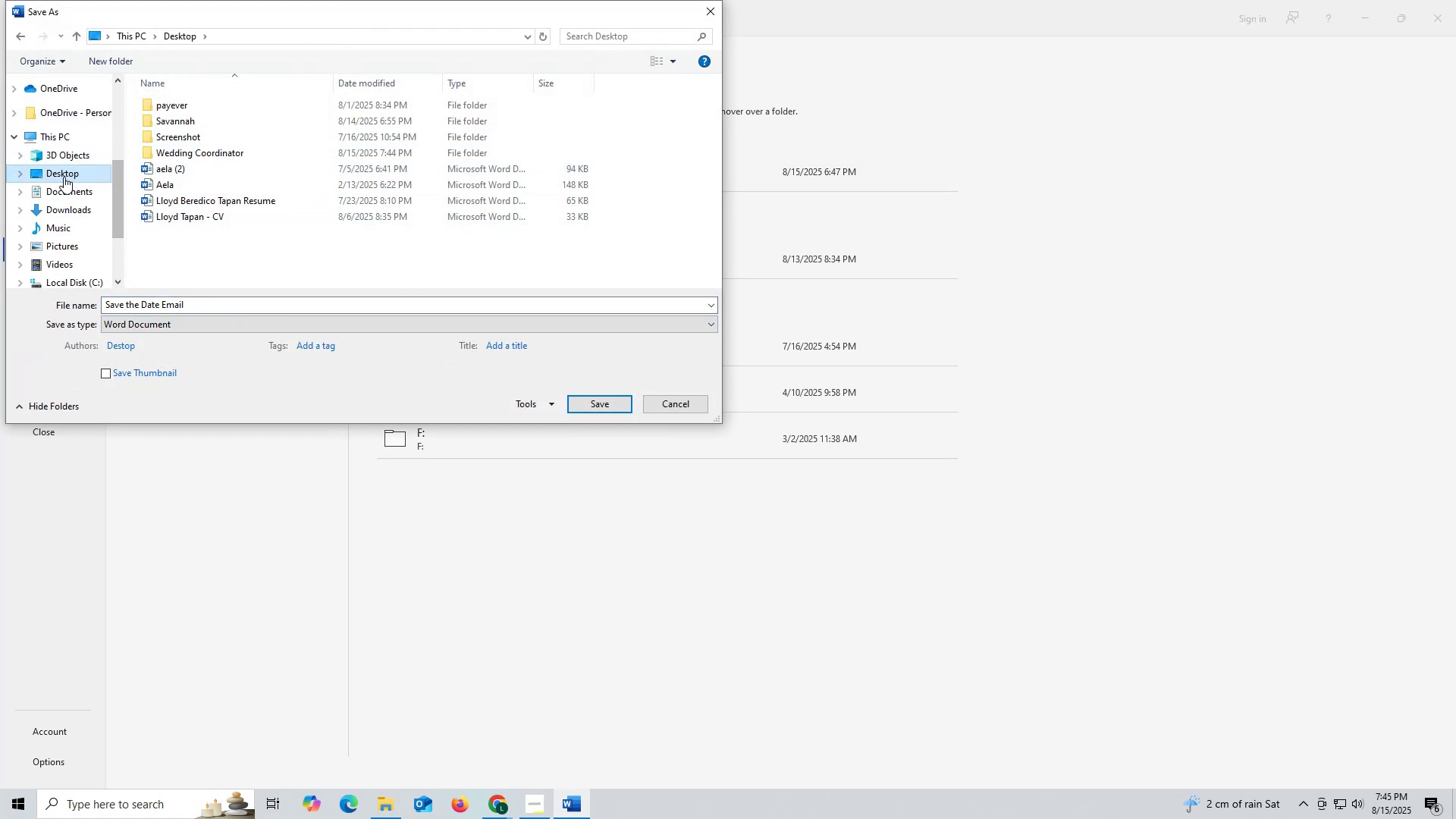 
double_click([64, 177])
 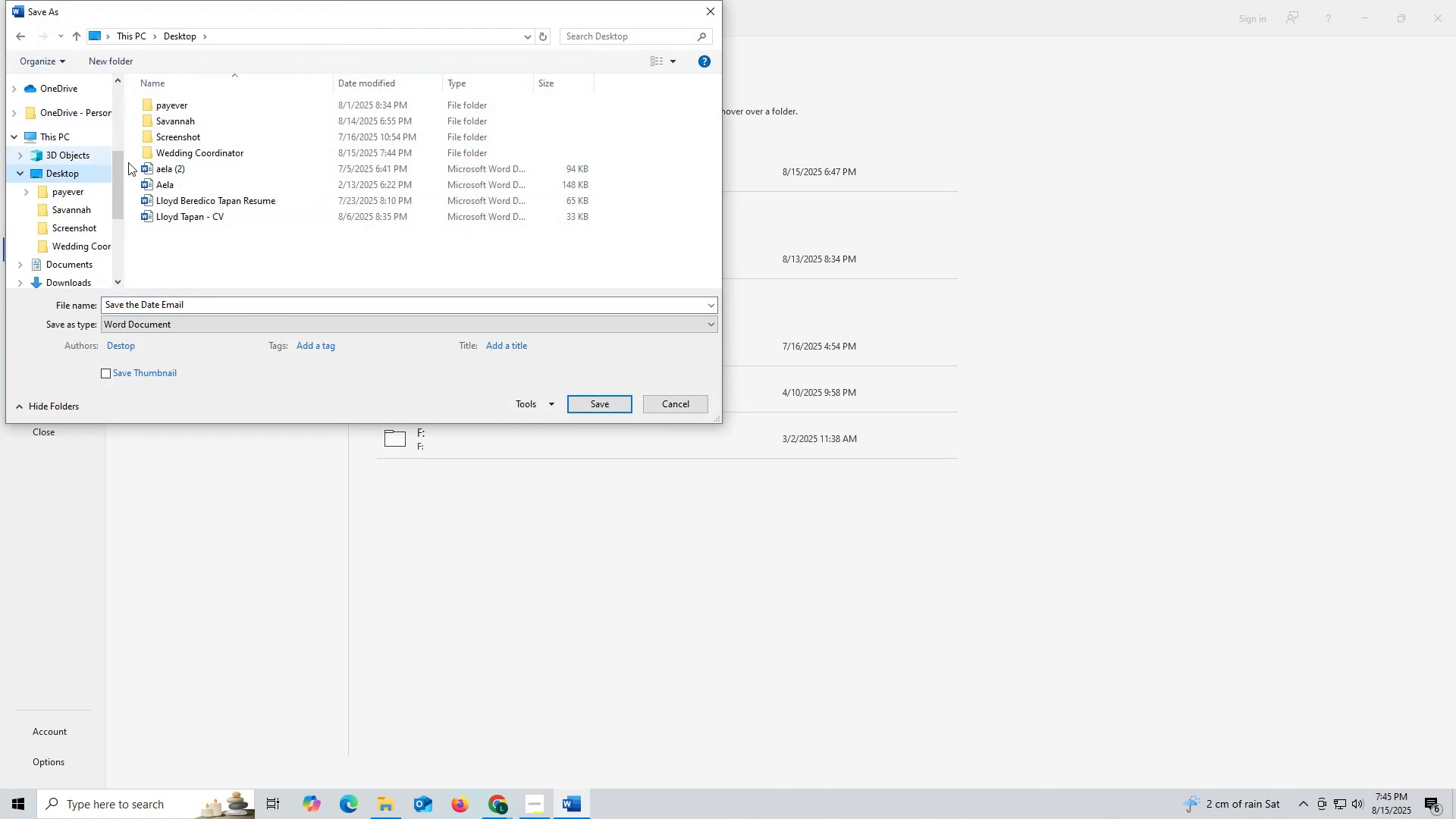 
left_click([193, 154])
 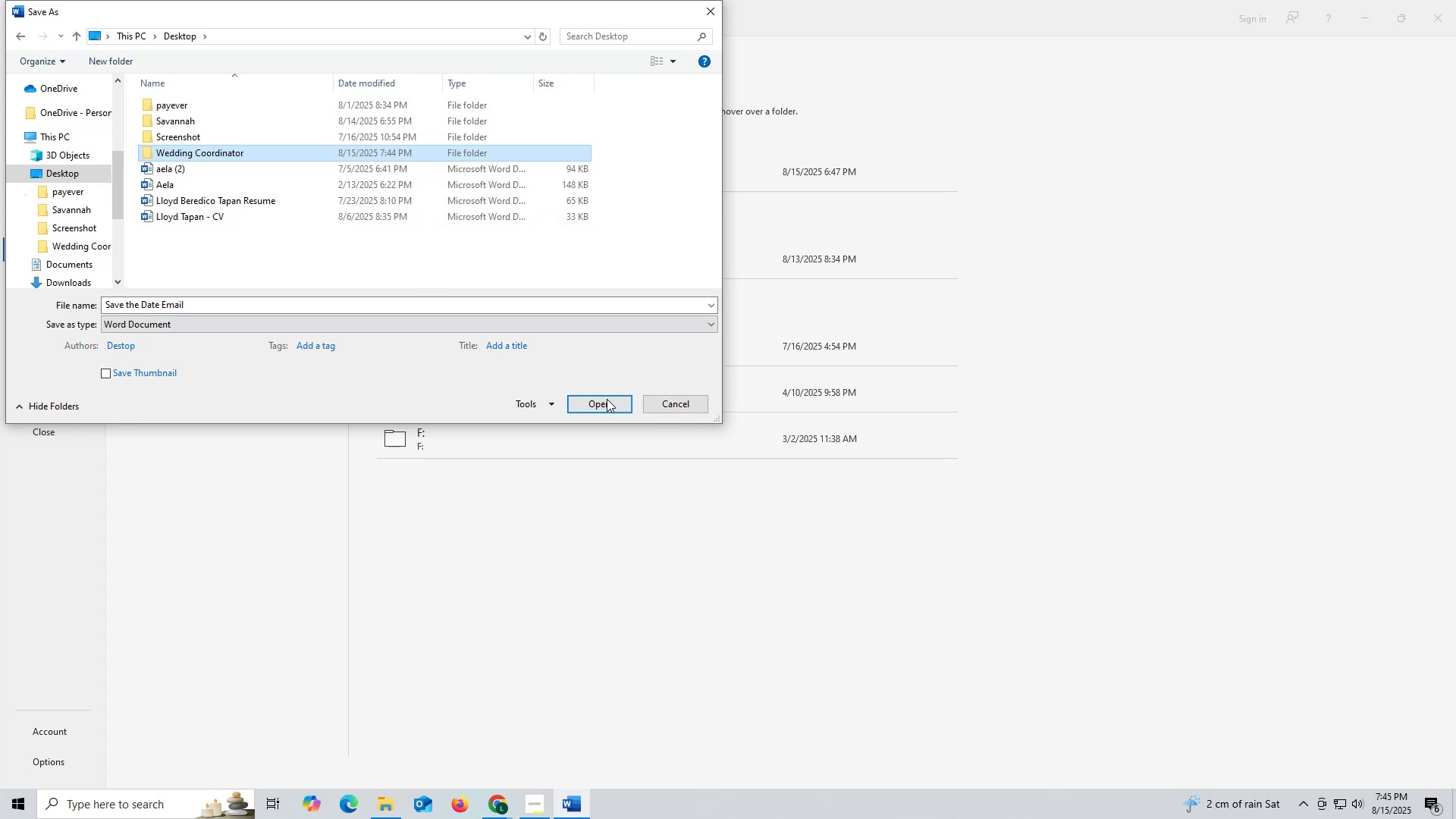 
left_click([610, 406])
 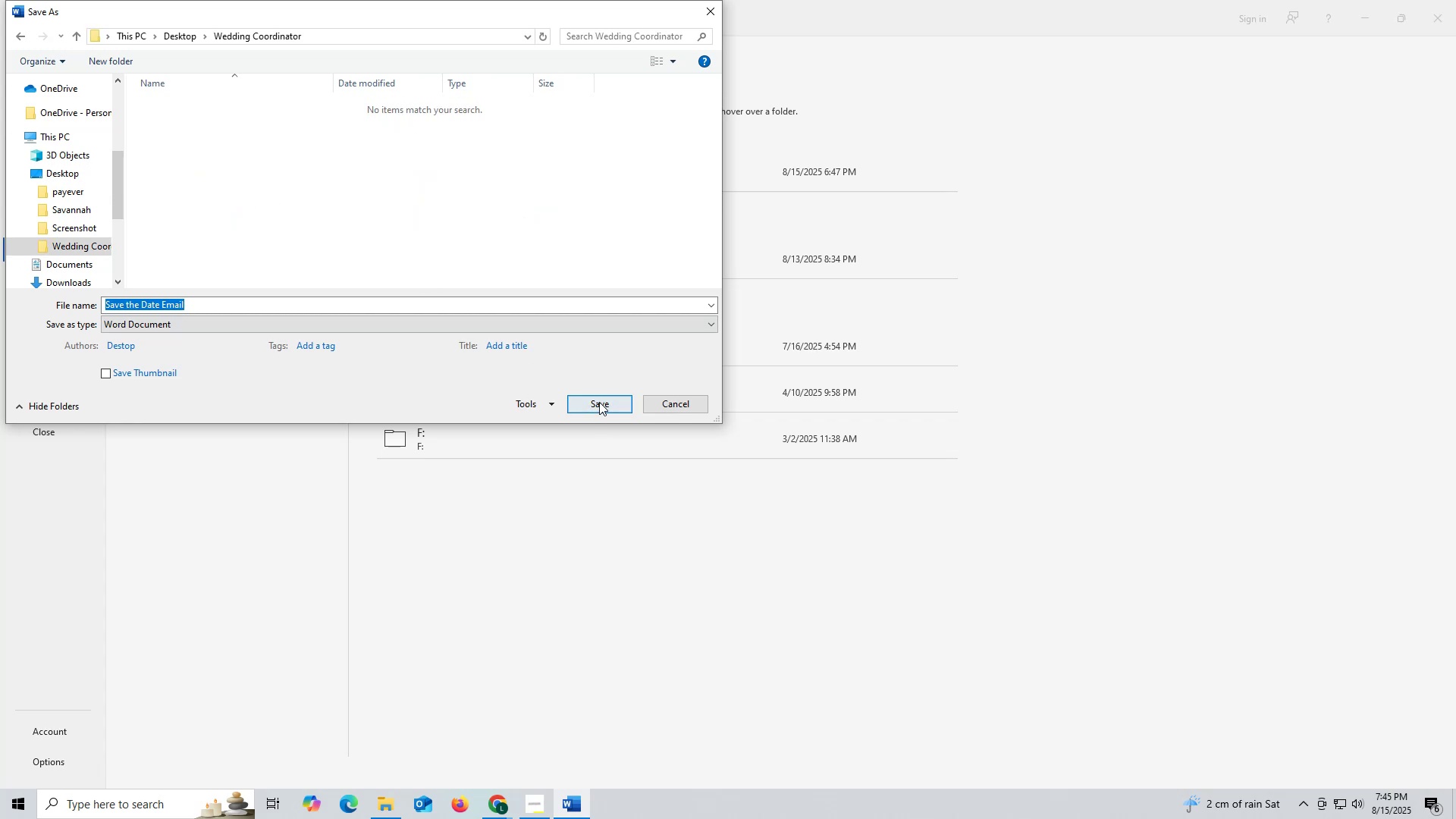 
left_click([599, 397])
 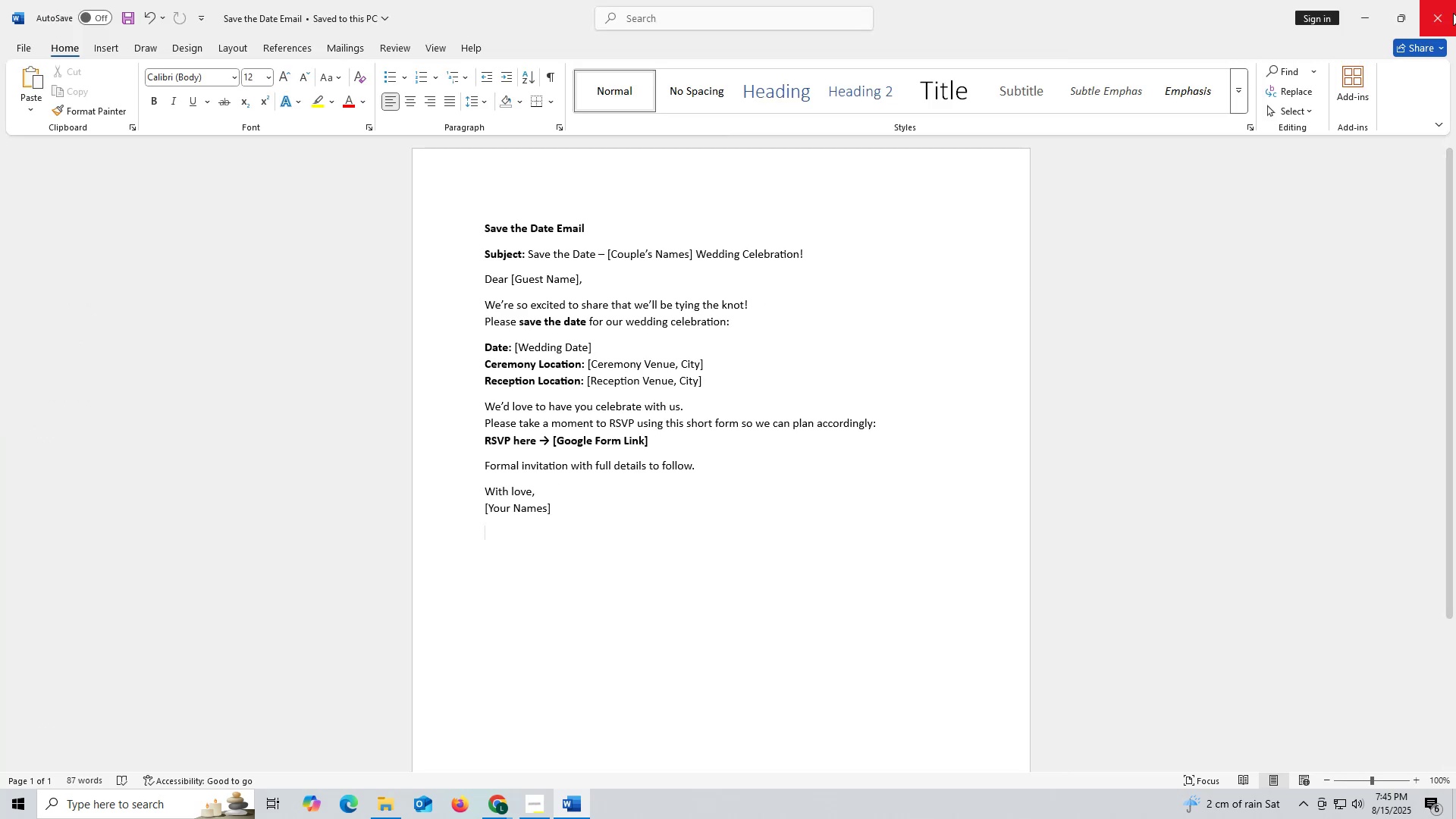 
wait(6.29)
 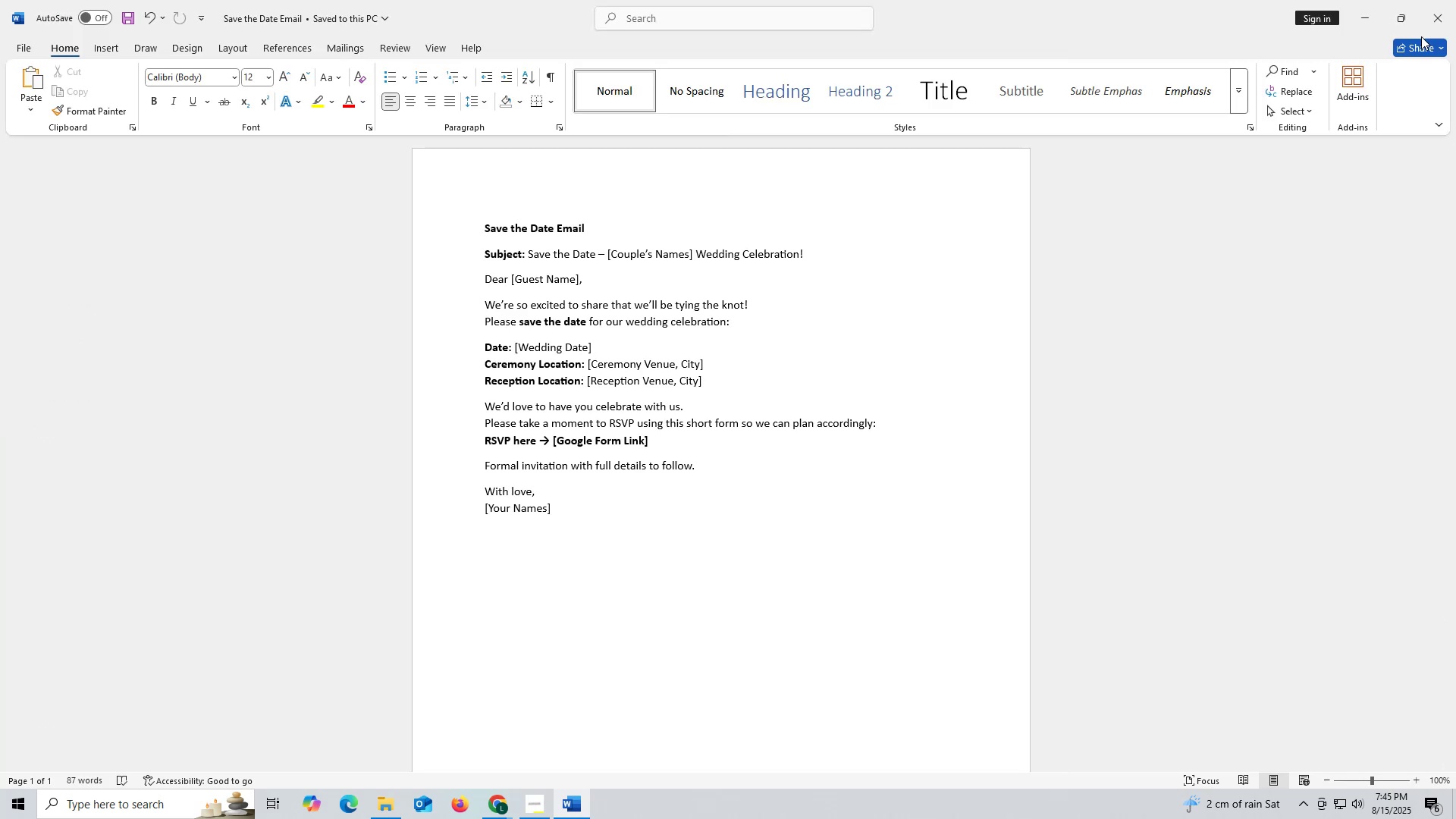 
left_click([1441, 13])
 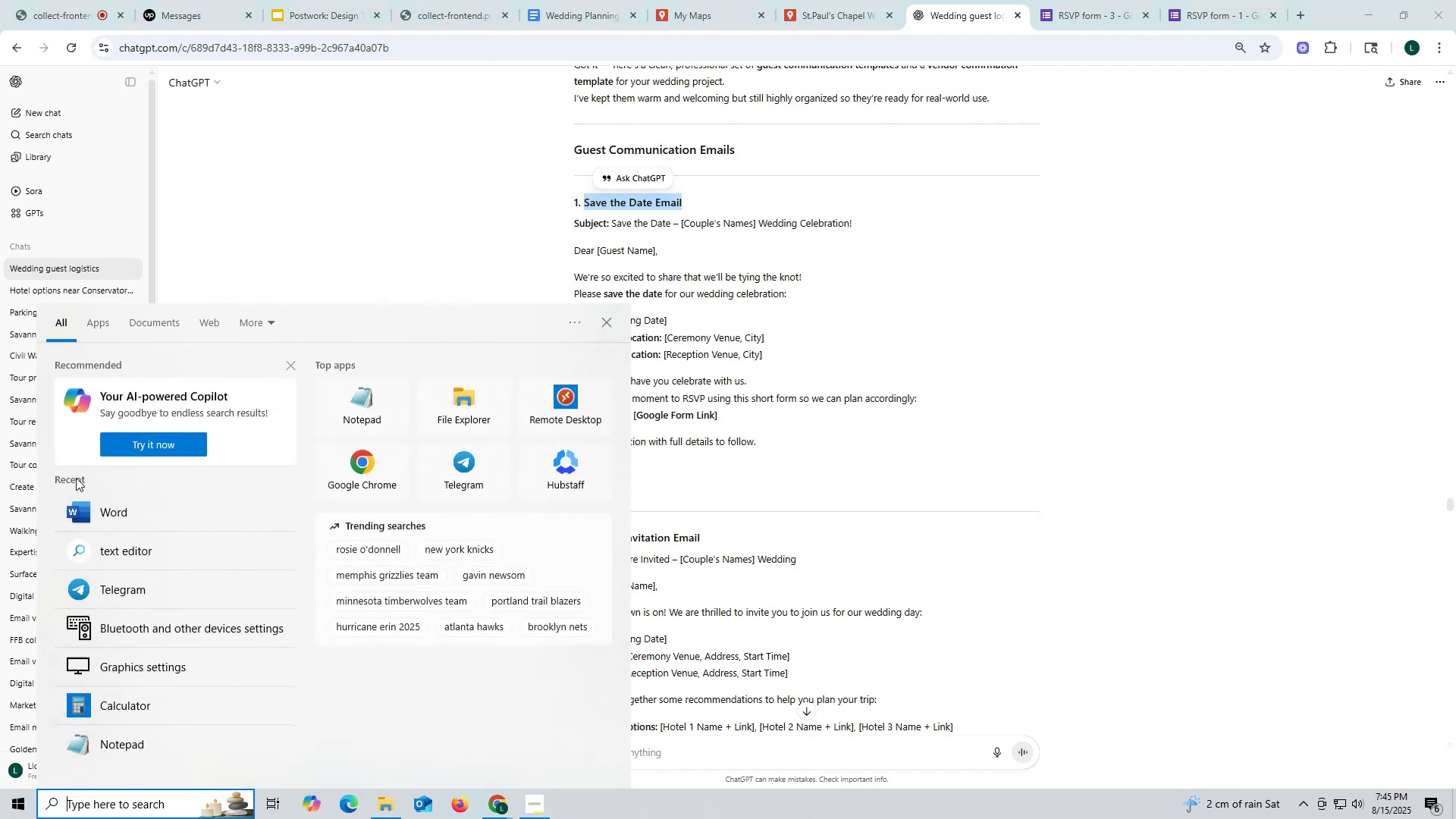 
left_click([113, 506])
 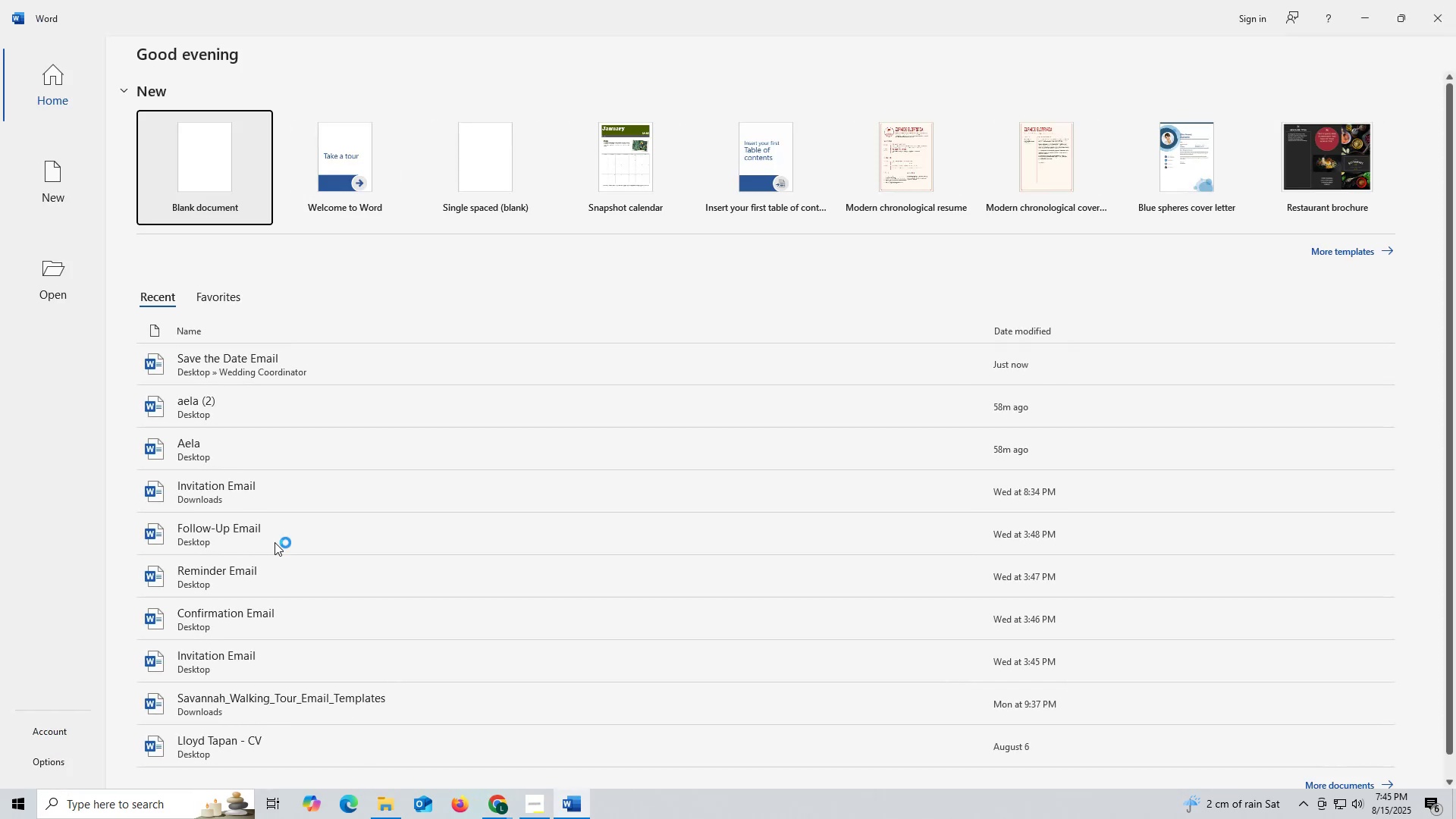 
left_click([177, 157])
 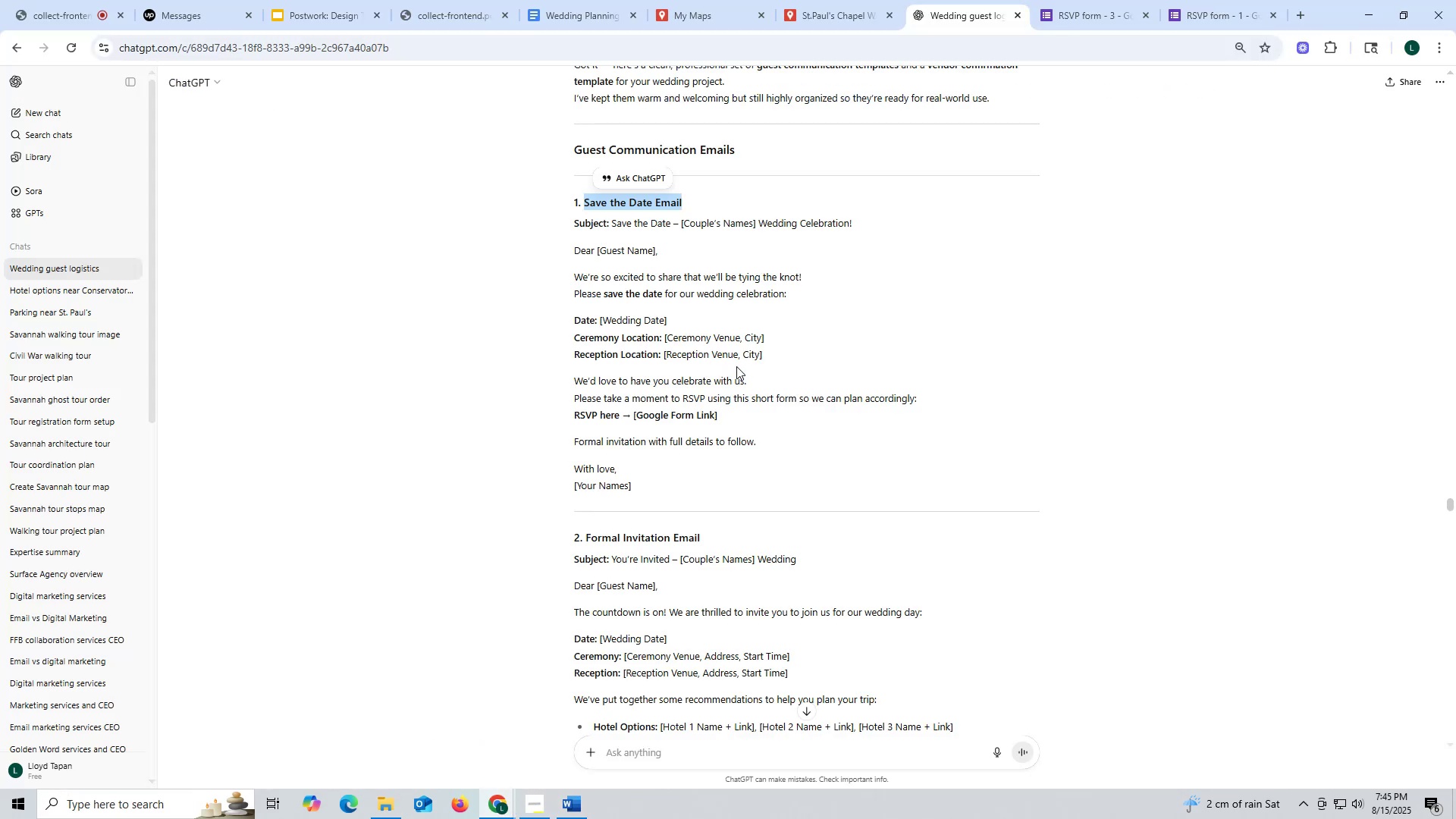 
wait(7.13)
 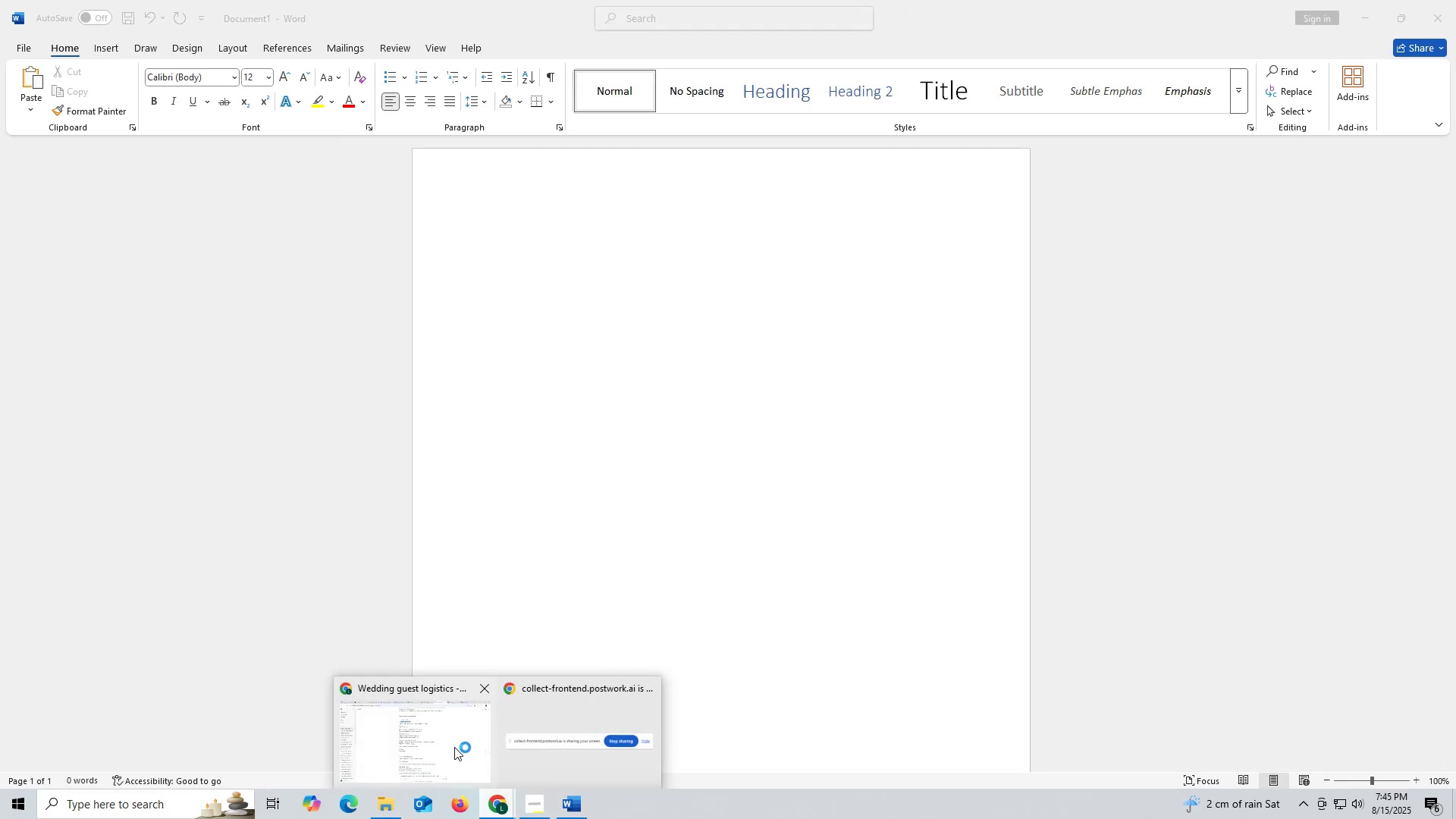 
scroll: coordinate [721, 479], scroll_direction: down, amount: 3.0
 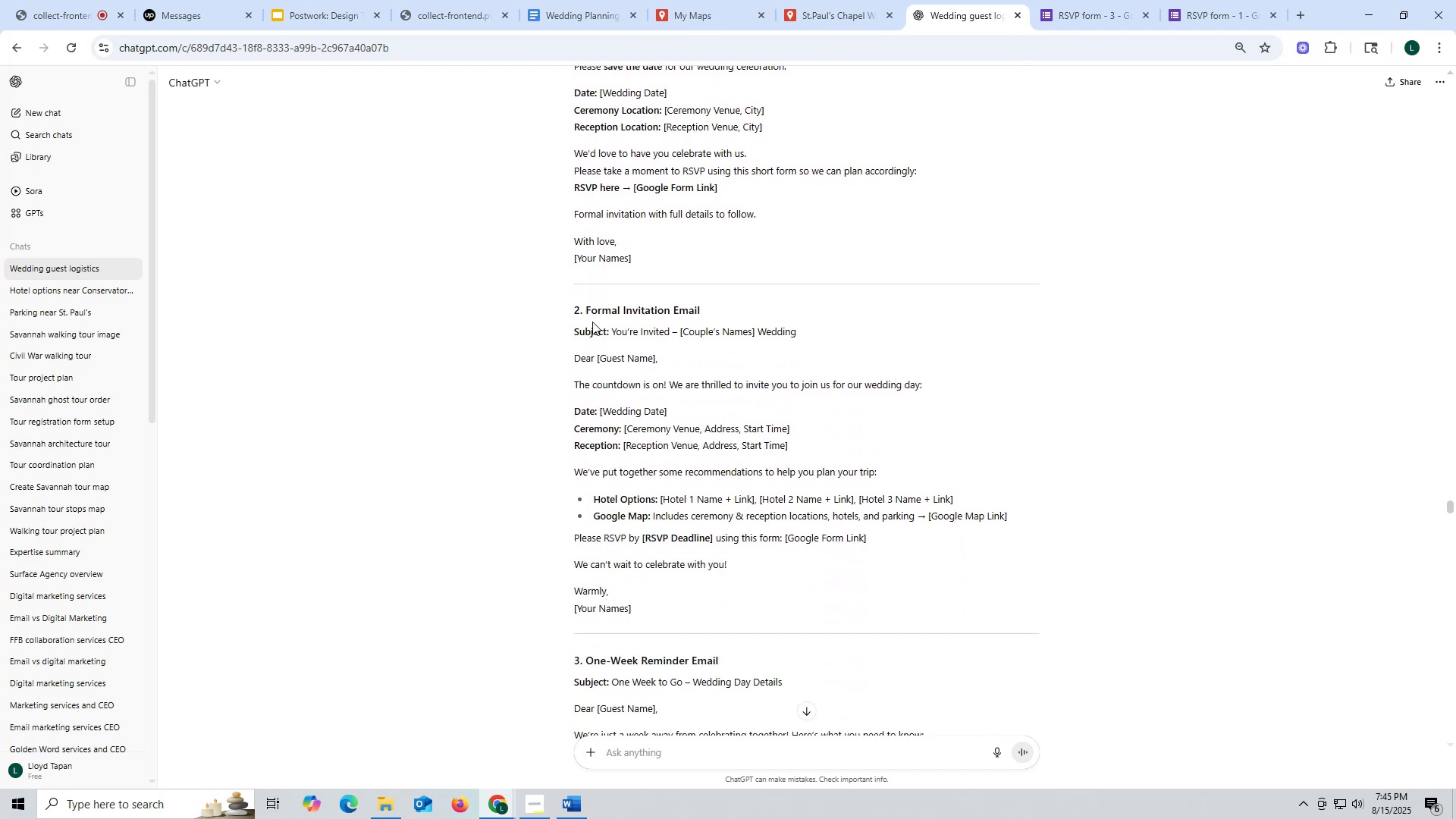 
left_click_drag(start_coordinate=[585, 312], to_coordinate=[693, 602])
 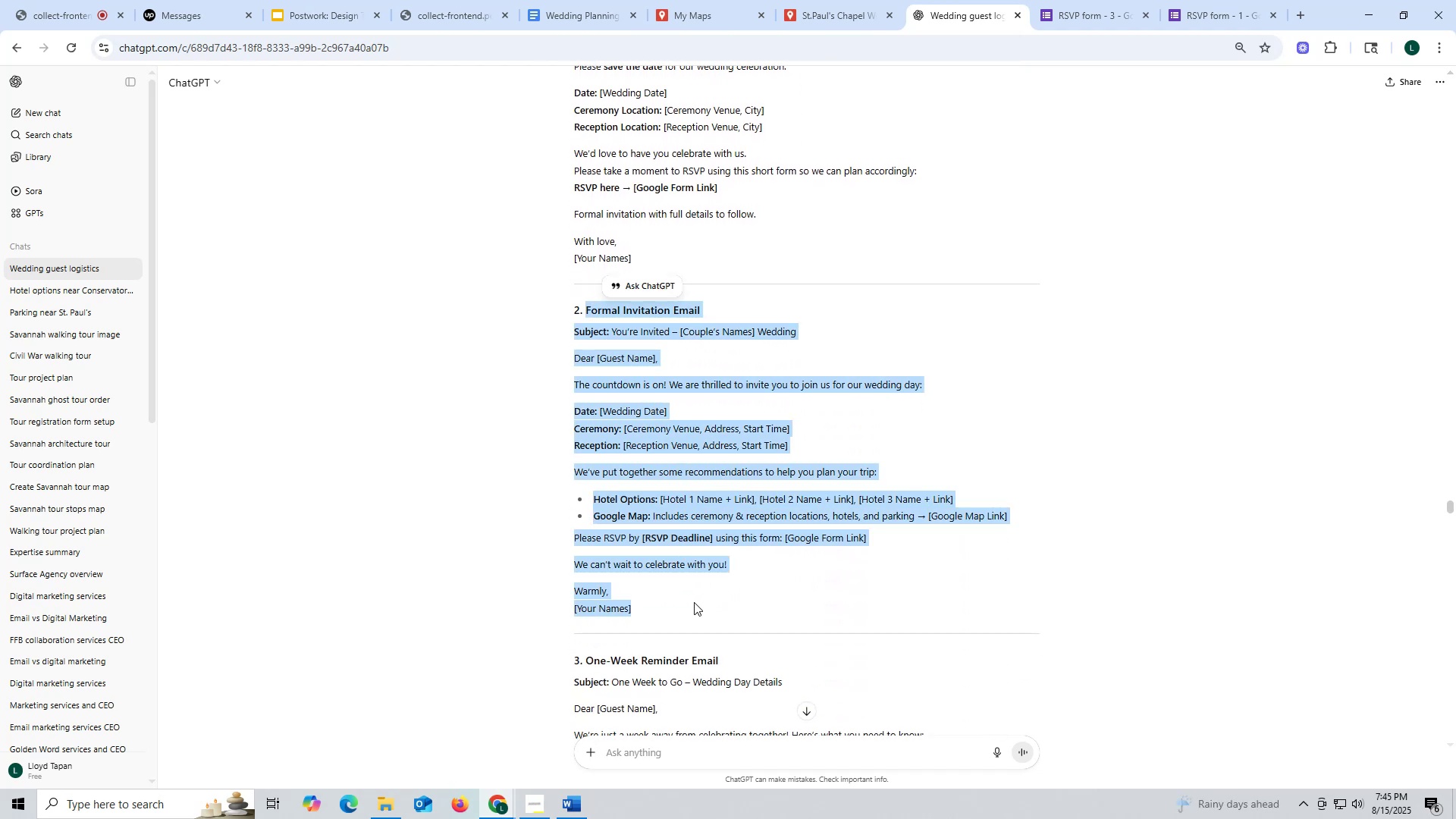 
key(Control+ControlLeft)
 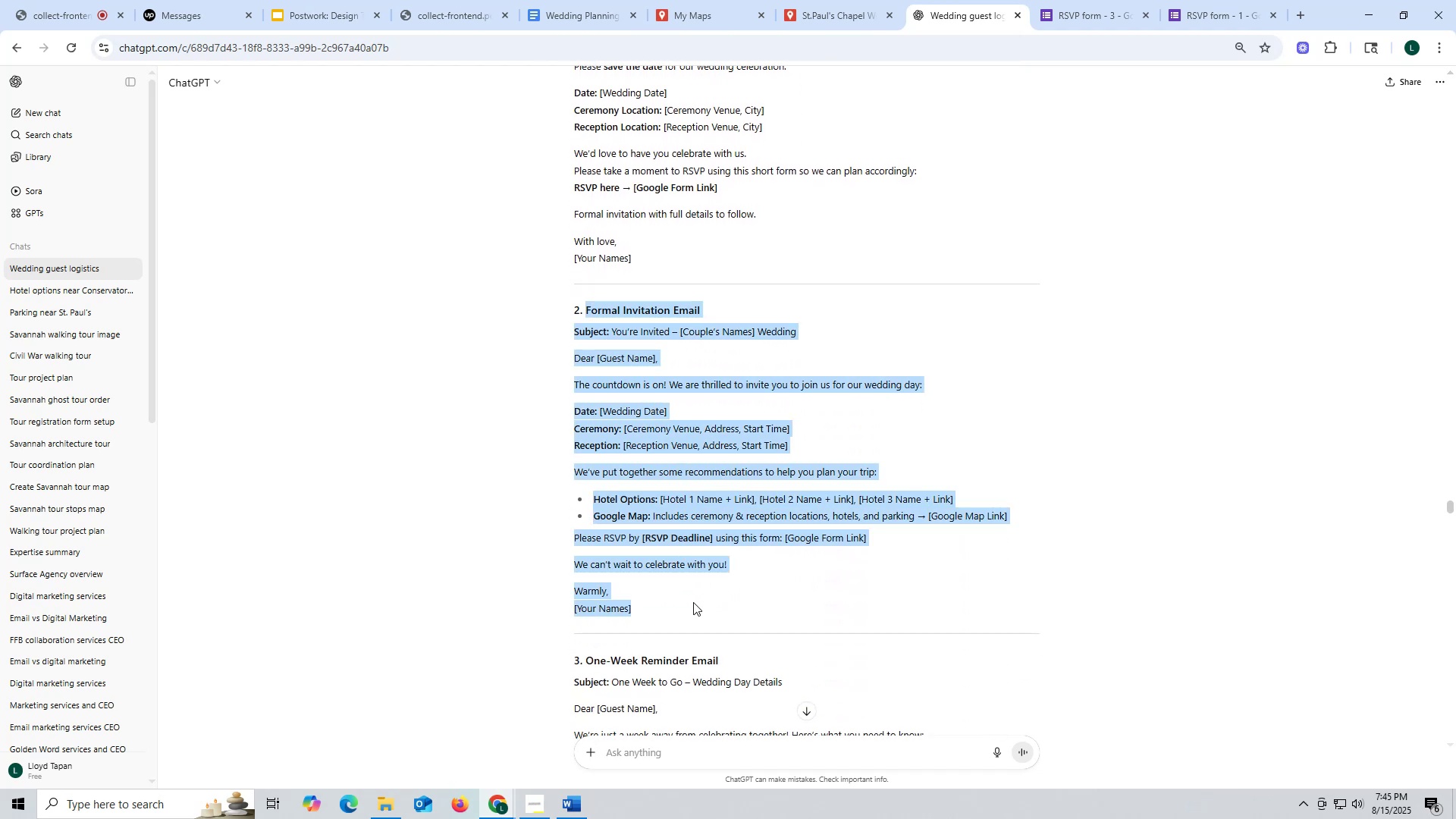 
key(Control+C)
 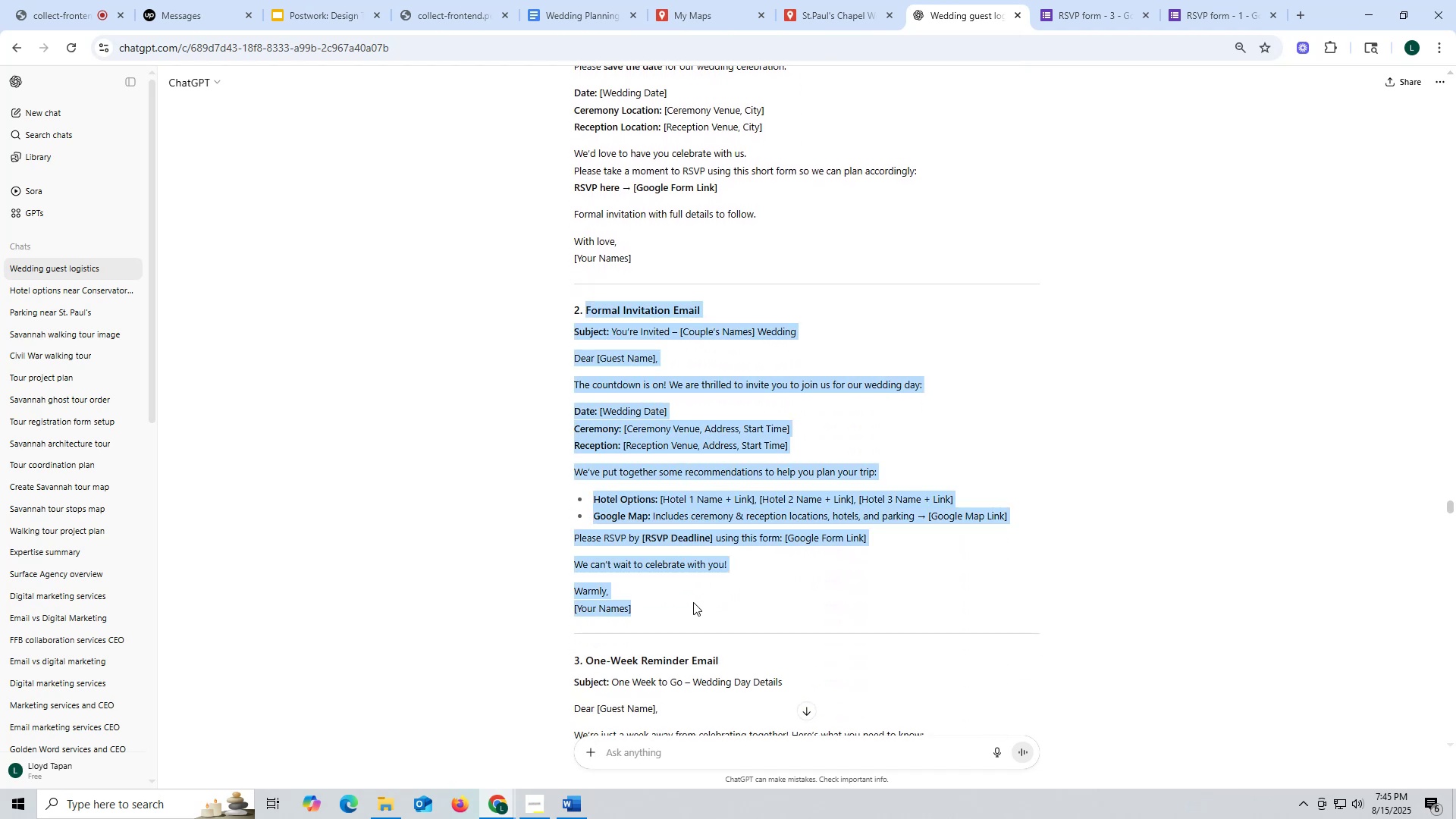 
key(Control+ControlLeft)
 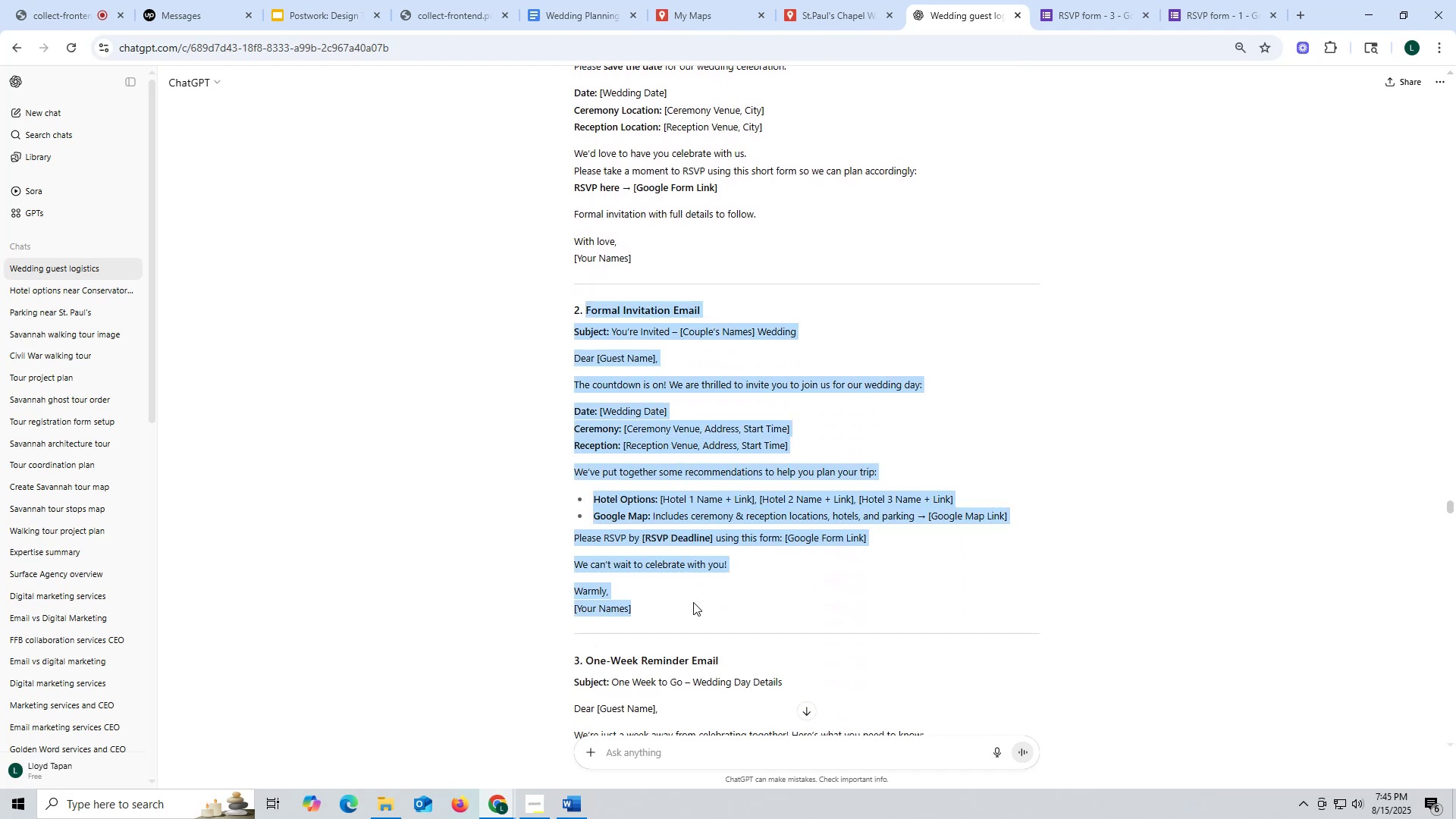 
key(Control+C)
 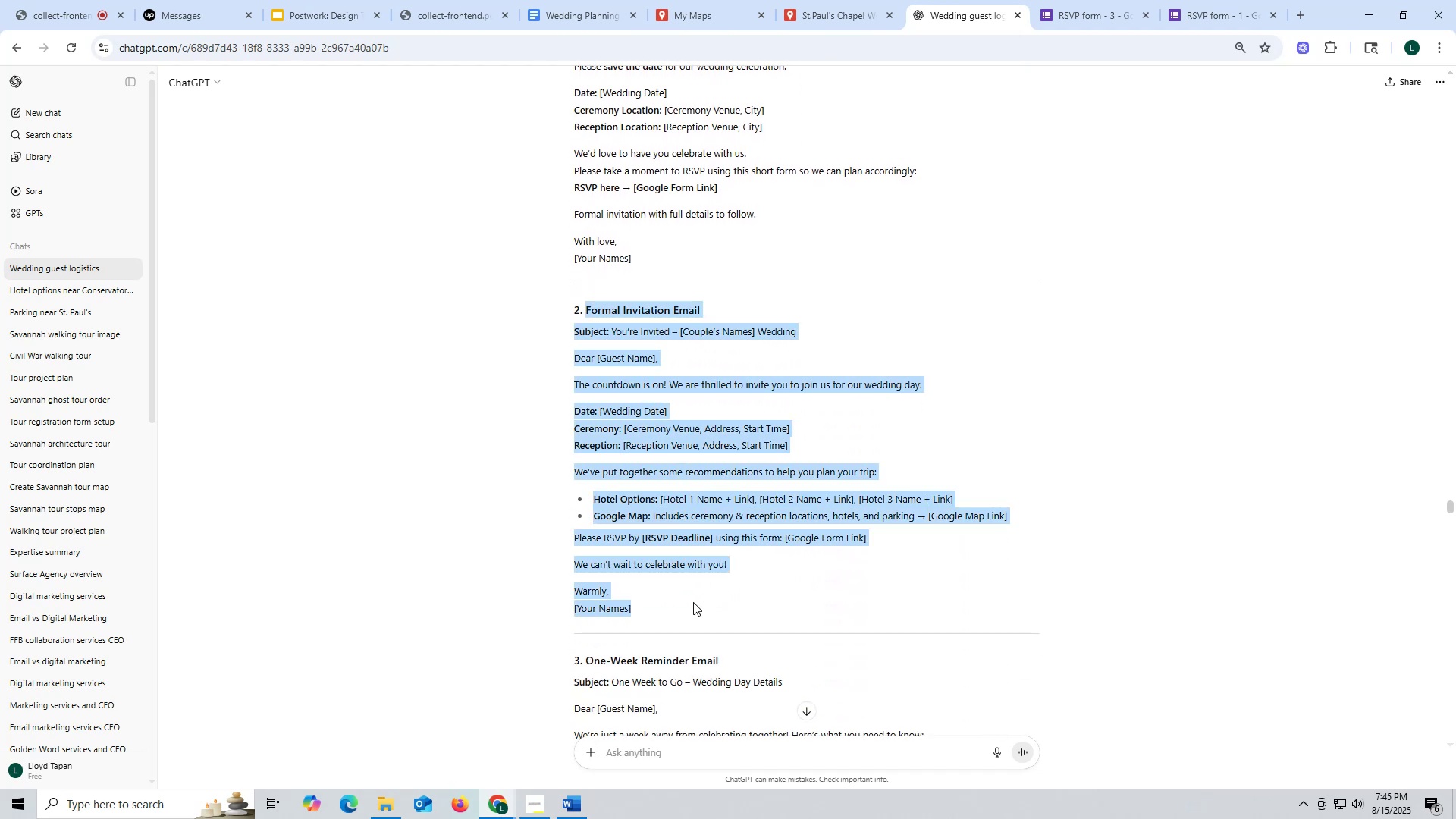 
key(Control+ControlLeft)
 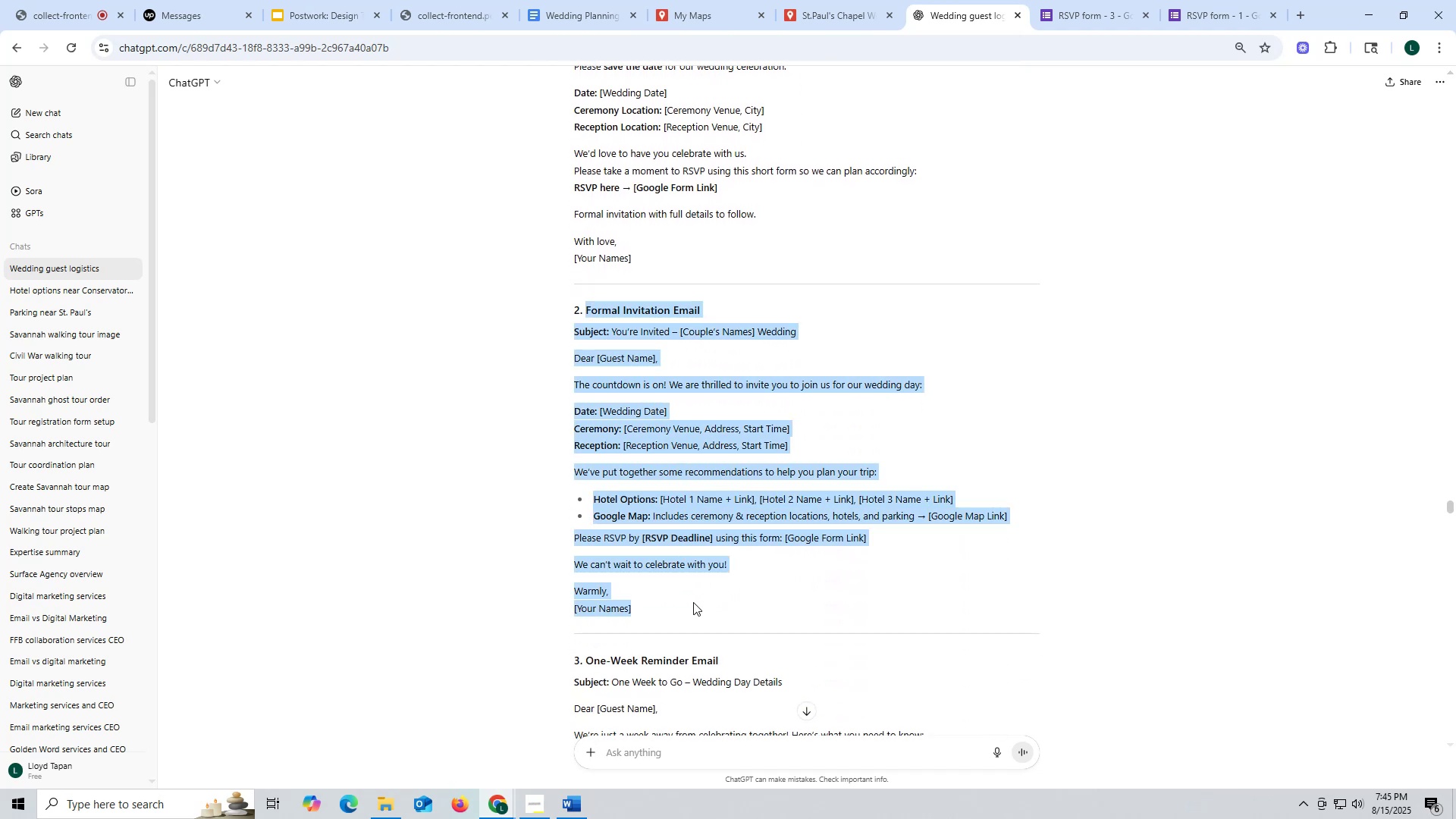 
key(Control+C)
 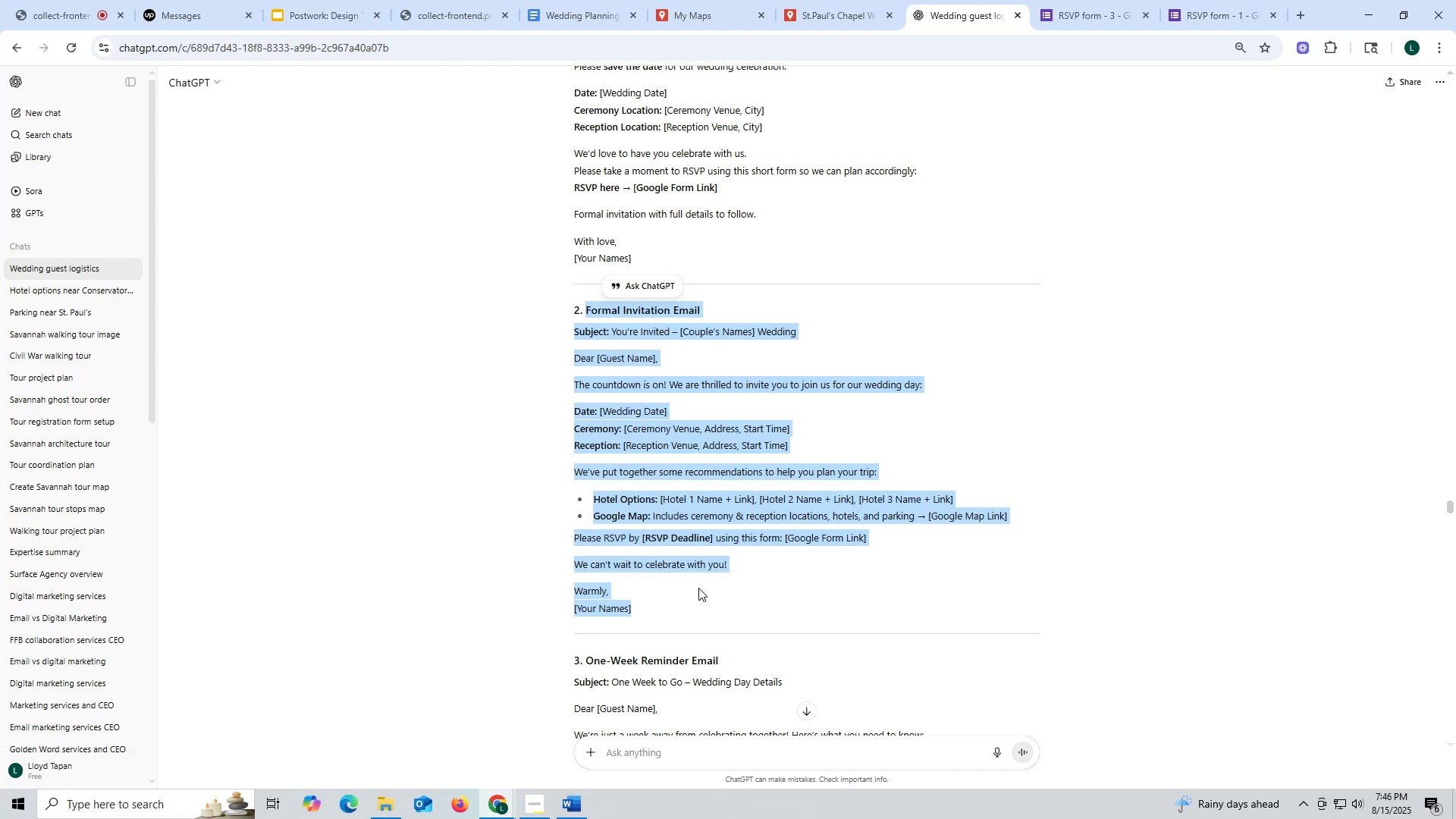 
wait(13.32)
 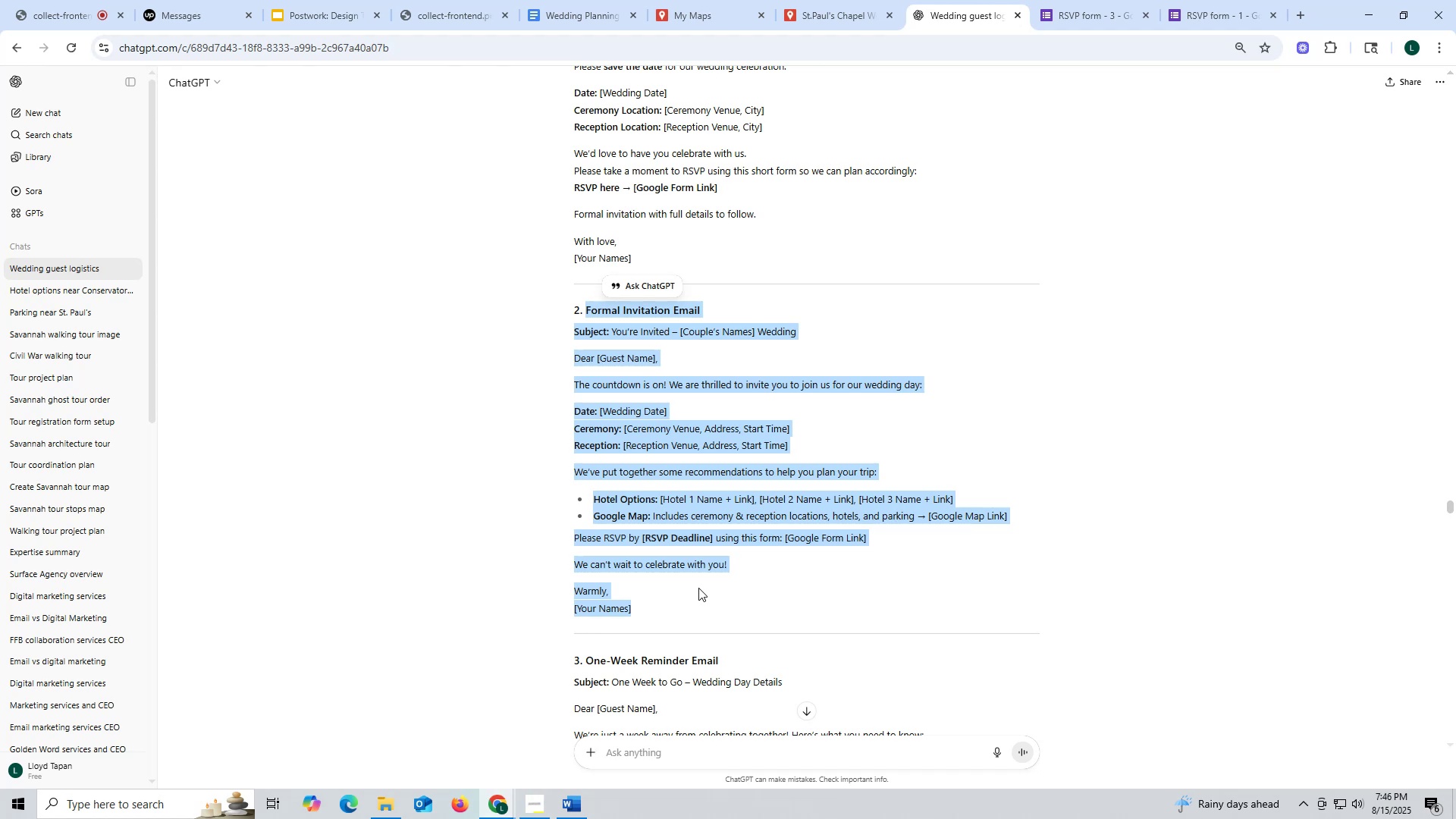 
left_click([574, 810])
 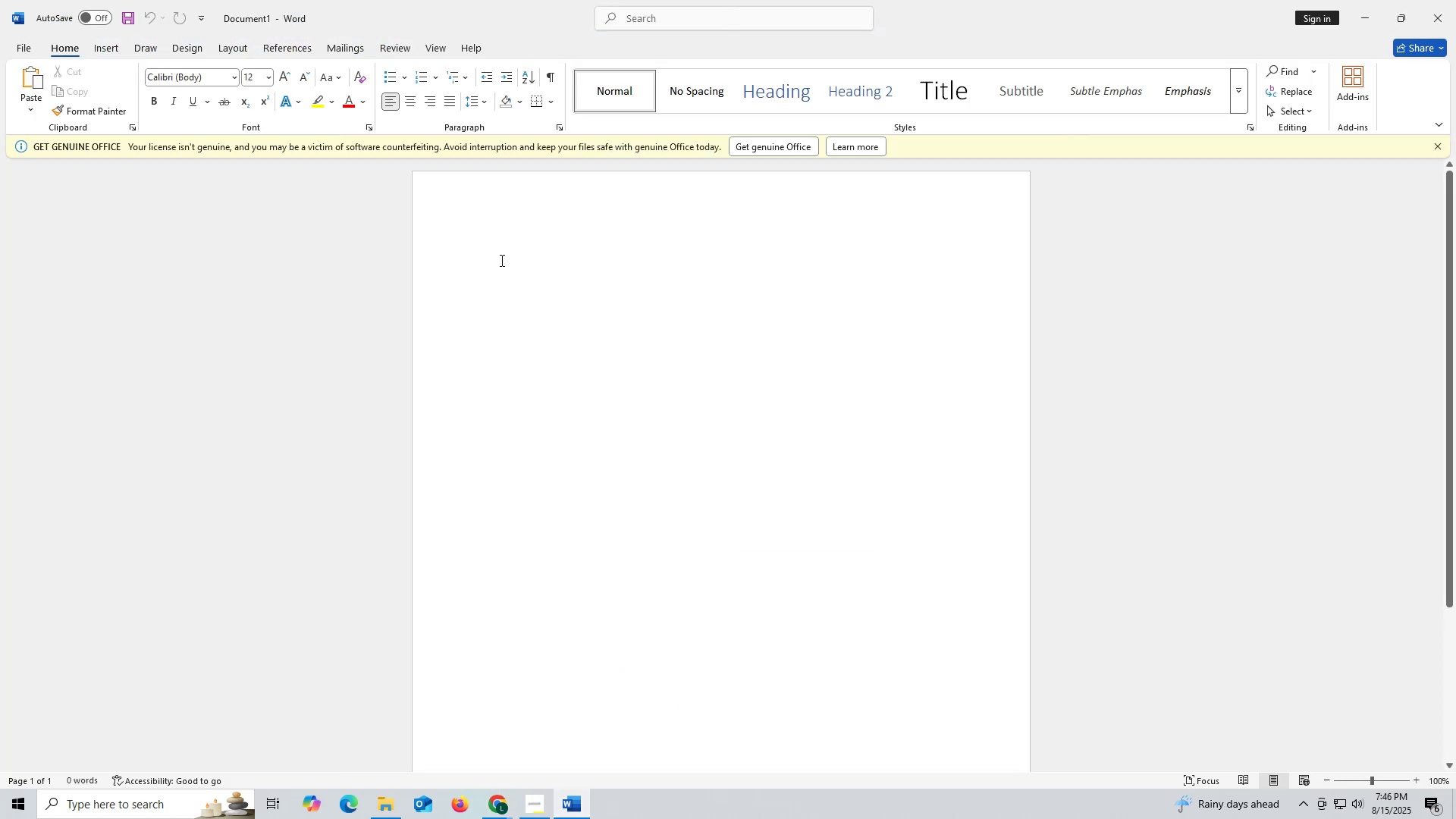 
left_click([500, 257])
 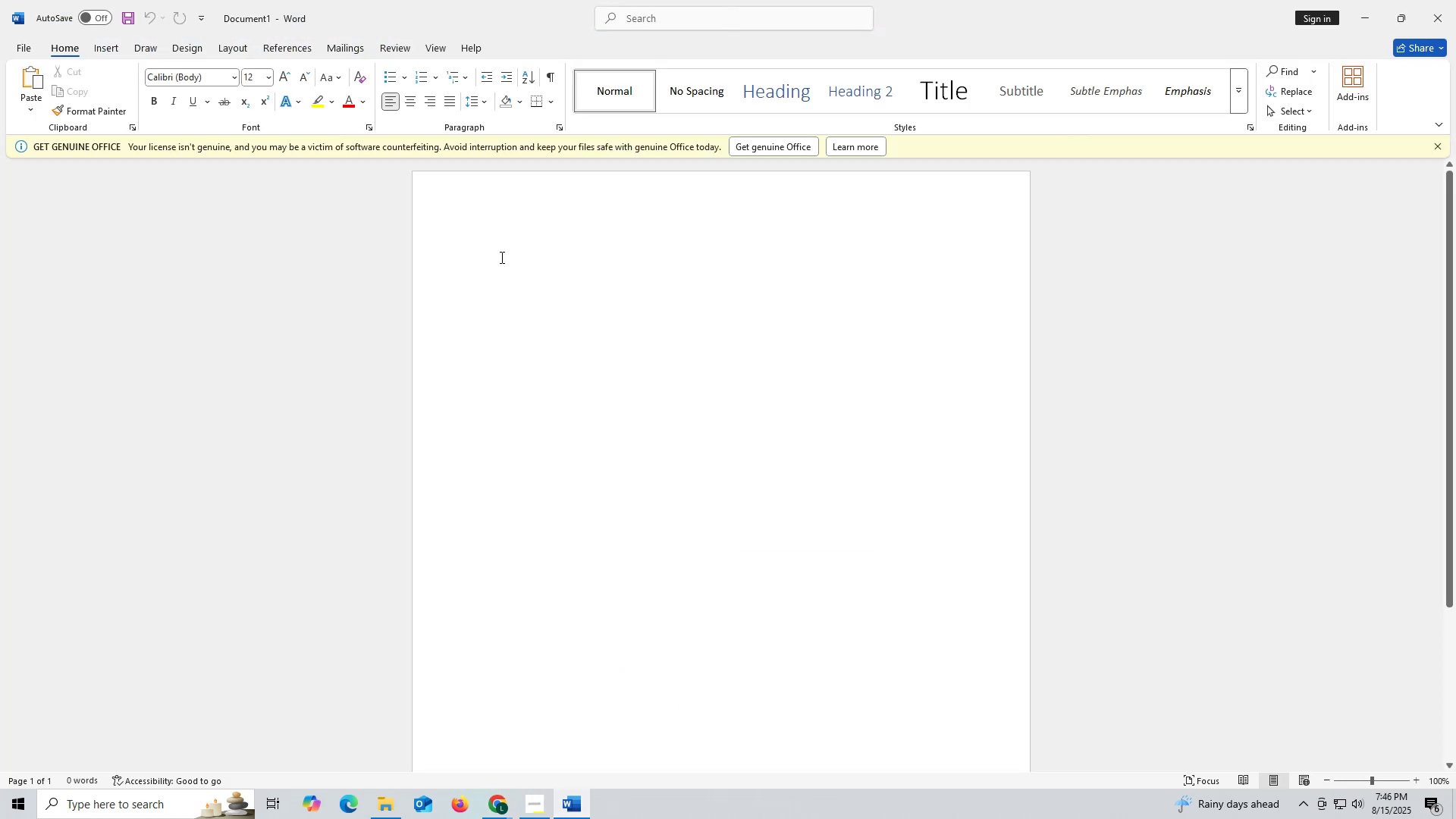 
key(Control+ControlLeft)
 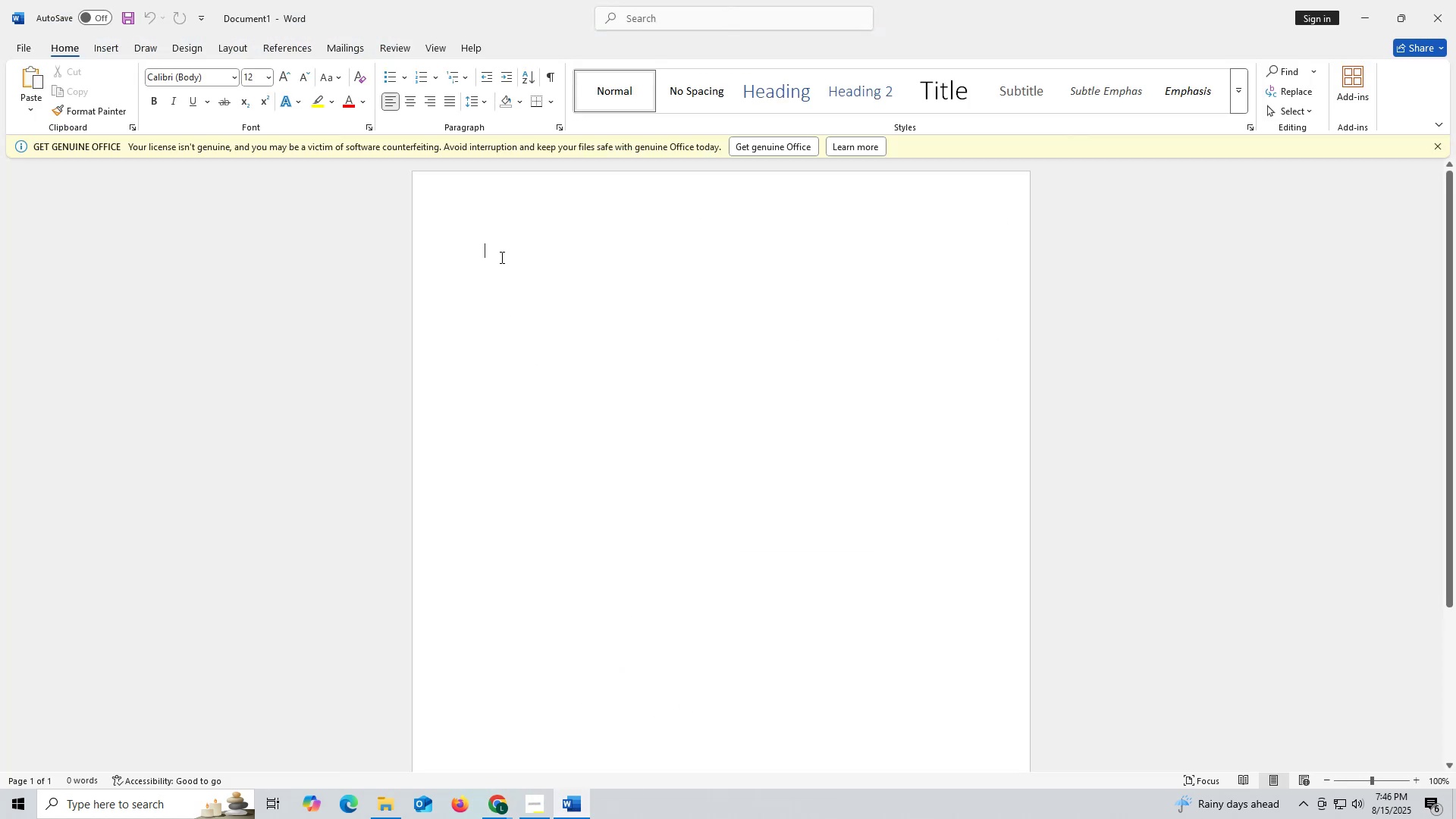 
key(Control+V)
 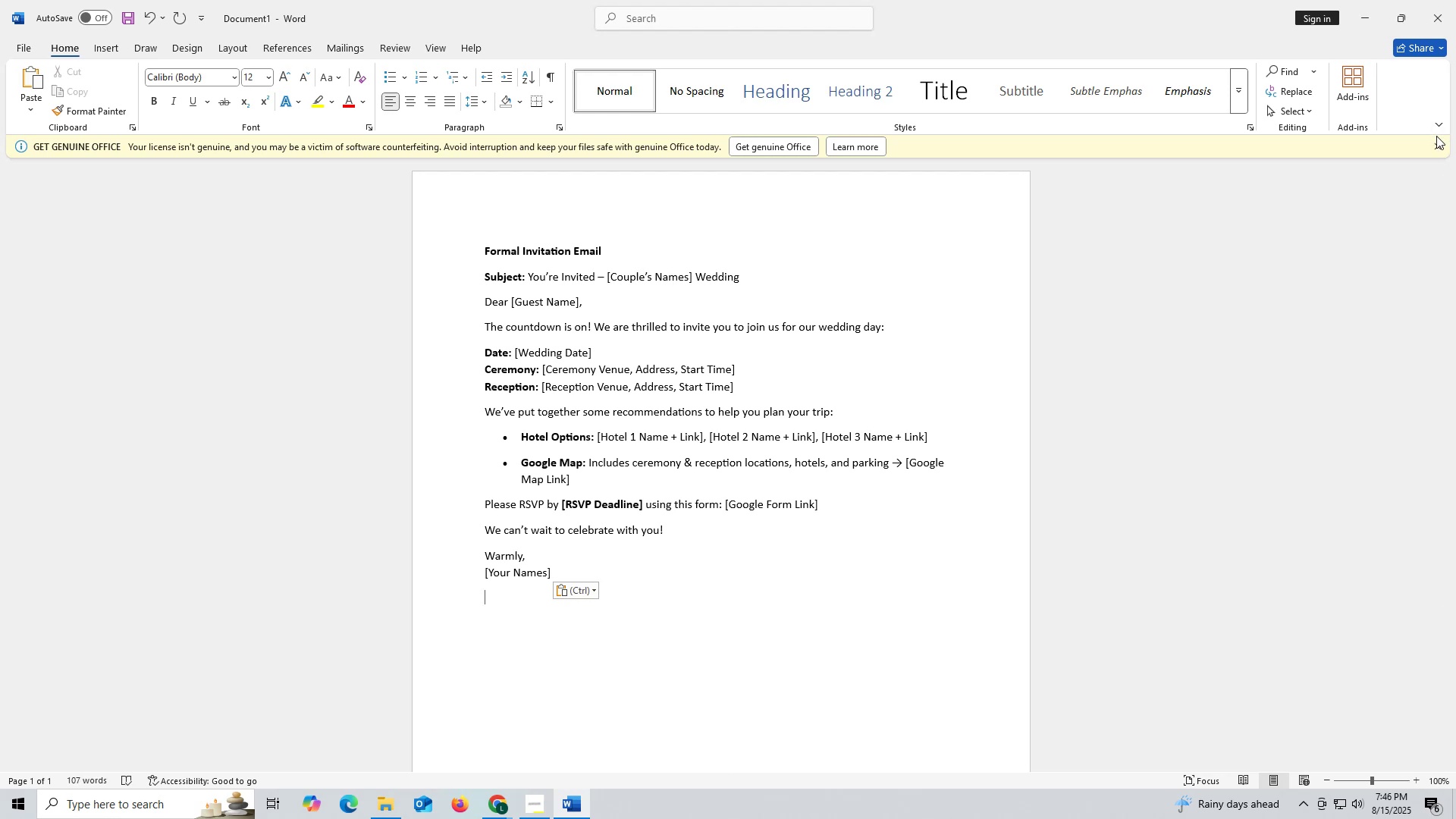 
left_click([1436, 145])
 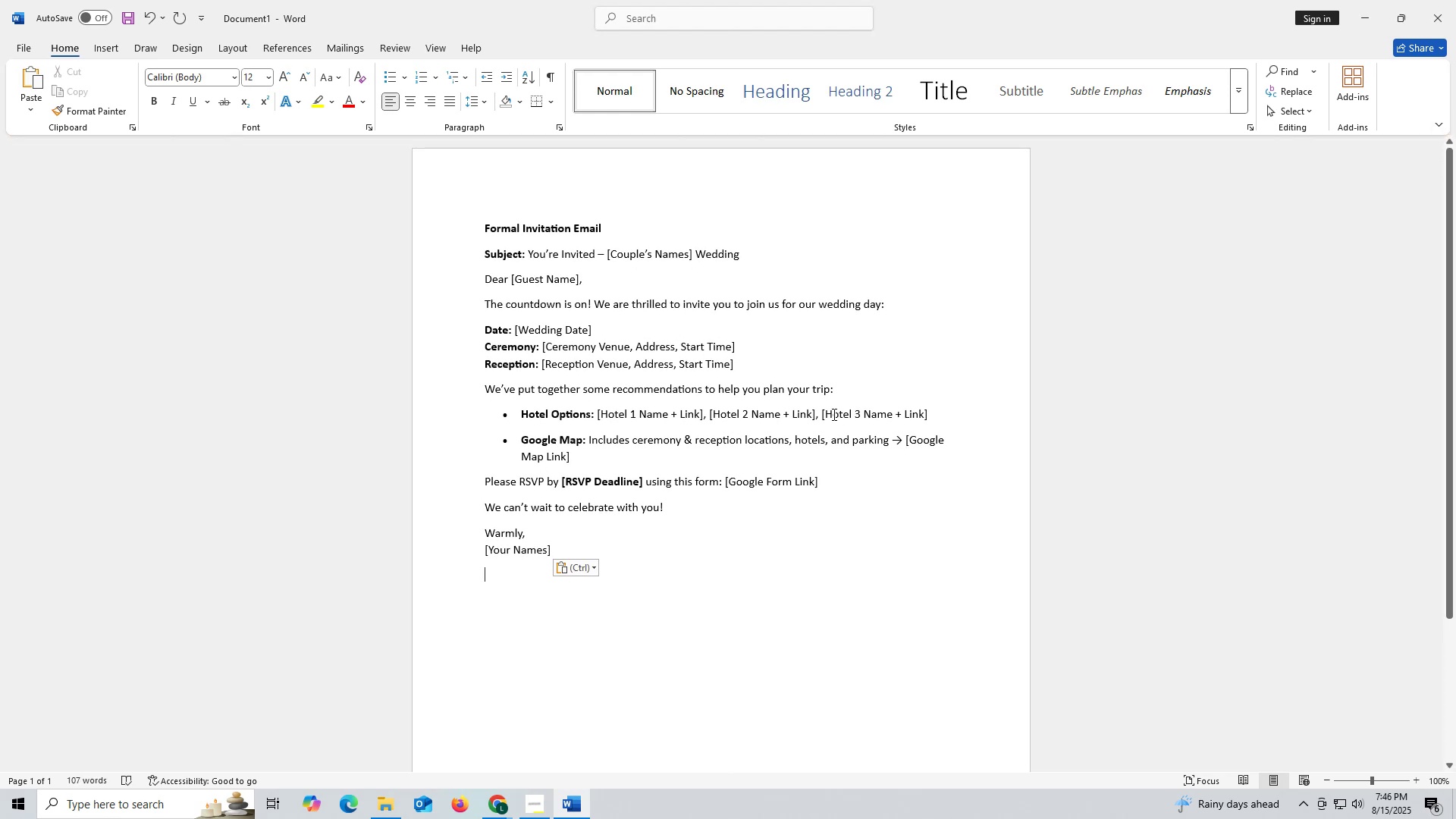 
left_click_drag(start_coordinate=[820, 412], to_coordinate=[927, 415])
 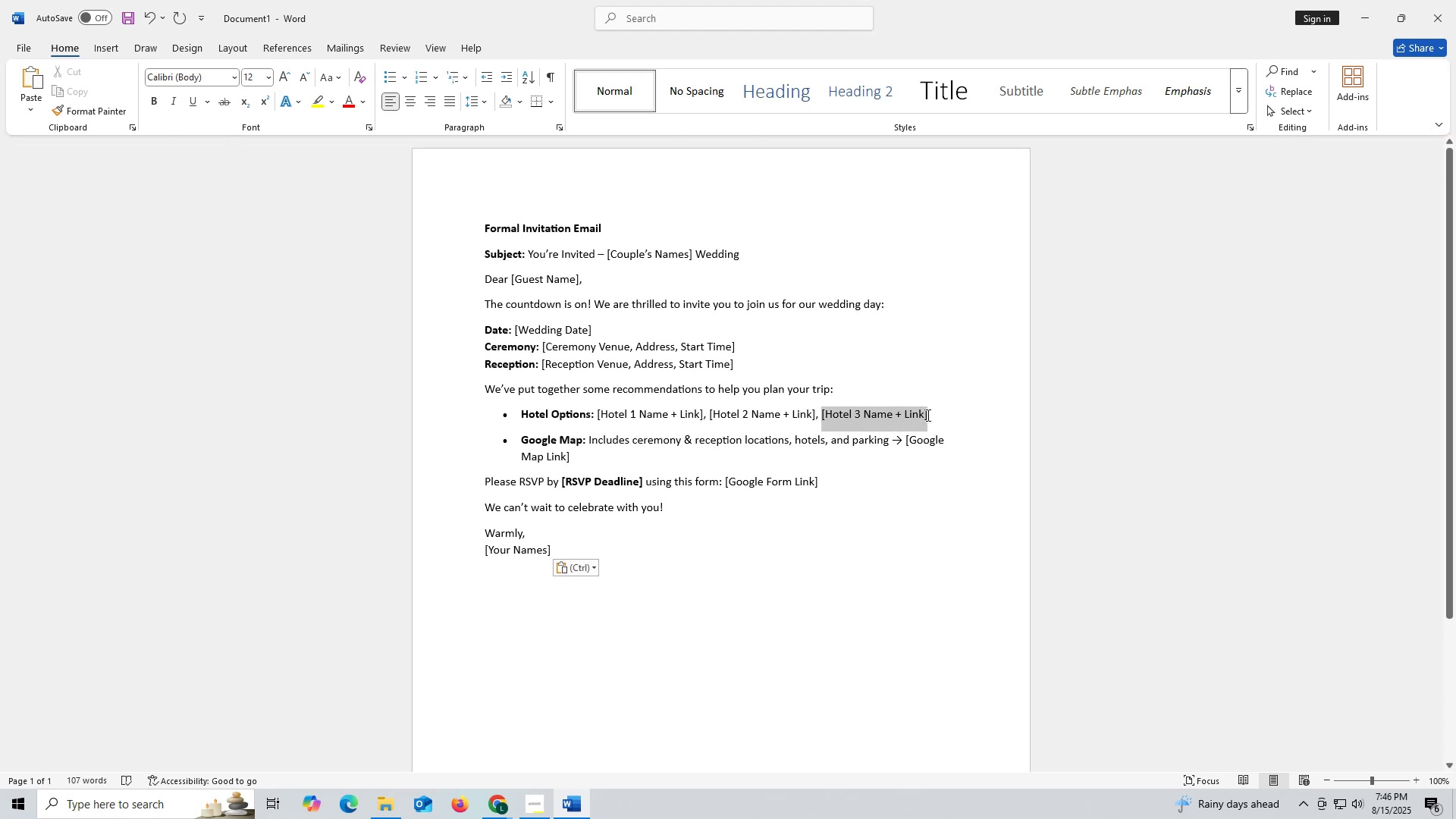 
key(Control+ControlLeft)
 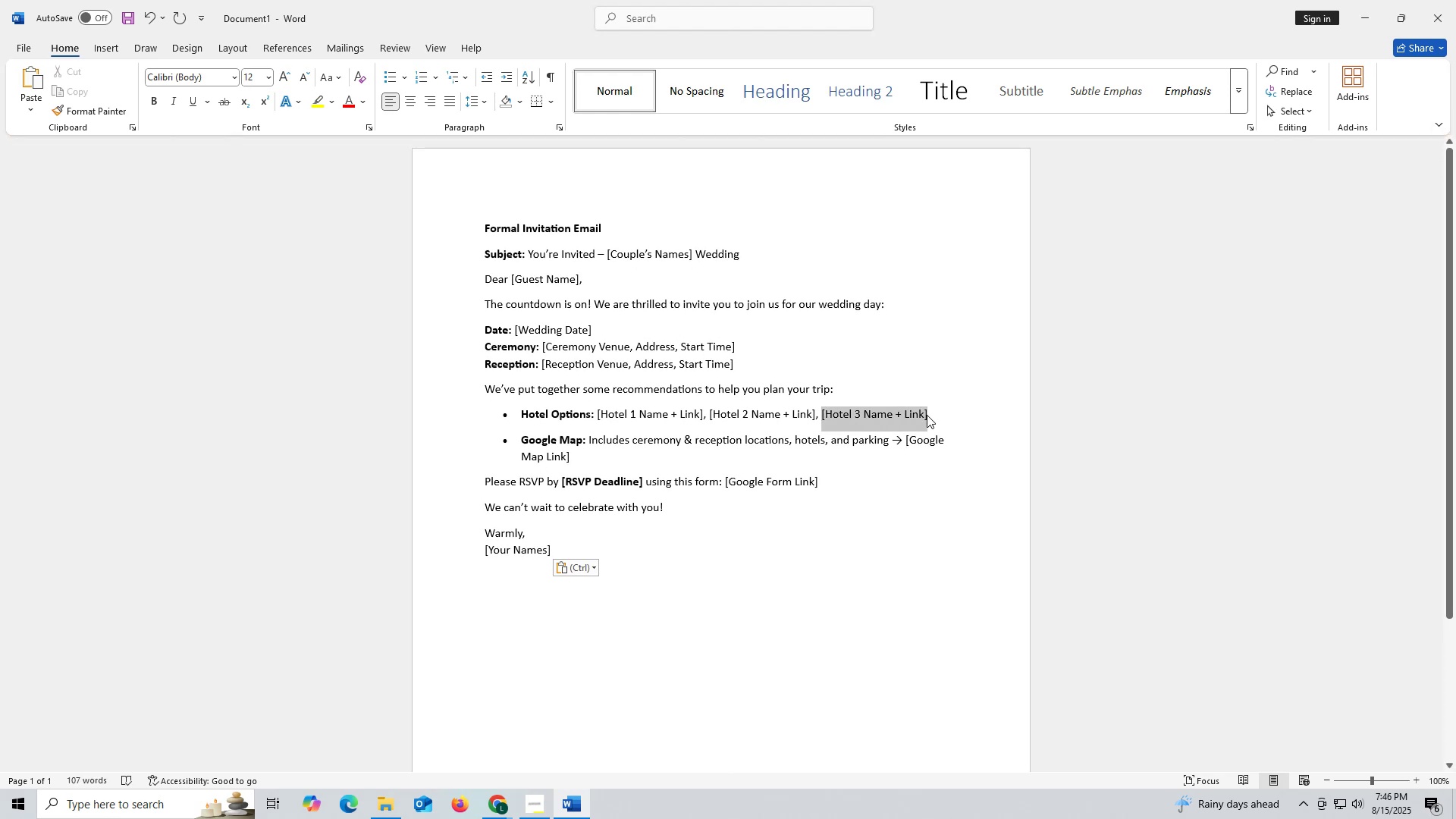 
key(Control+C)
 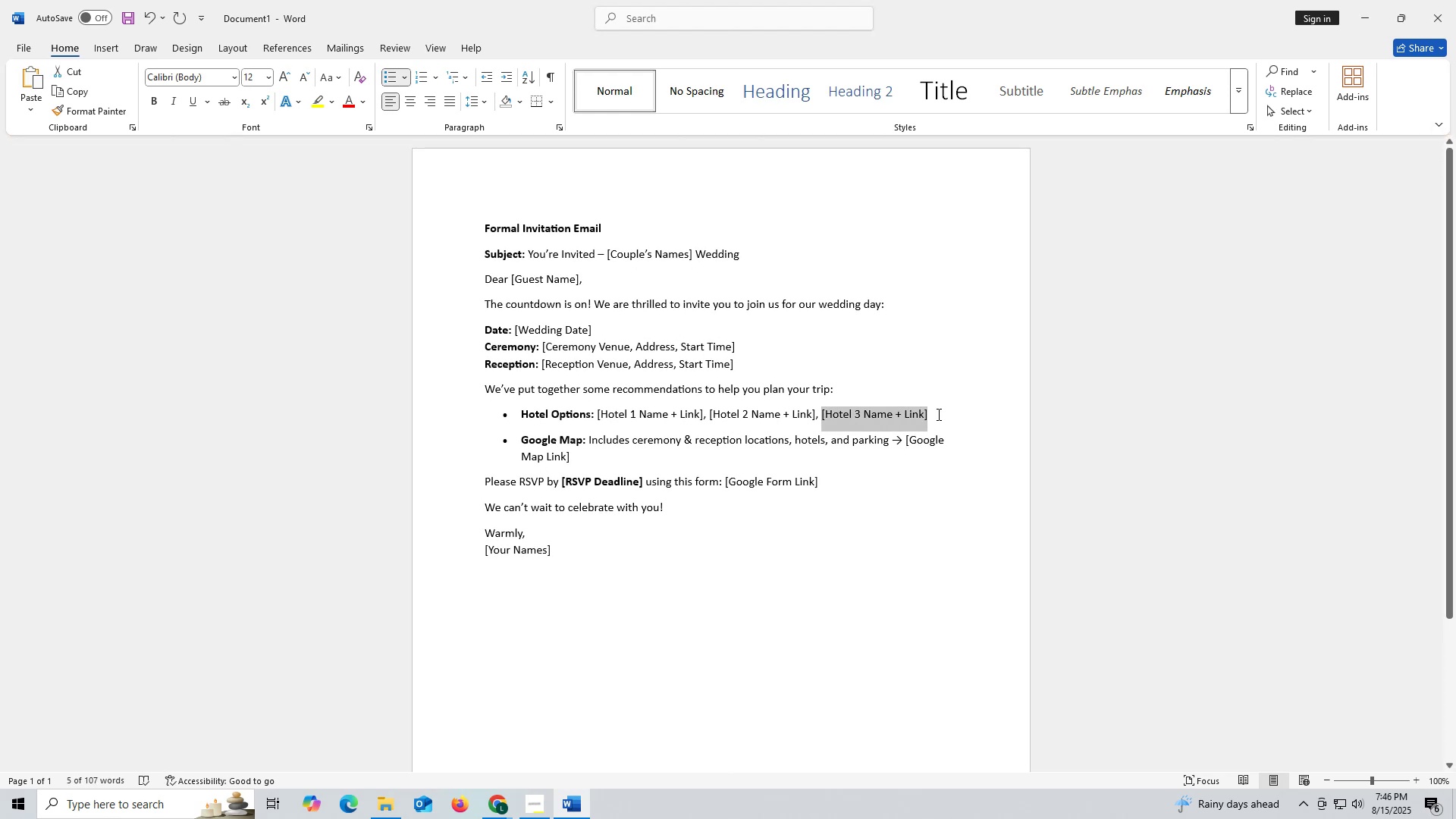 
left_click([937, 414])
 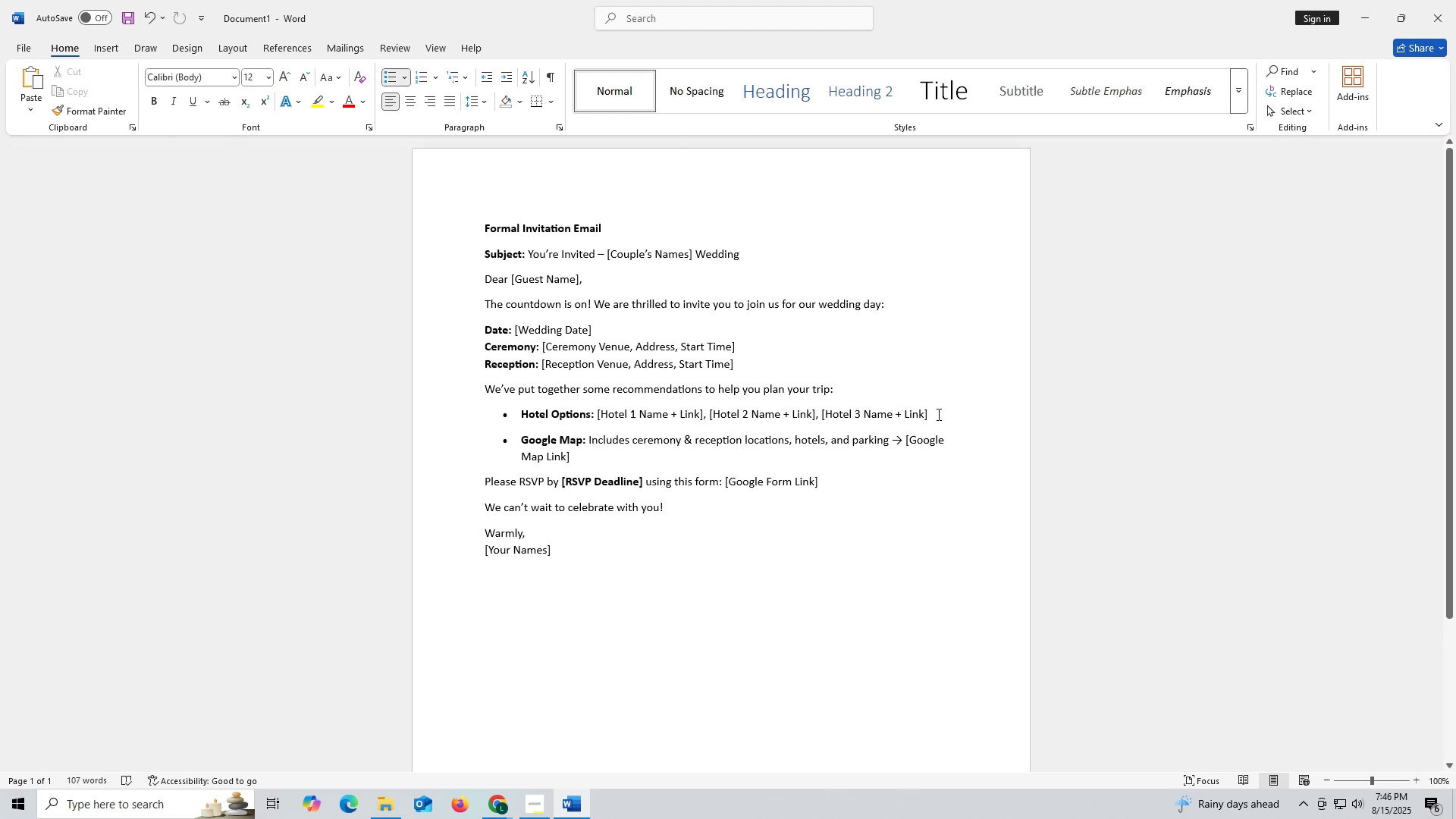 
key(Comma)
 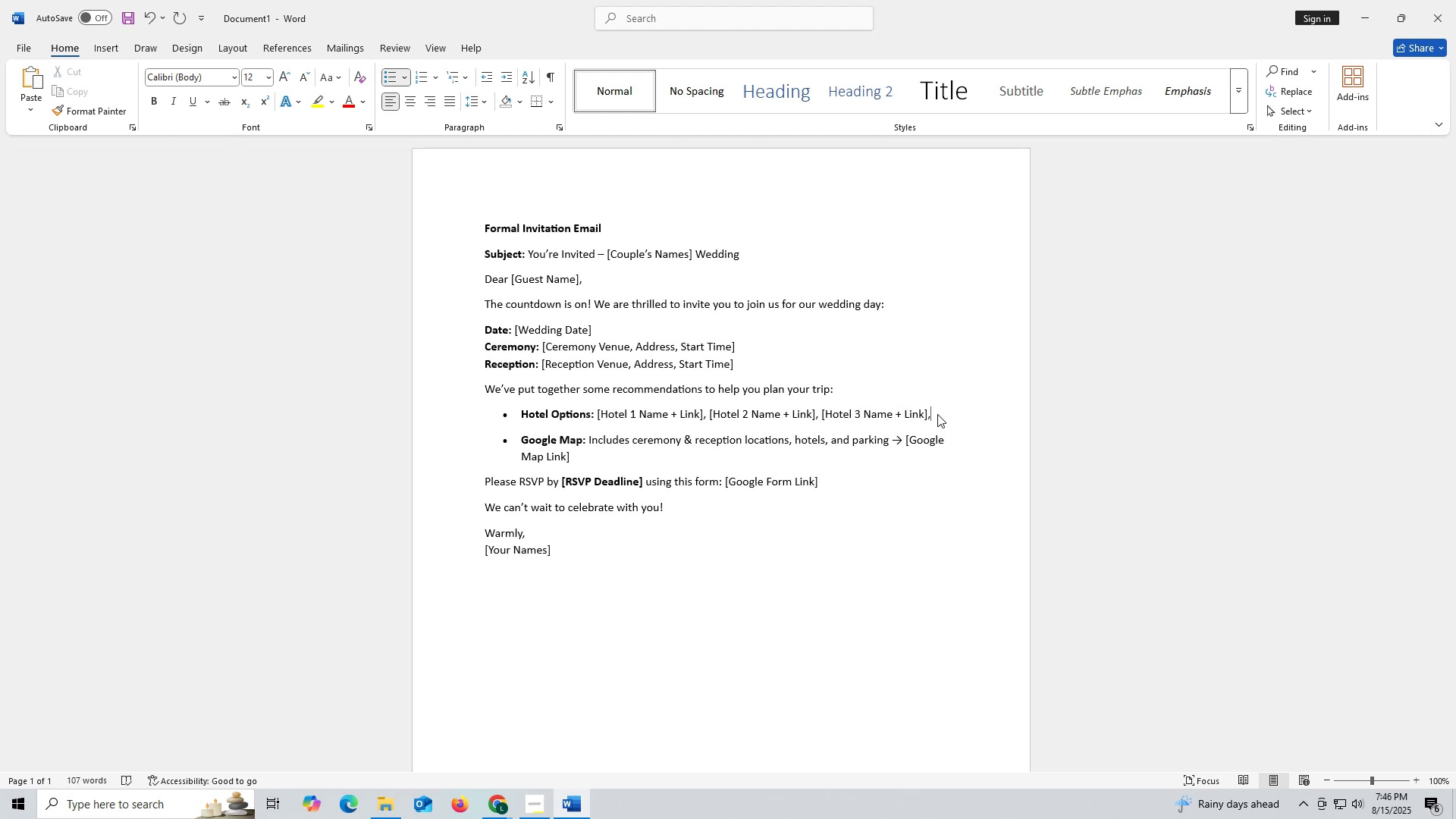 
key(Space)
 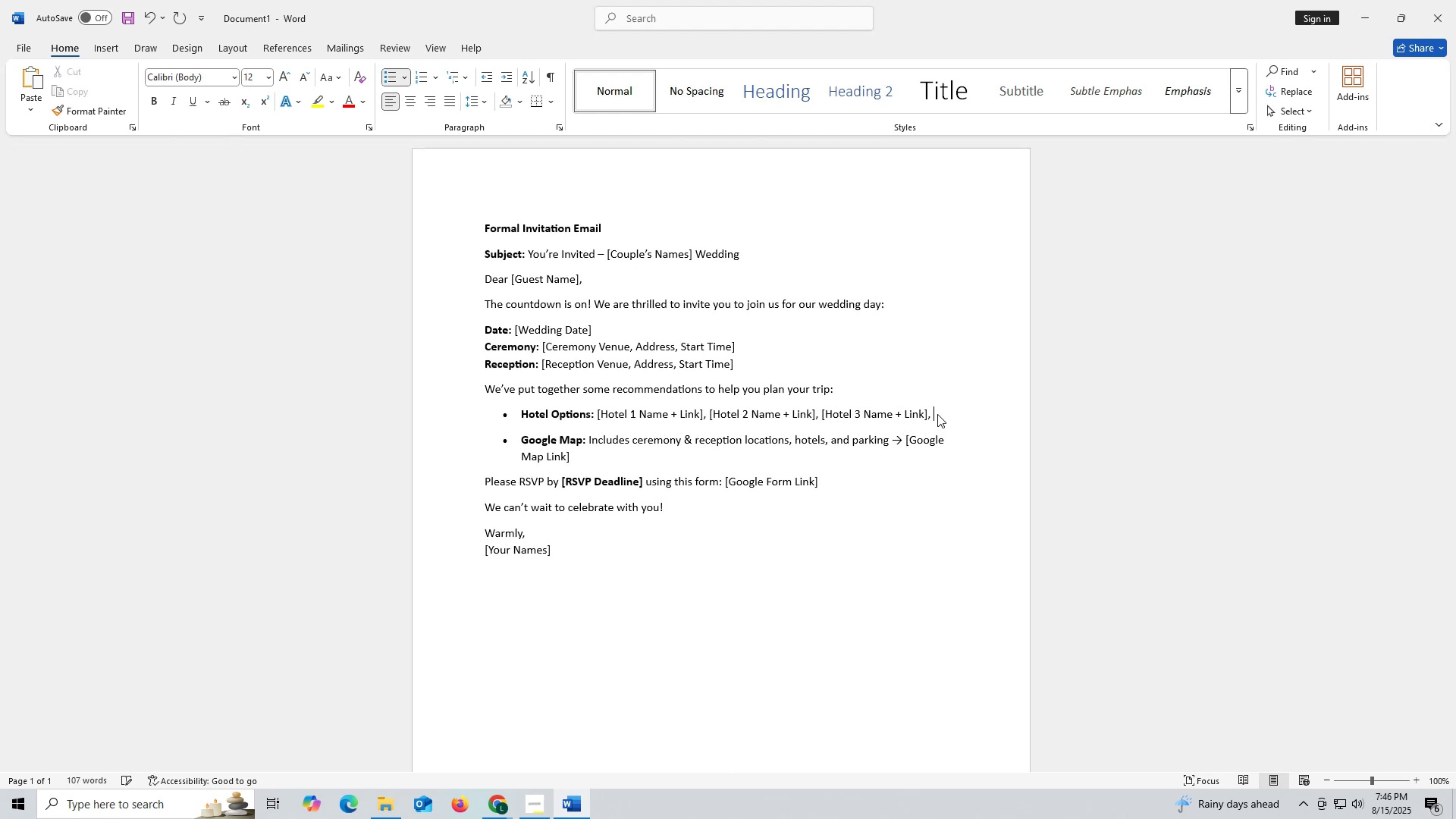 
key(Control+ControlLeft)
 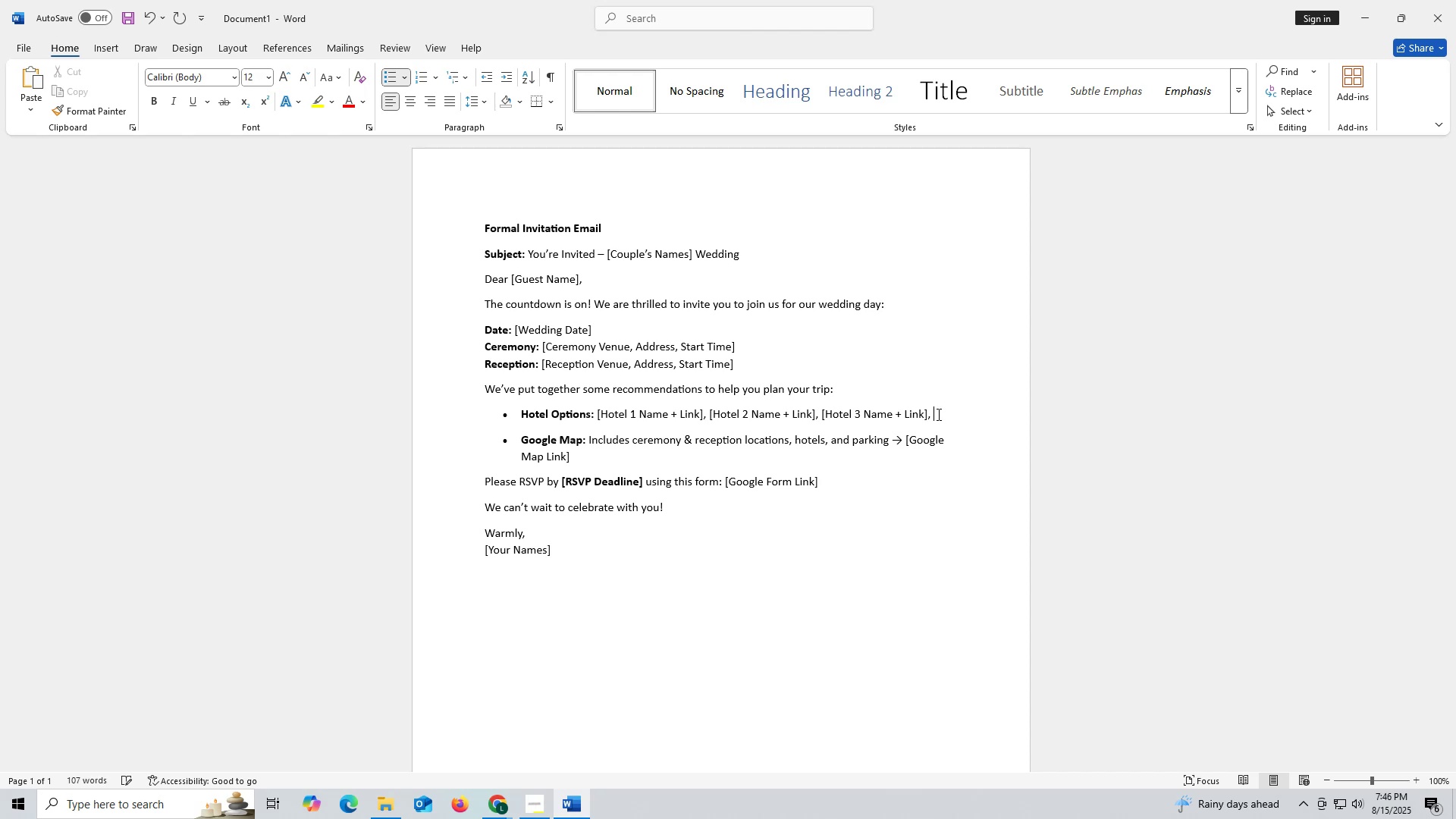 
key(Control+V)
 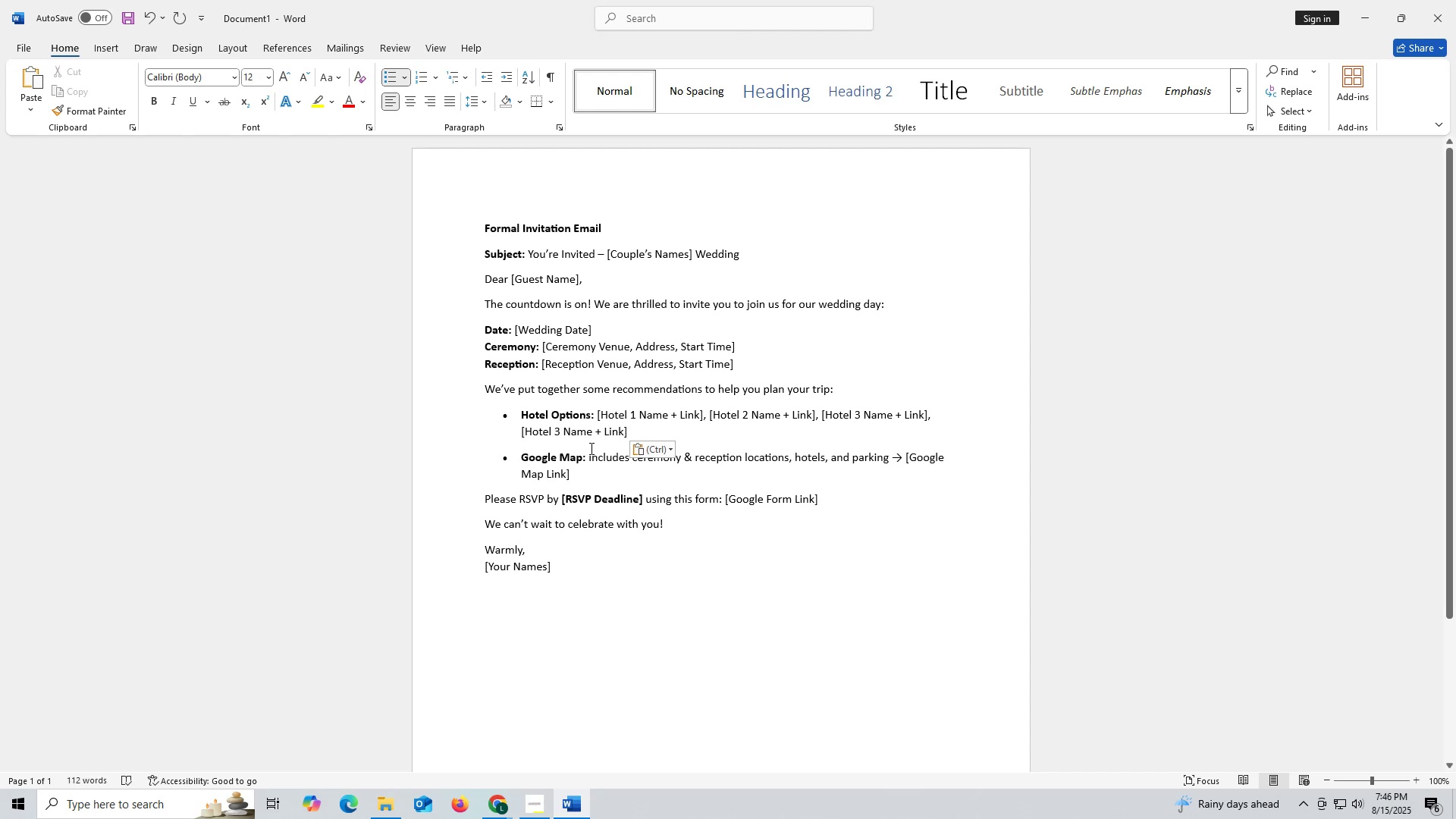 
left_click([562, 431])
 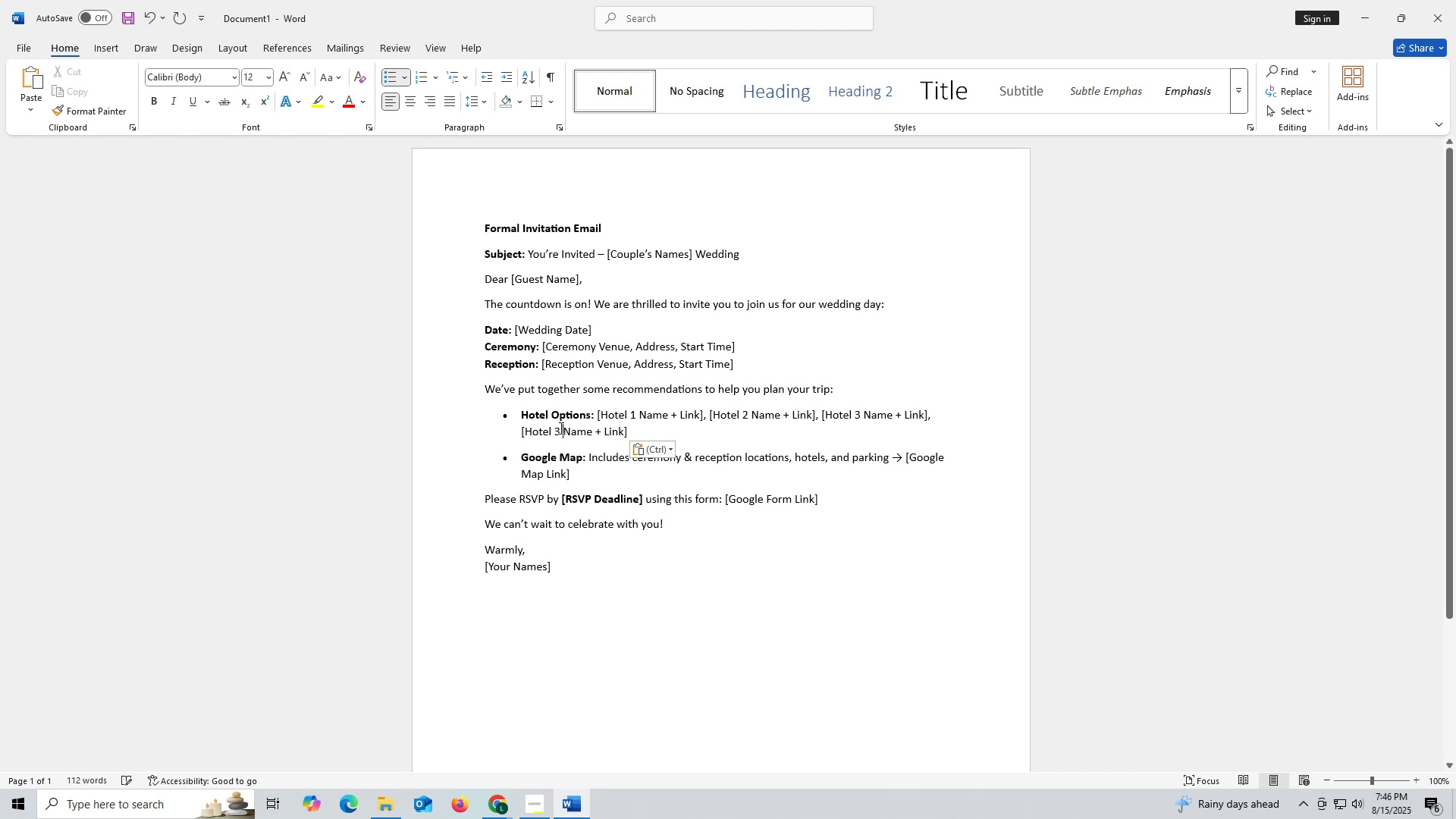 
left_click([560, 428])
 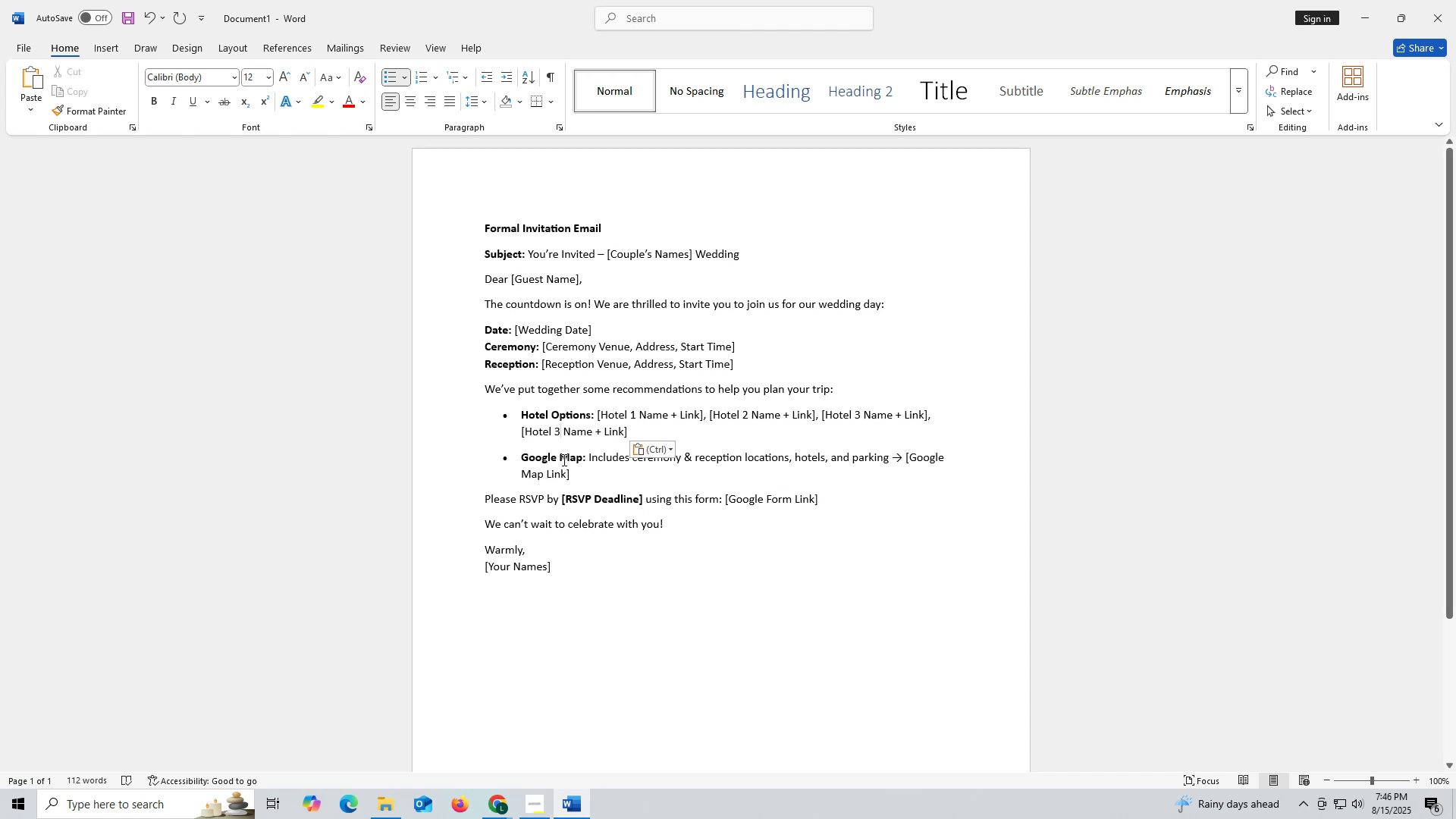 
key(Backspace)
 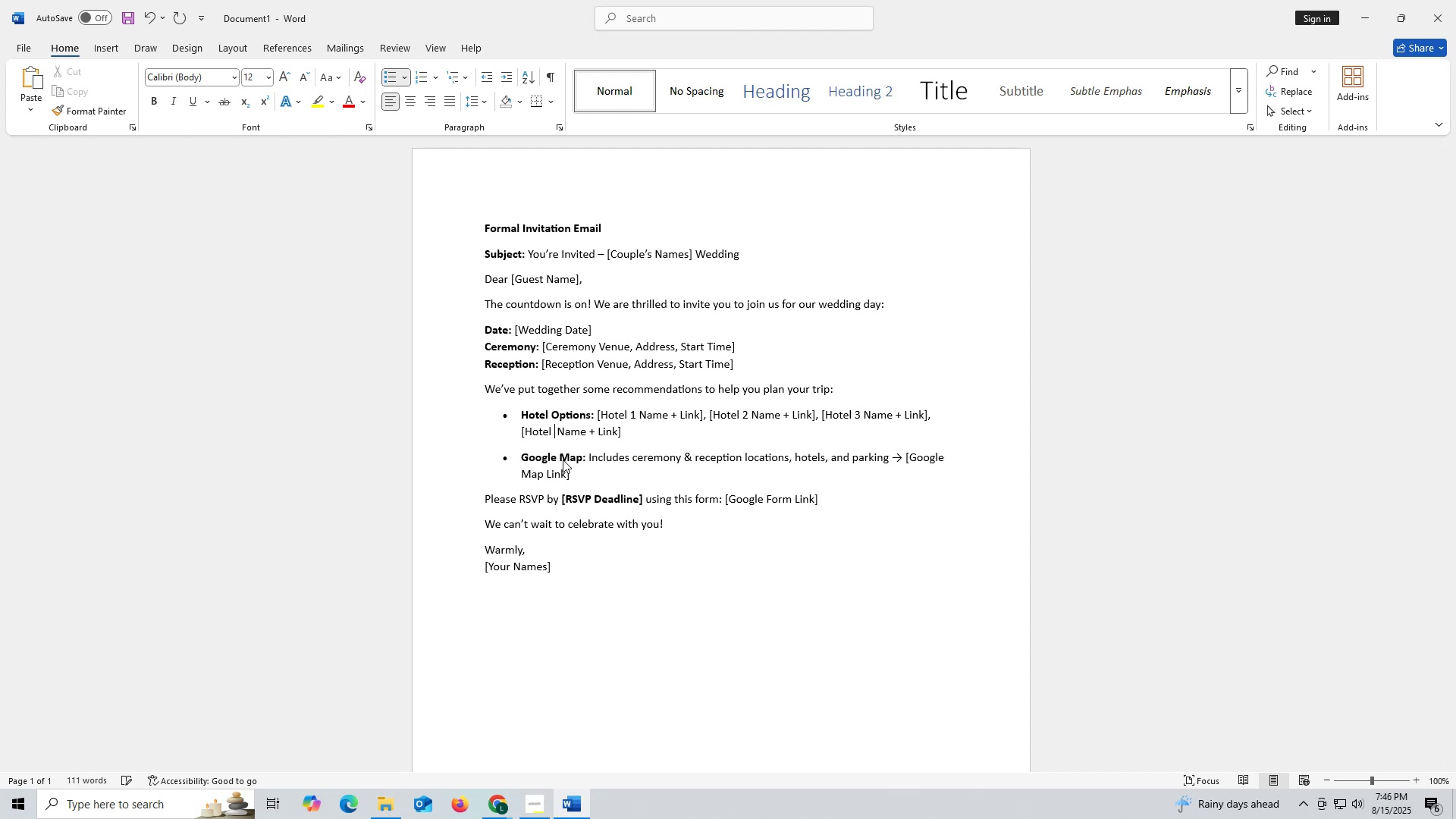 
key(4)
 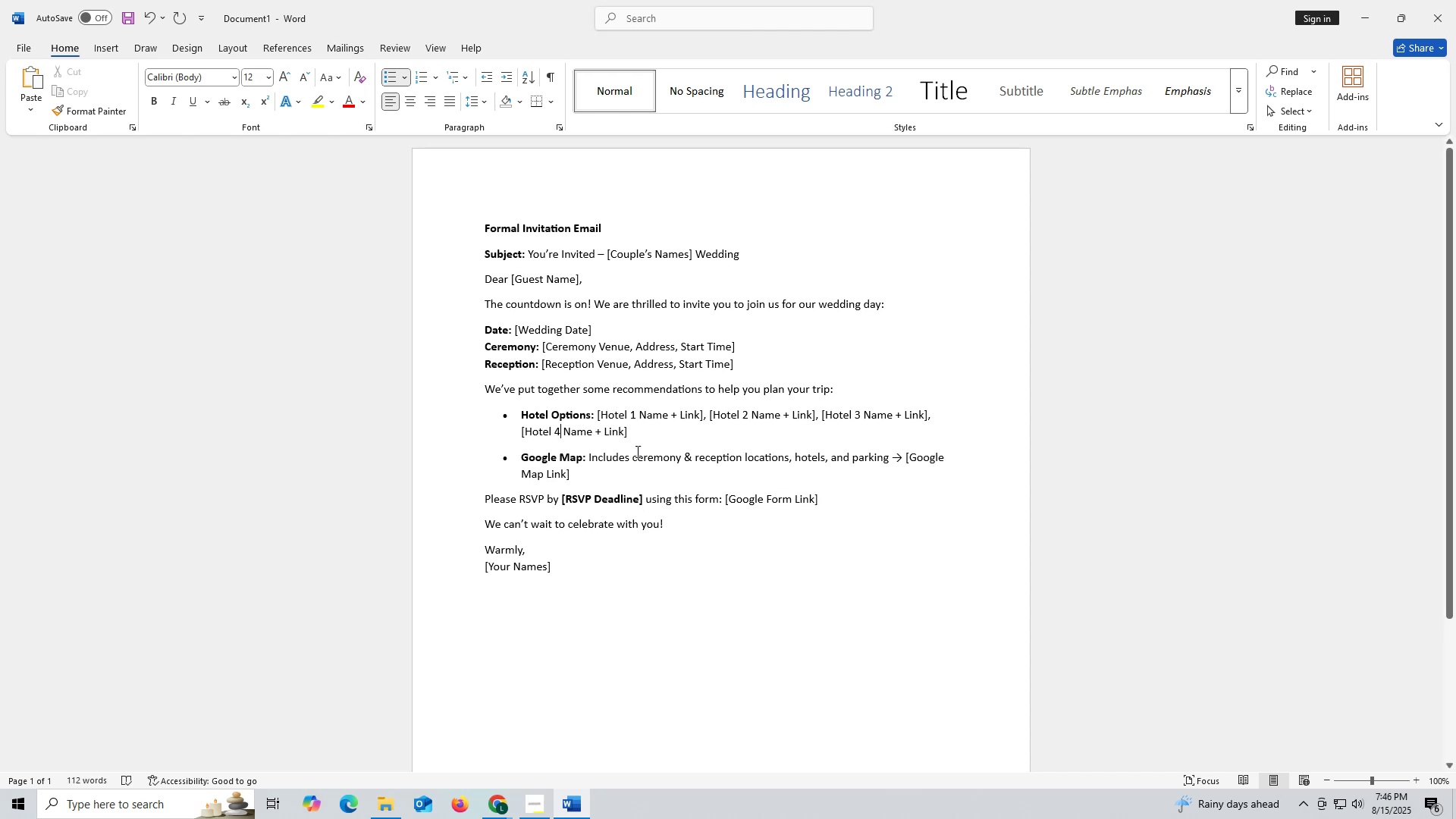 
left_click([648, 433])
 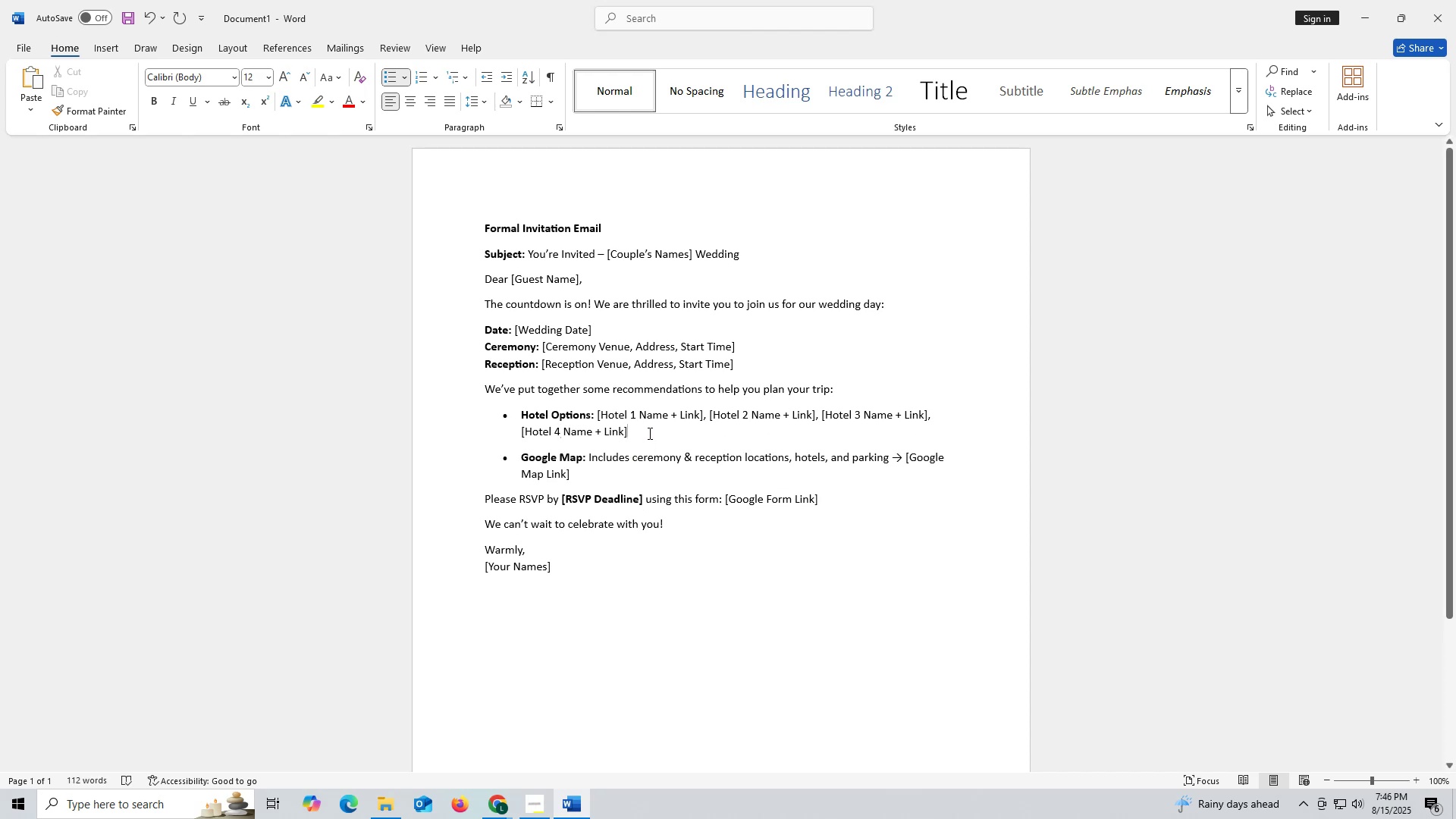 
key(Comma)
 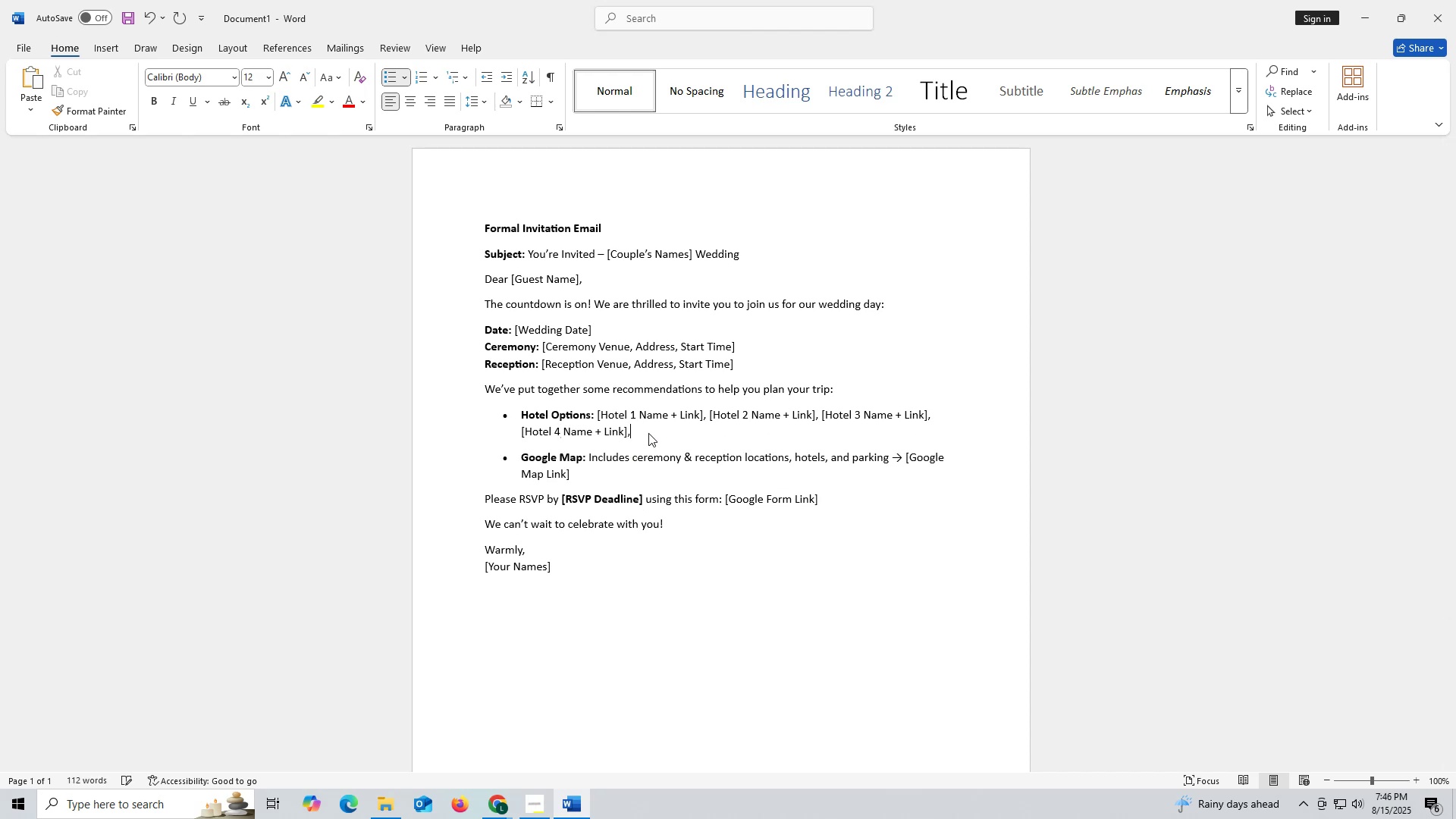 
key(Space)
 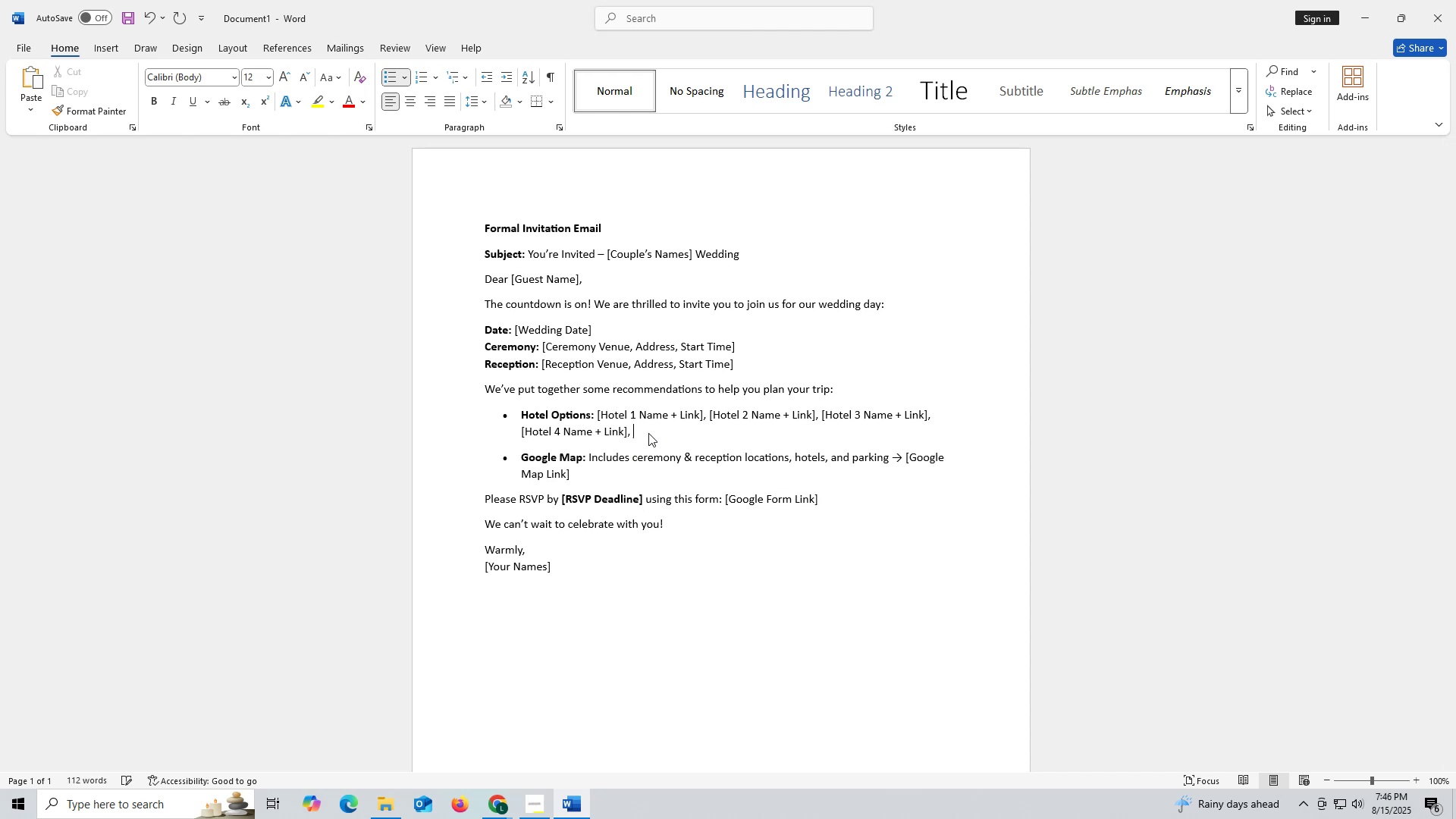 
key(Control+V)
 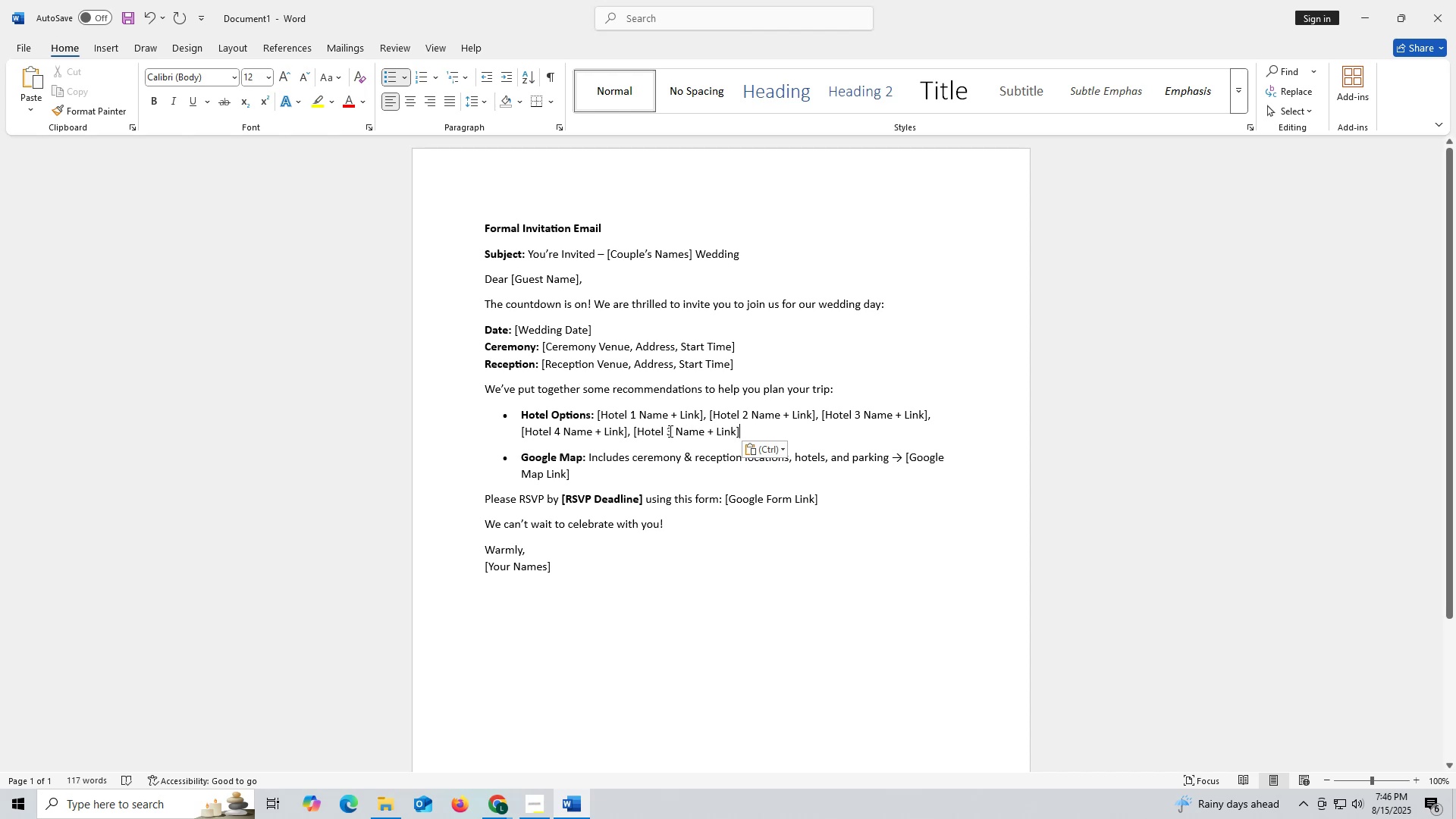 
left_click([670, 431])
 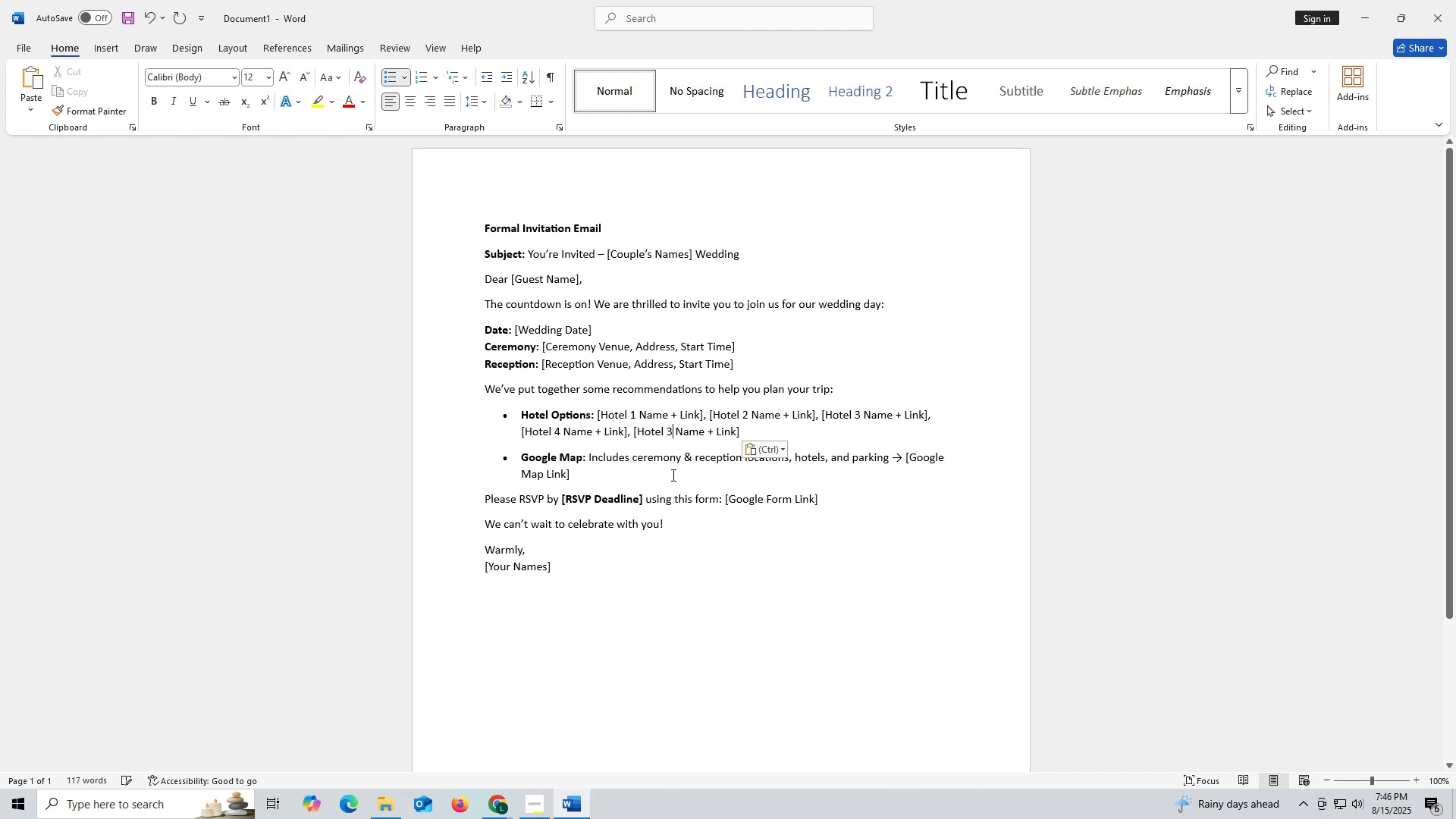 
key(Backspace)
 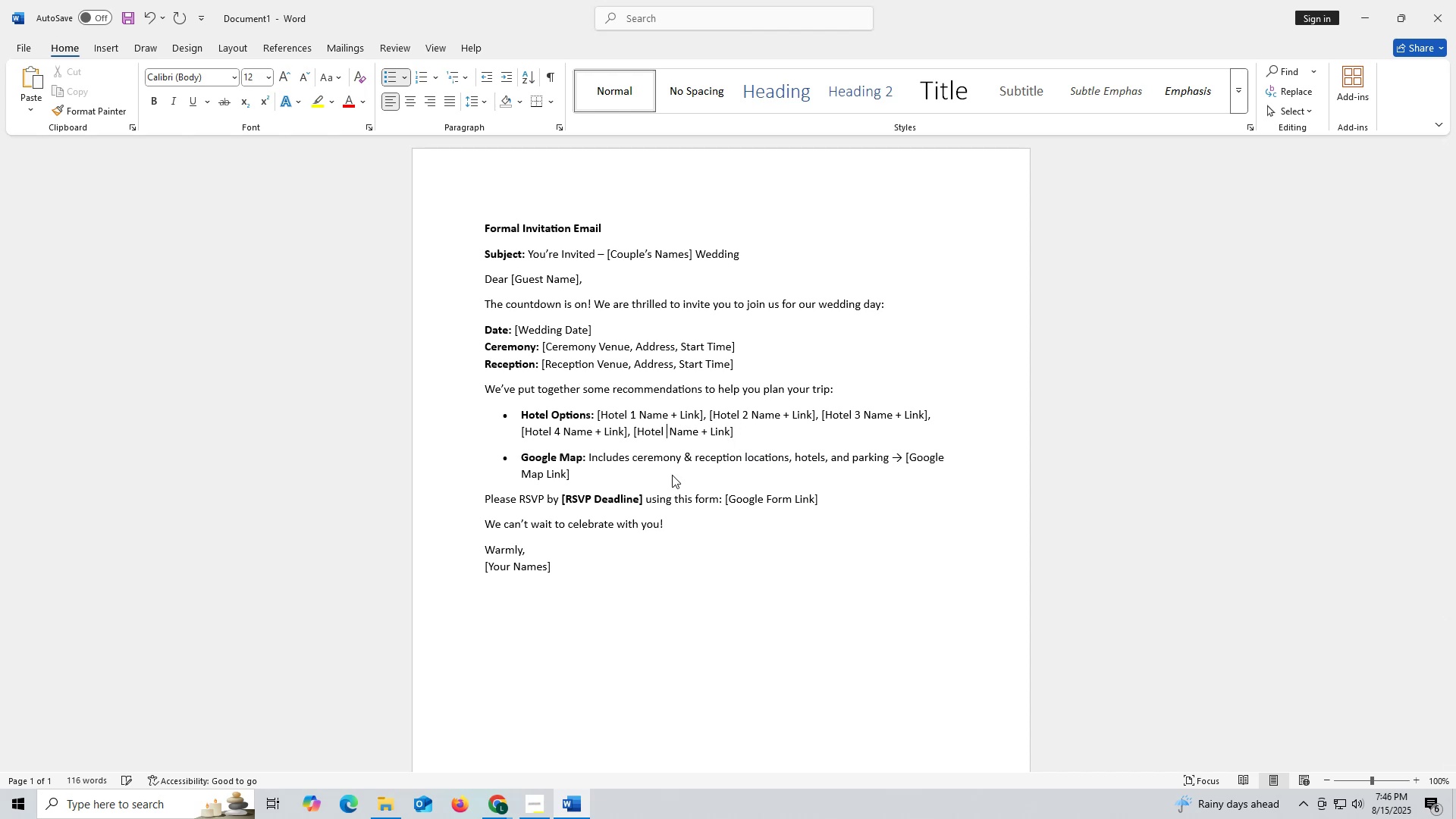 
key(5)
 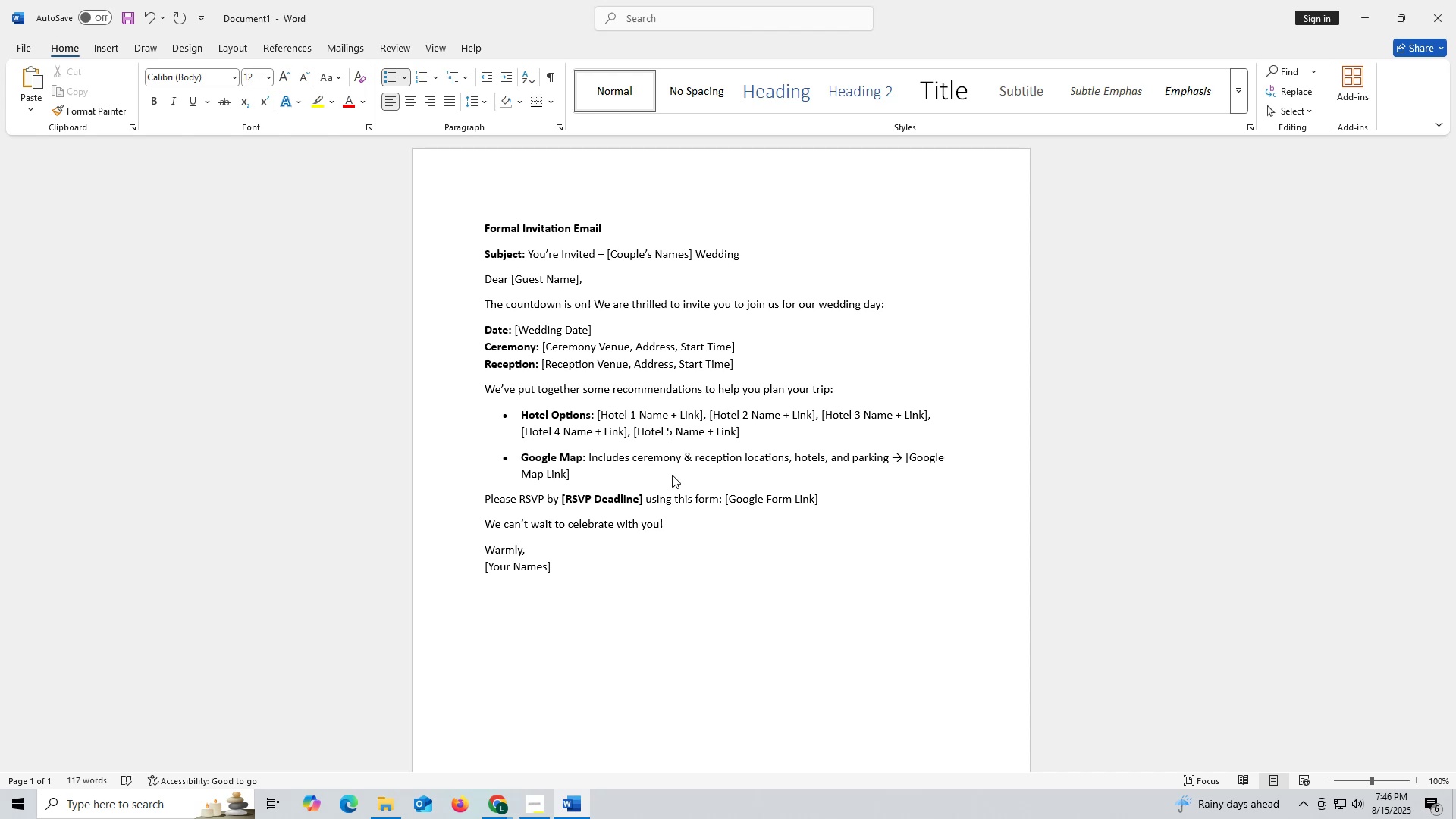 
wait(19.12)
 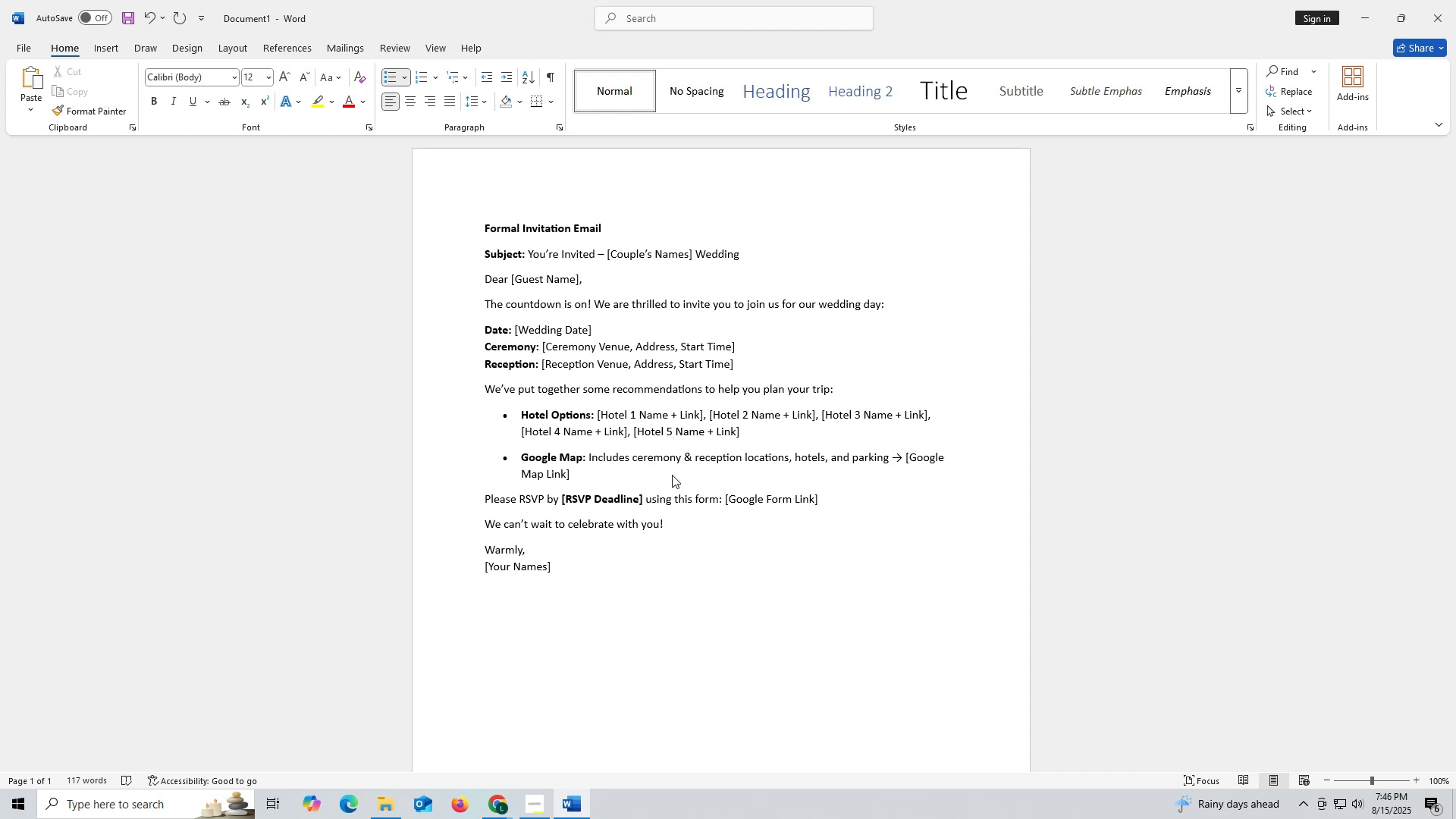 
left_click([626, 619])
 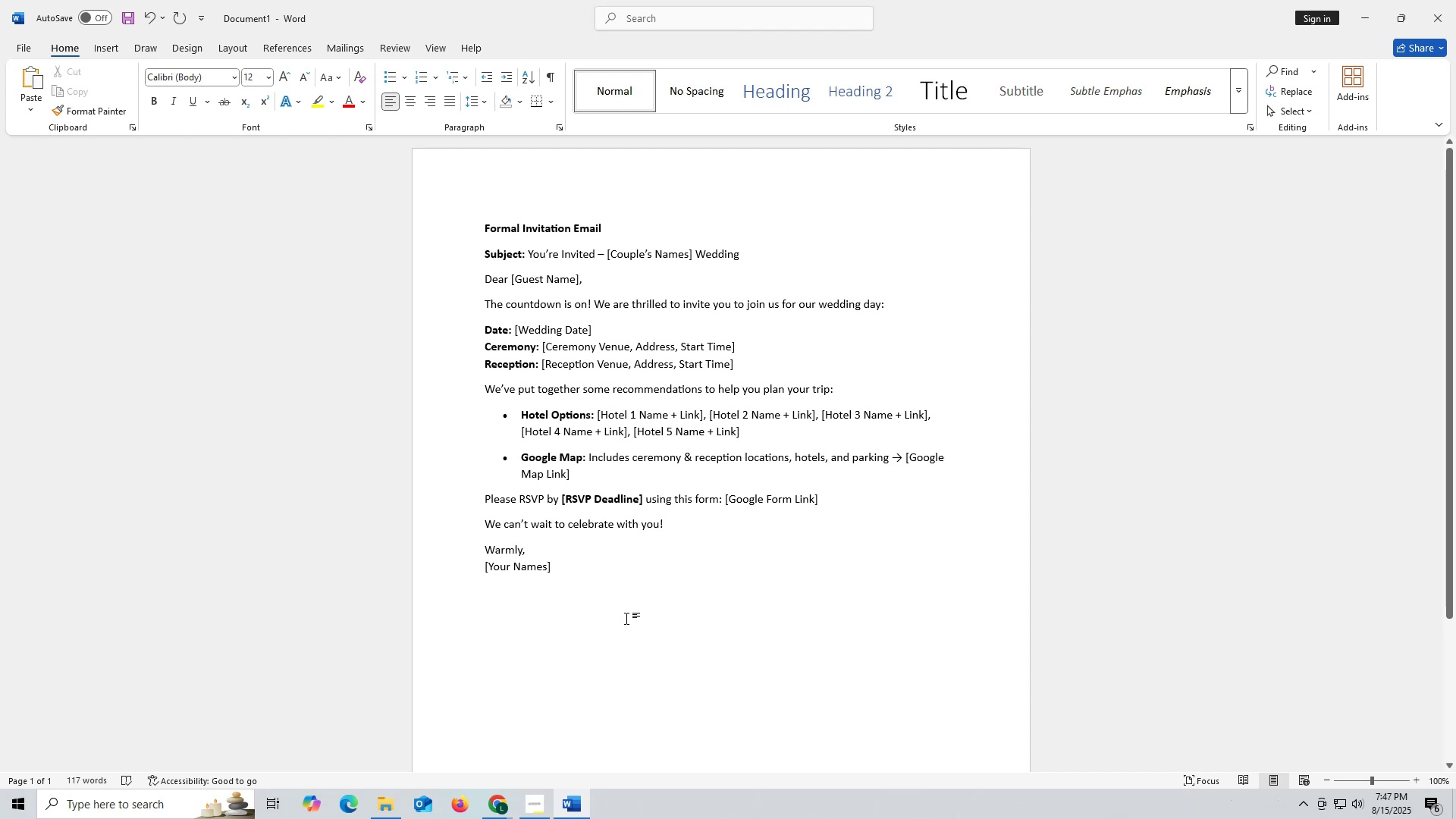 
wait(10.32)
 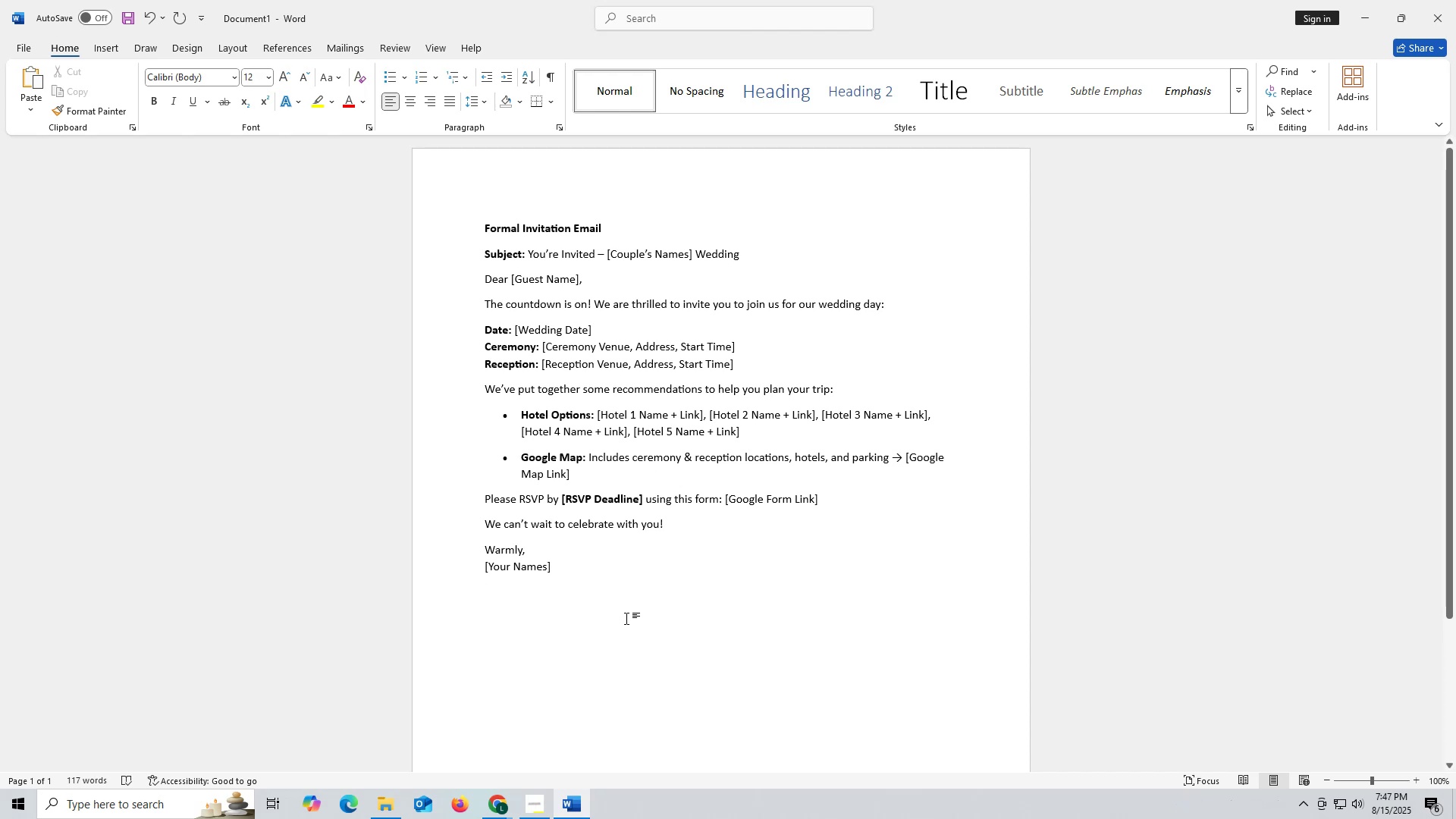 
scroll: coordinate [625, 595], scroll_direction: up, amount: 1.0
 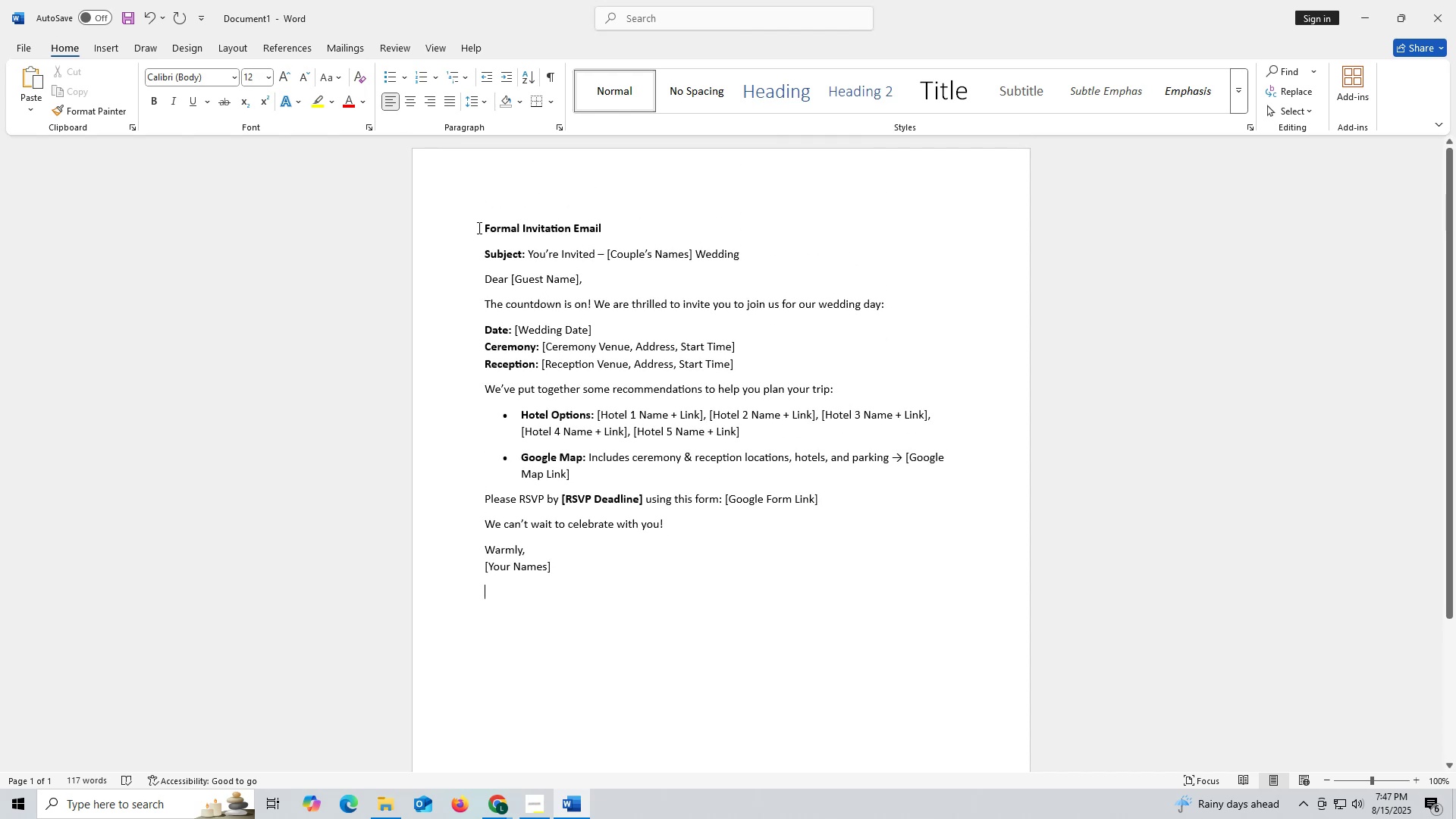 
left_click_drag(start_coordinate=[472, 227], to_coordinate=[649, 227])
 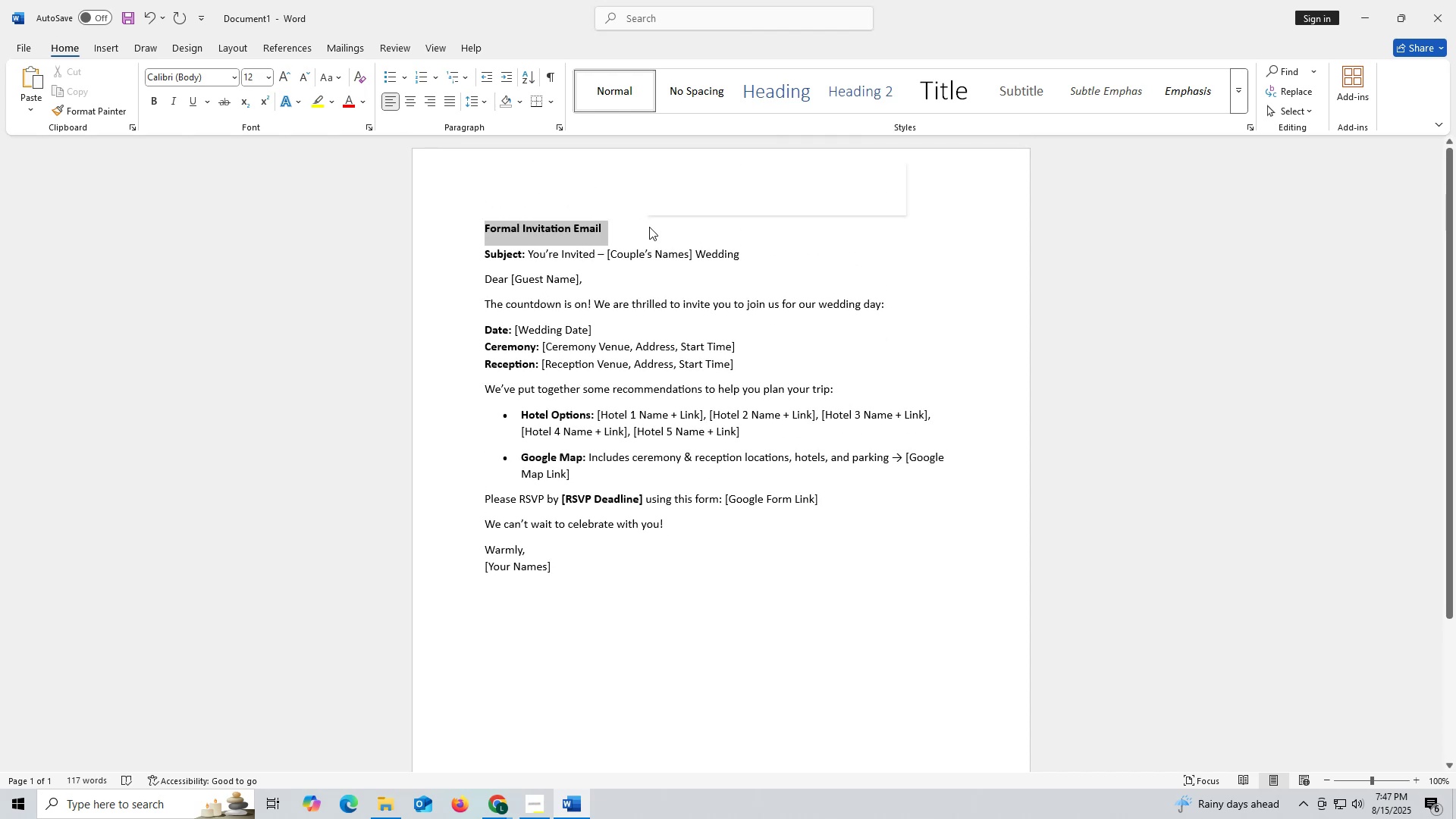 
key(Control+ControlLeft)
 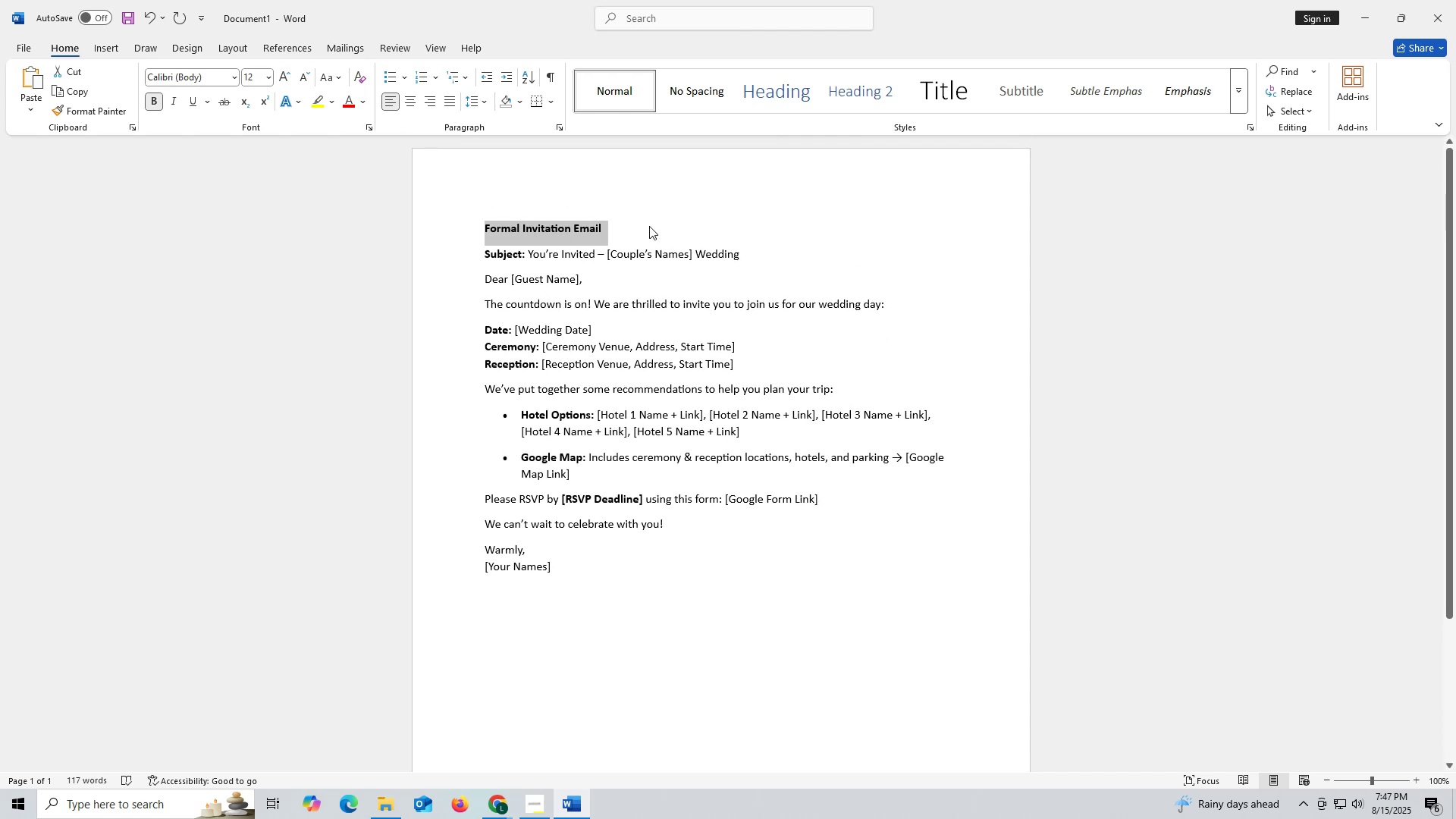 
key(Control+C)
 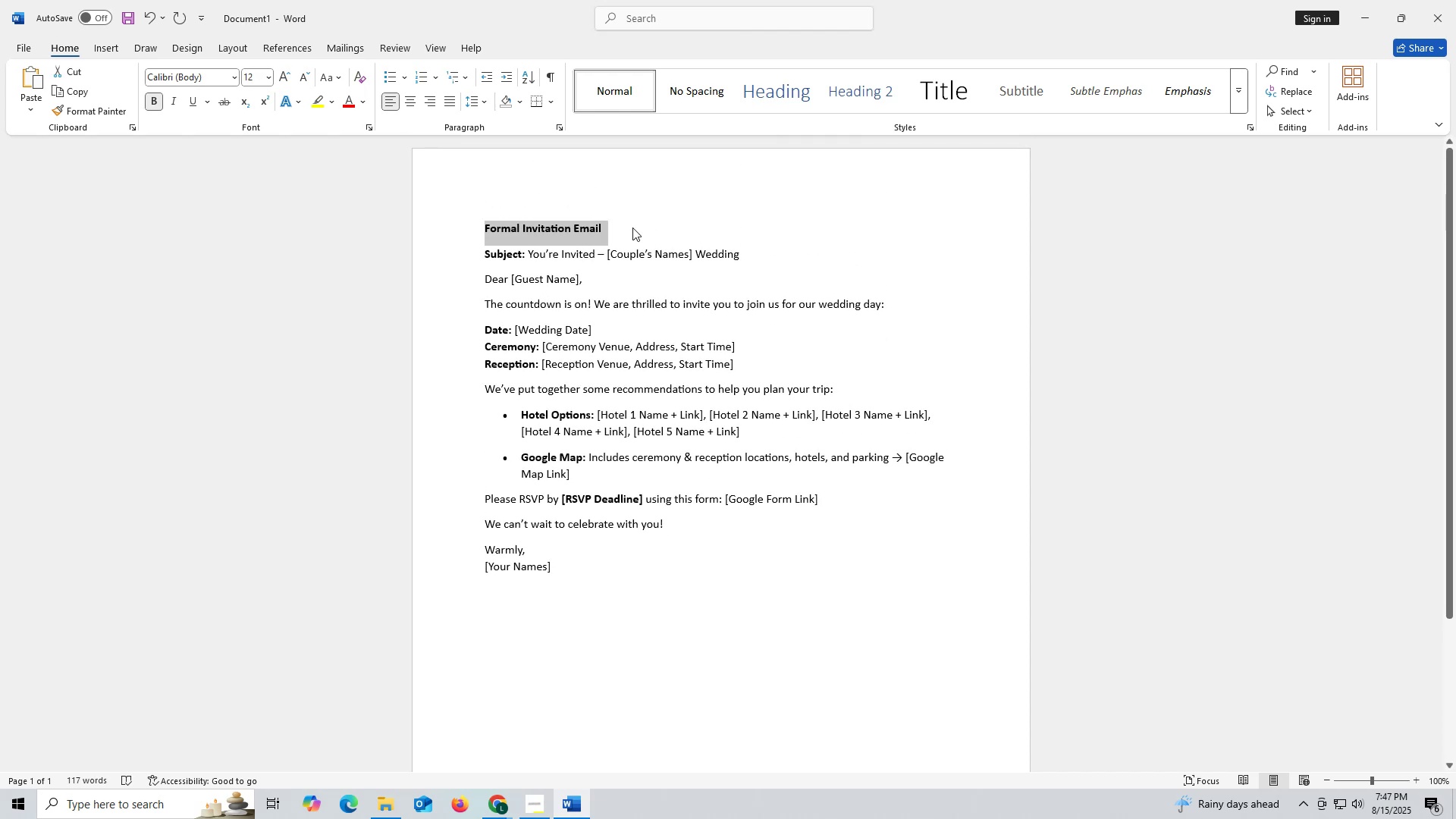 
key(Control+ControlLeft)
 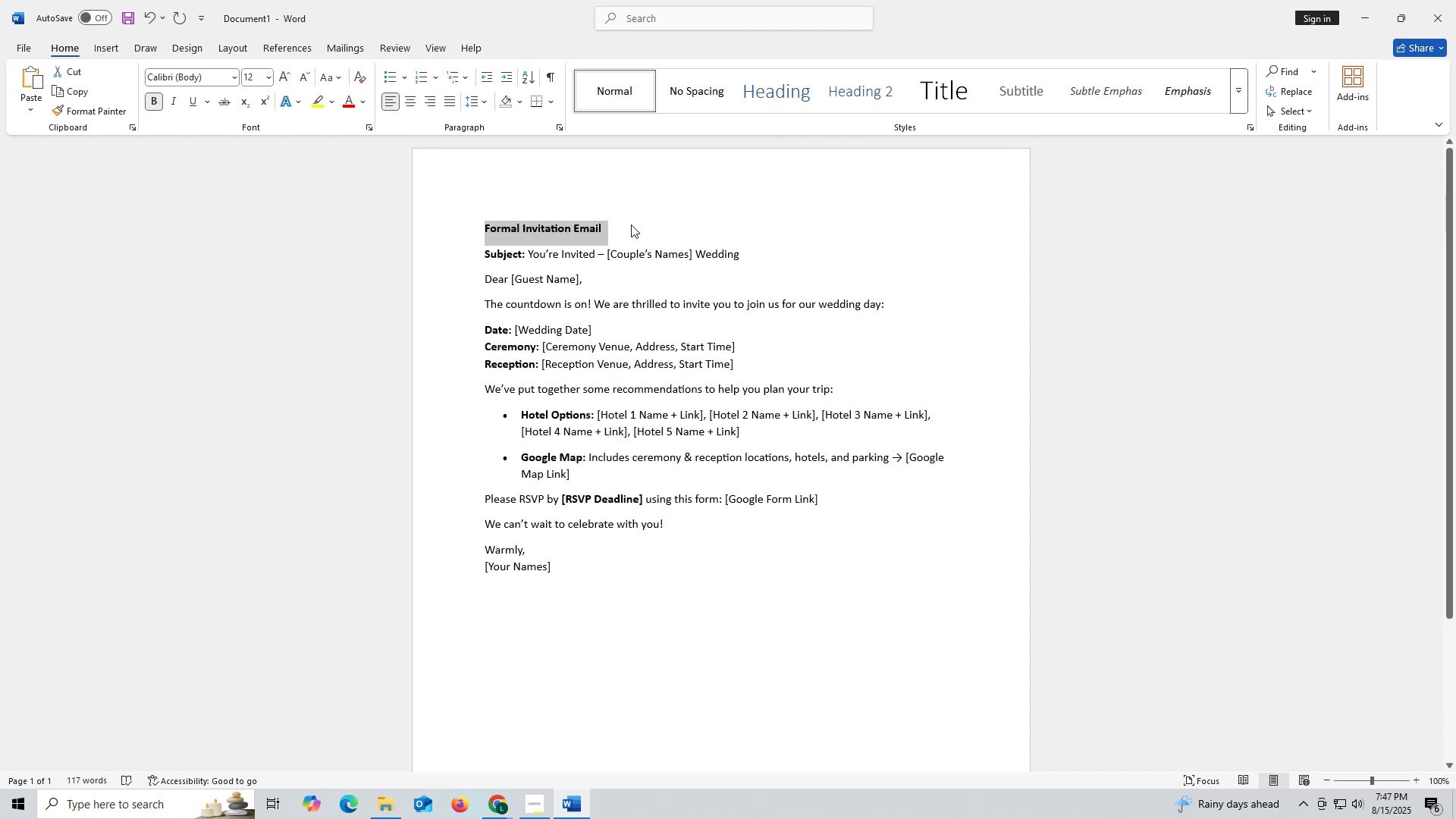 
key(Control+C)
 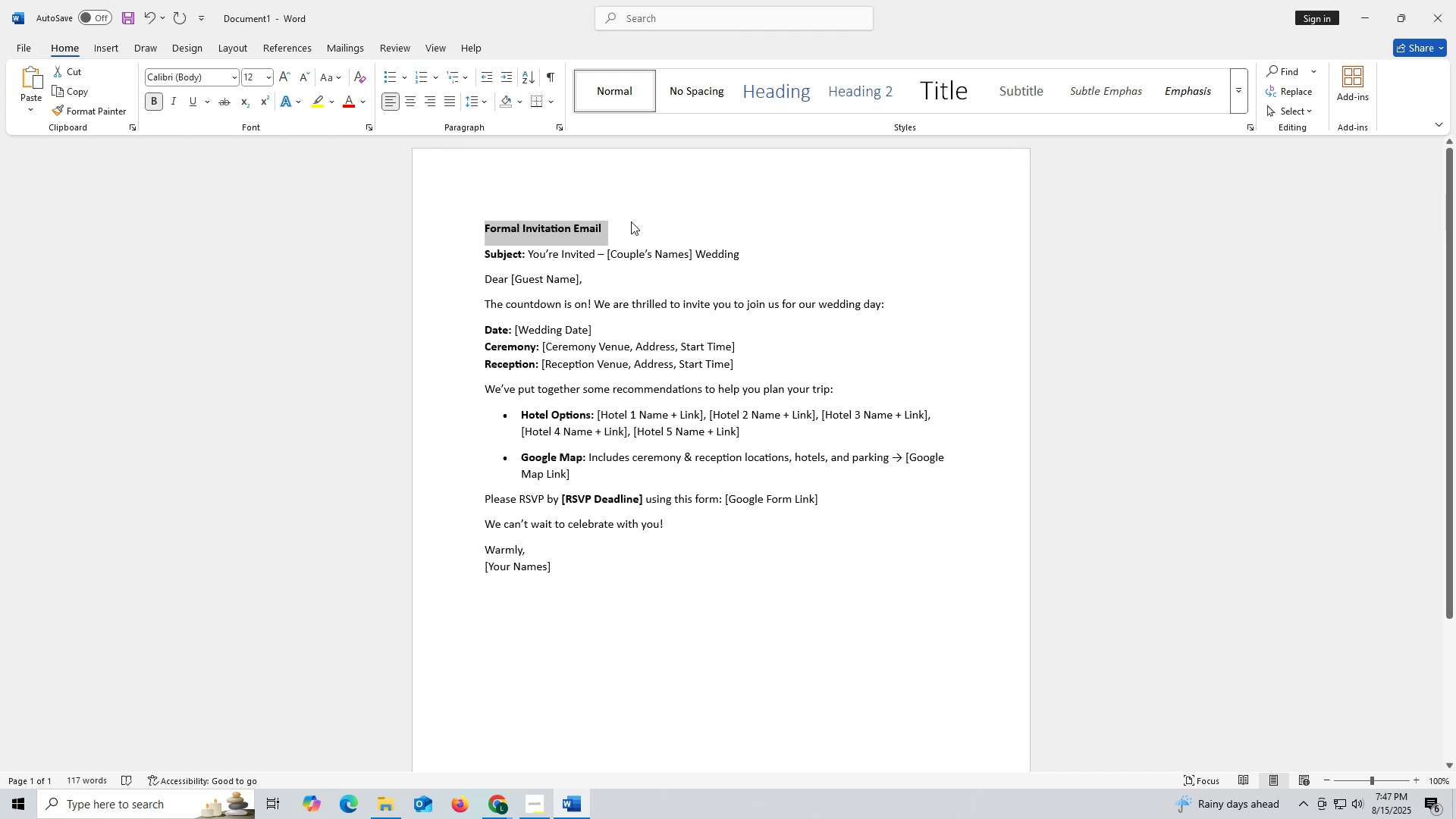 
key(Control+ControlLeft)
 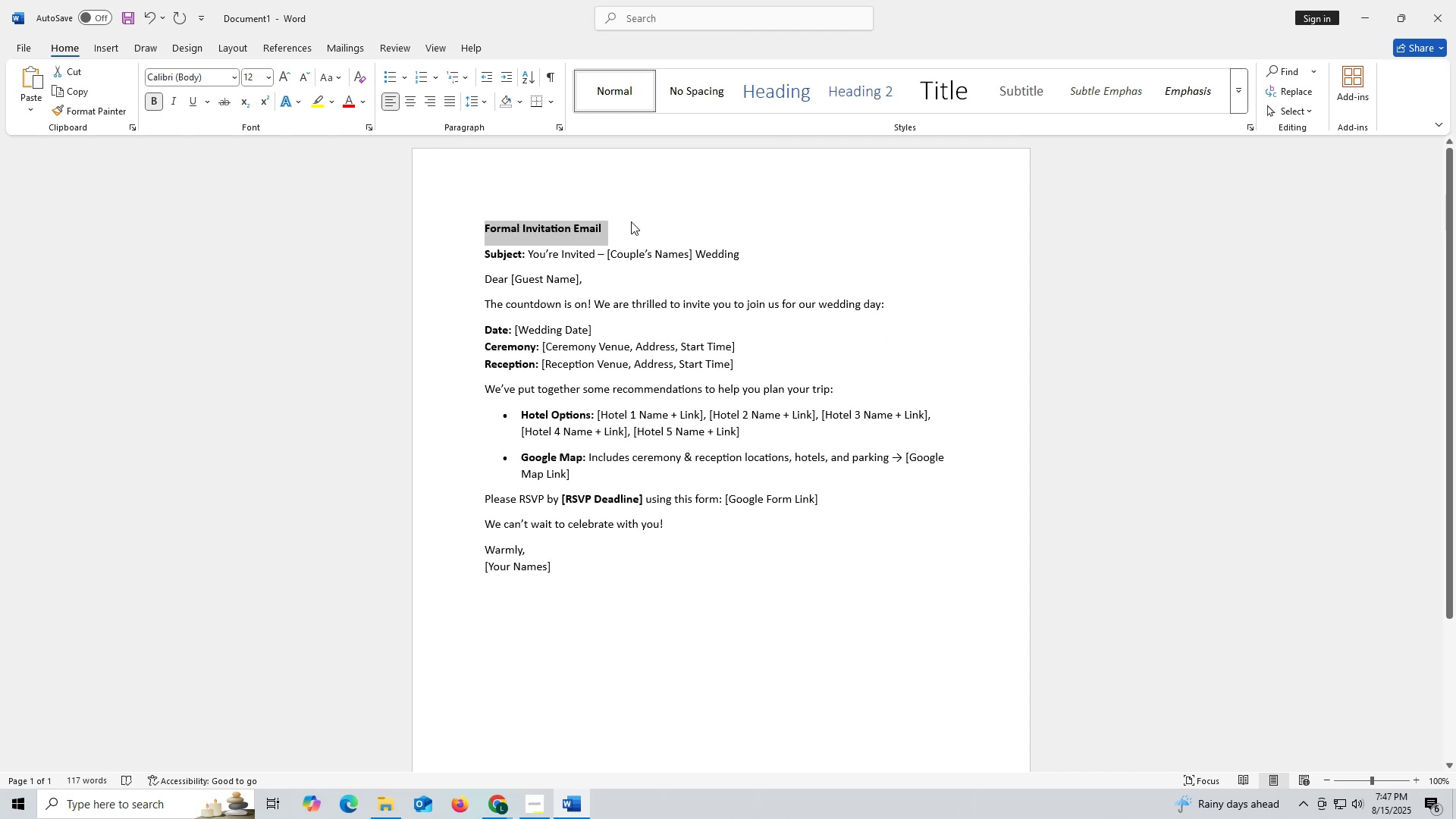 
key(Control+C)
 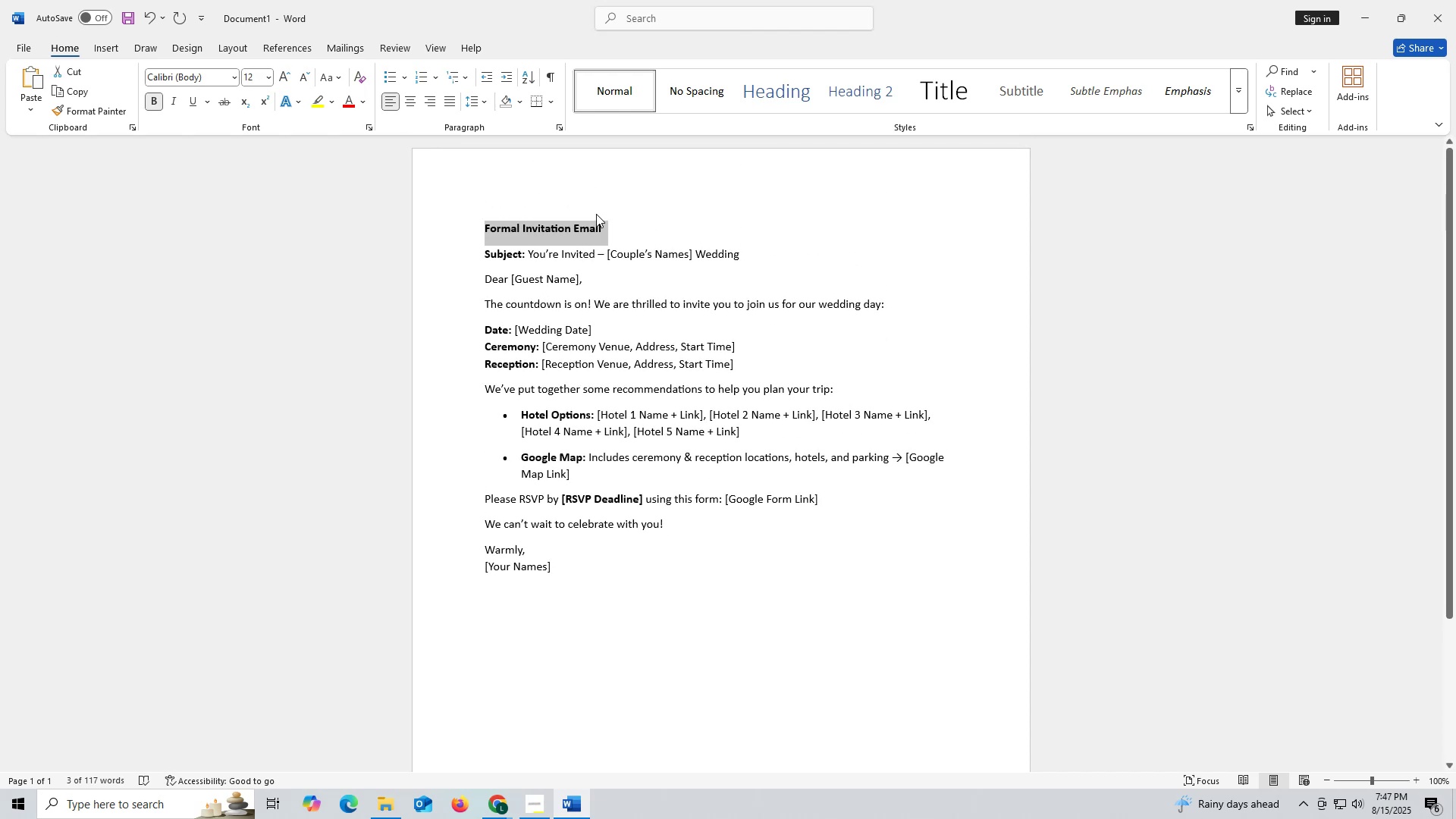 
mouse_move([438, 138])
 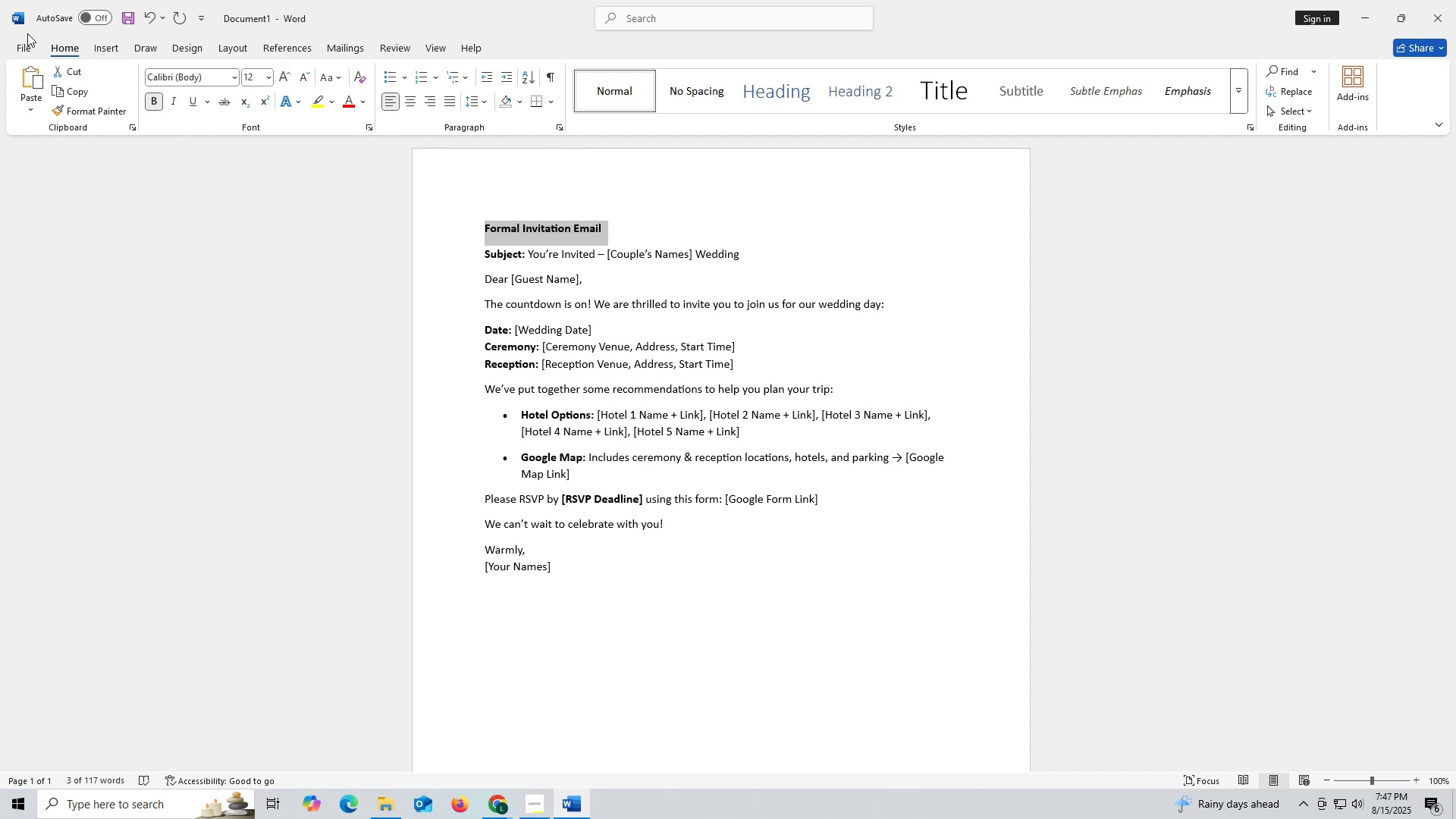 
left_click([24, 48])
 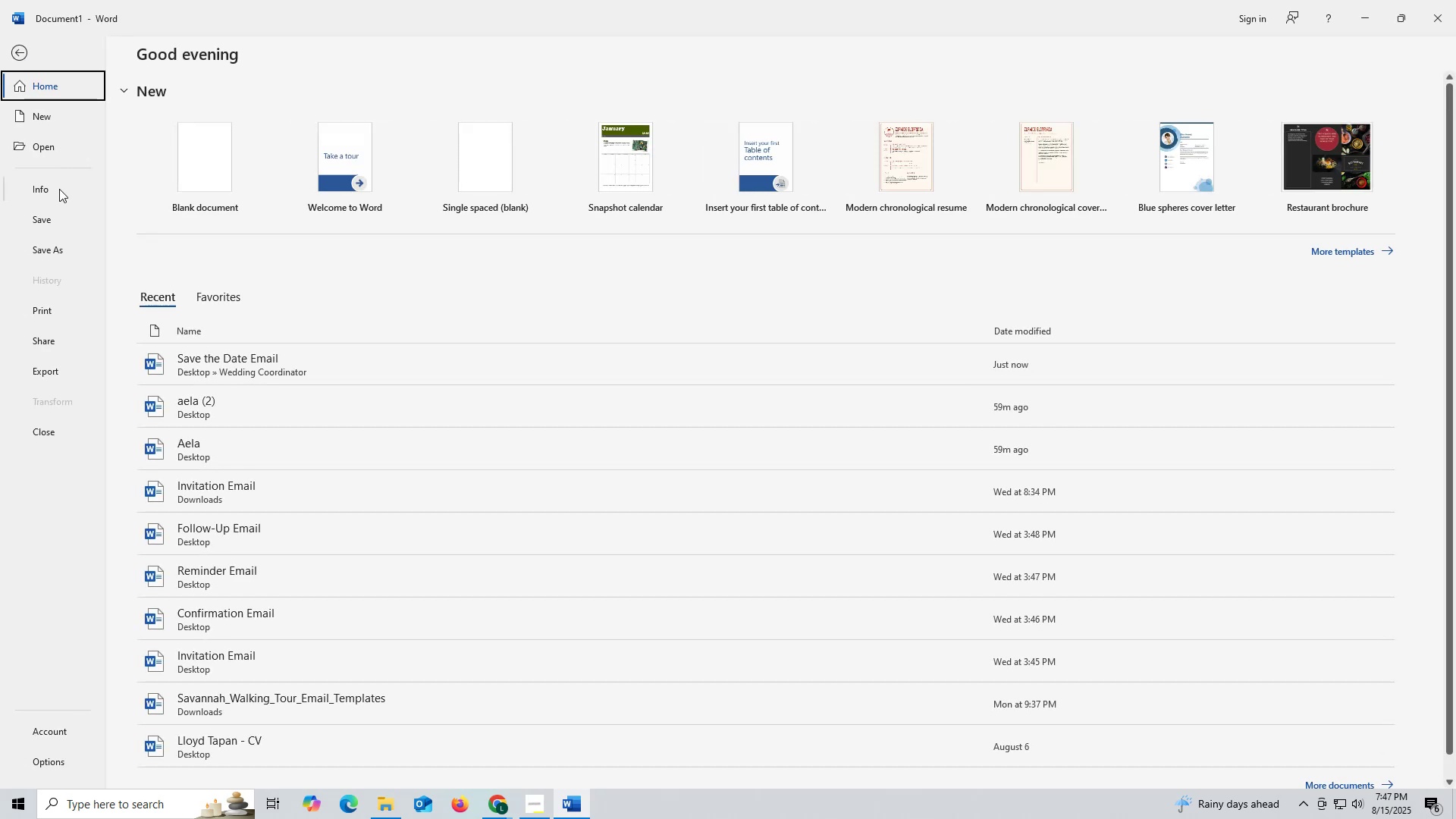 
left_click([56, 215])
 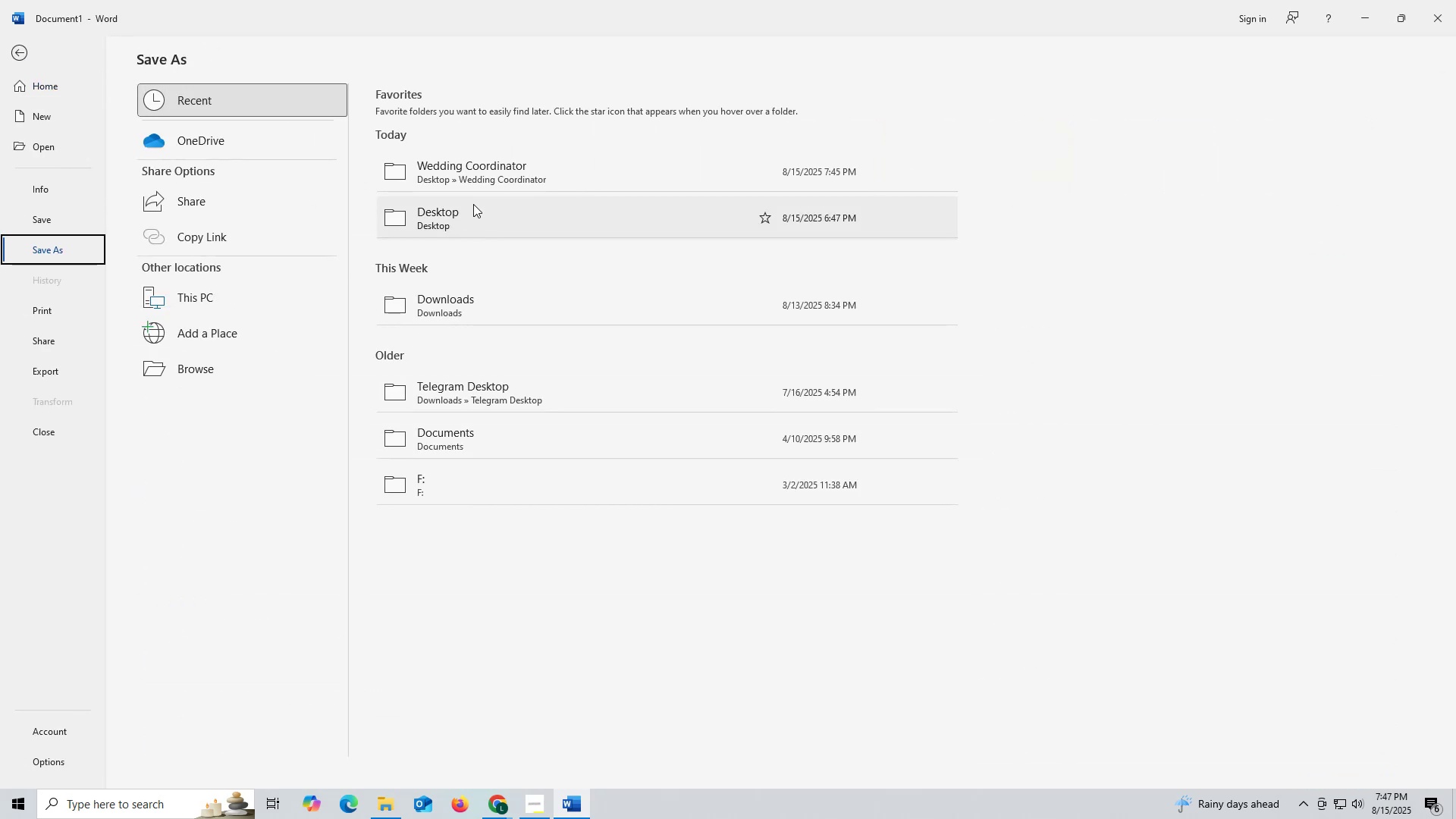 
left_click([504, 171])
 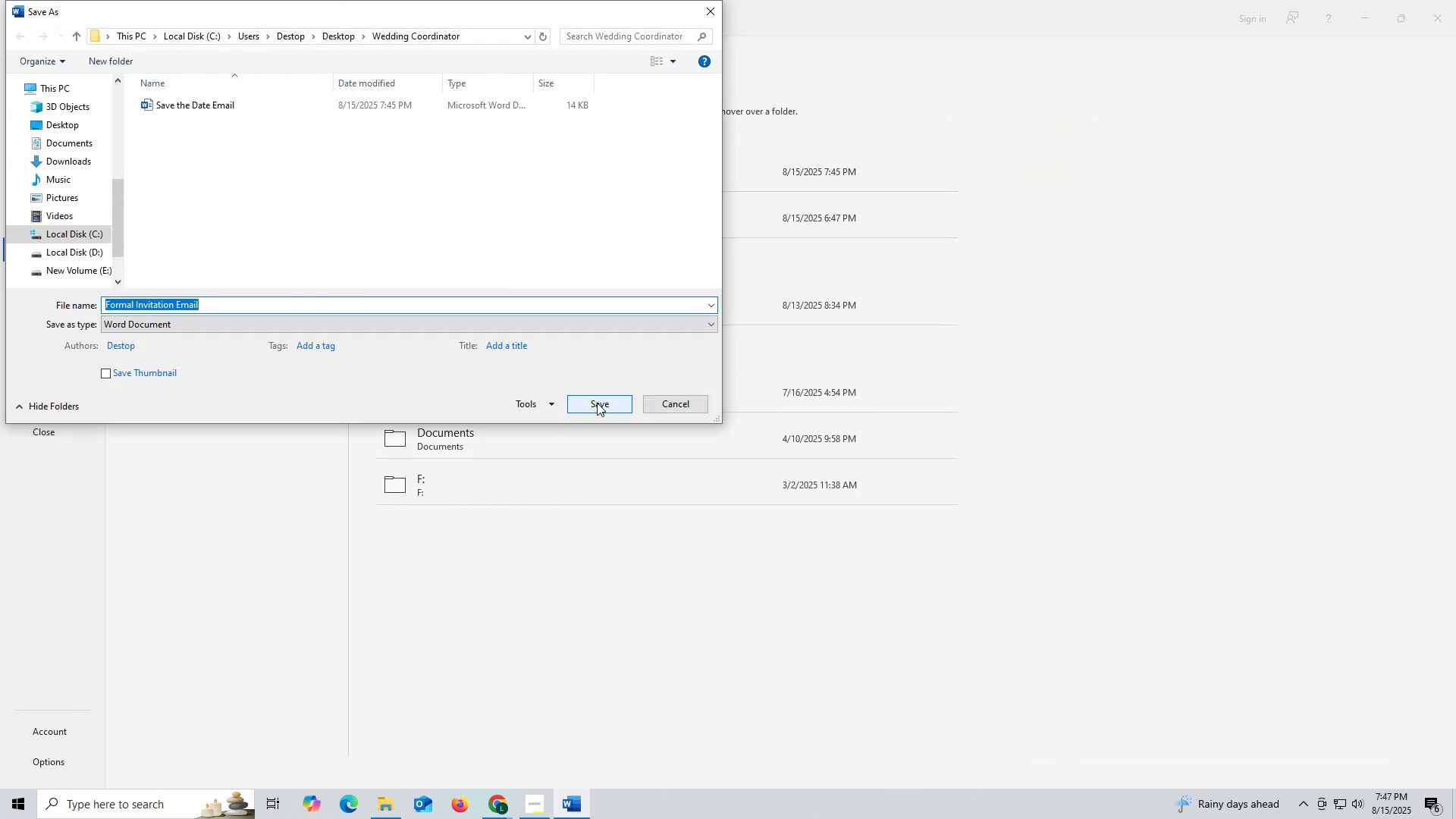 
left_click([597, 402])
 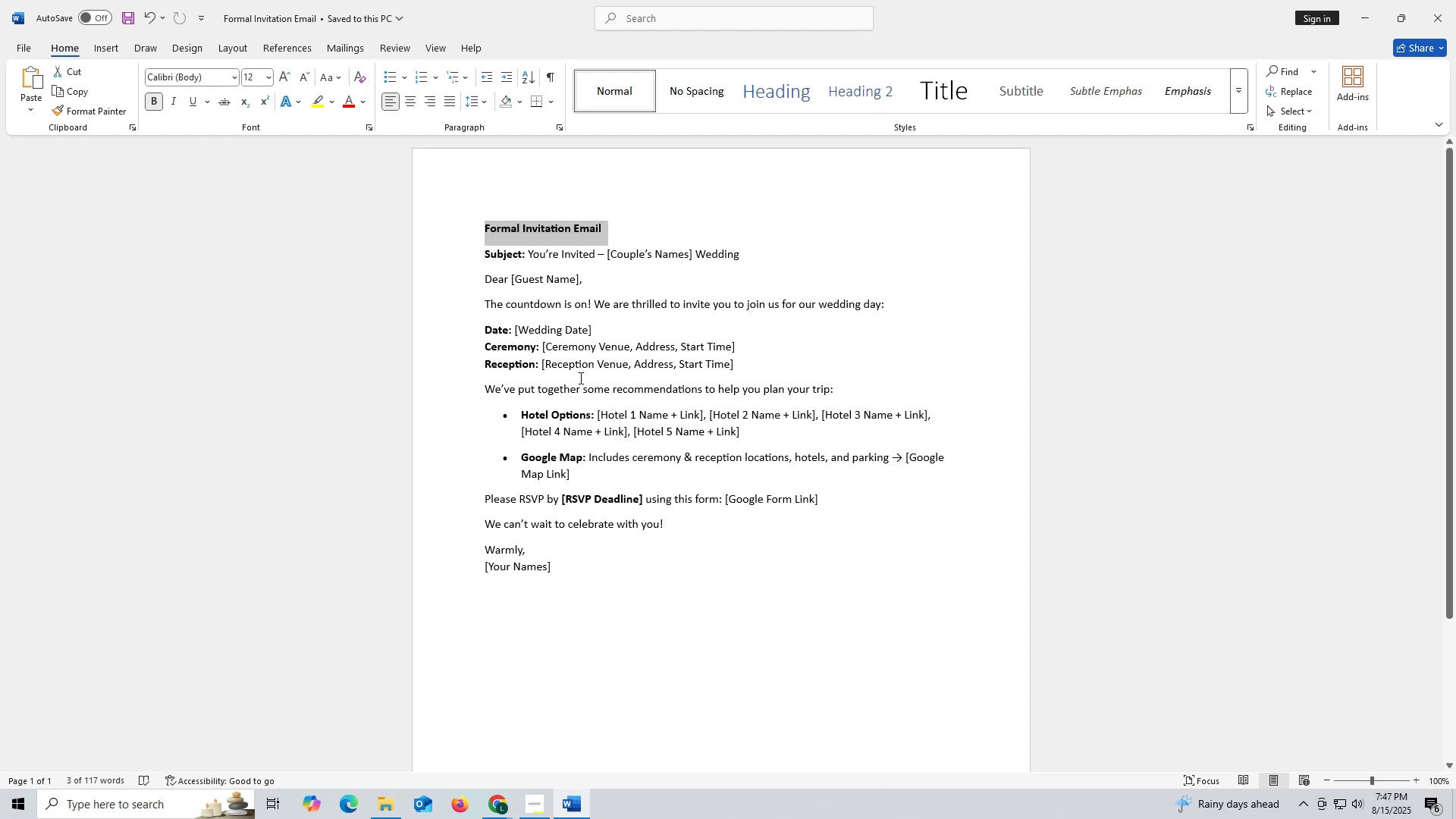 
wait(28.81)
 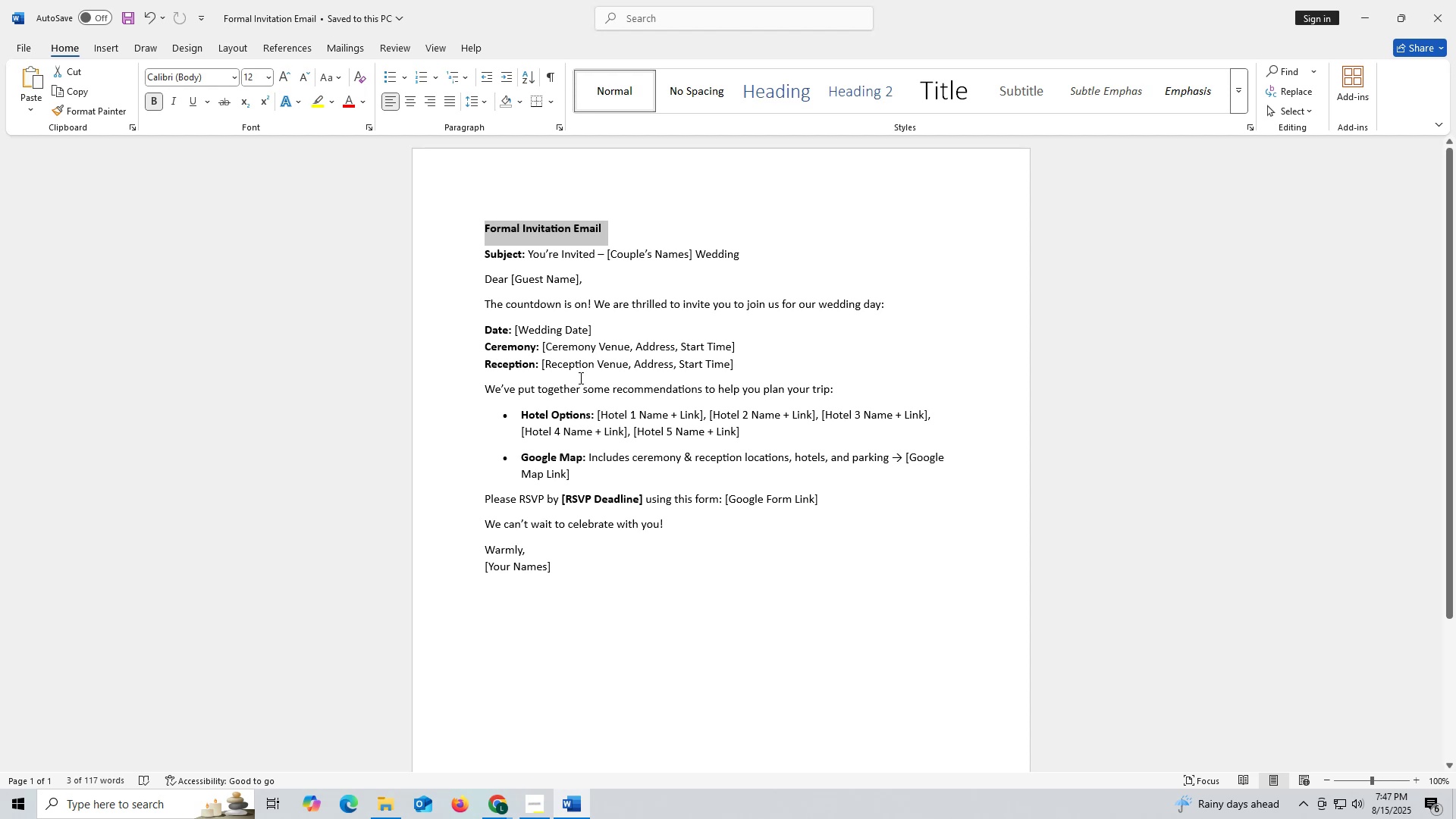 
scroll: coordinate [768, 476], scroll_direction: down, amount: 6.0
 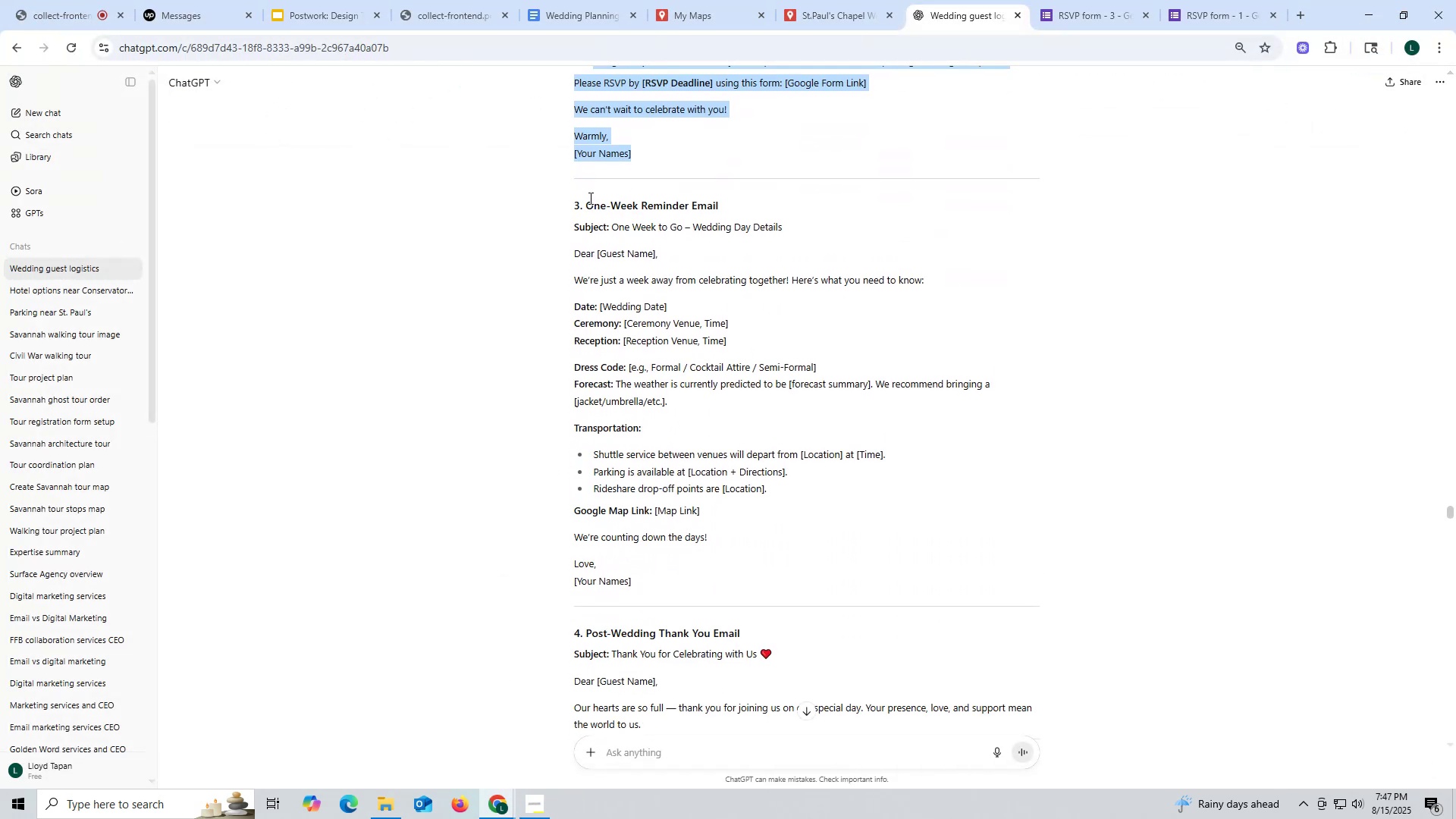 
left_click_drag(start_coordinate=[586, 201], to_coordinate=[815, 575])
 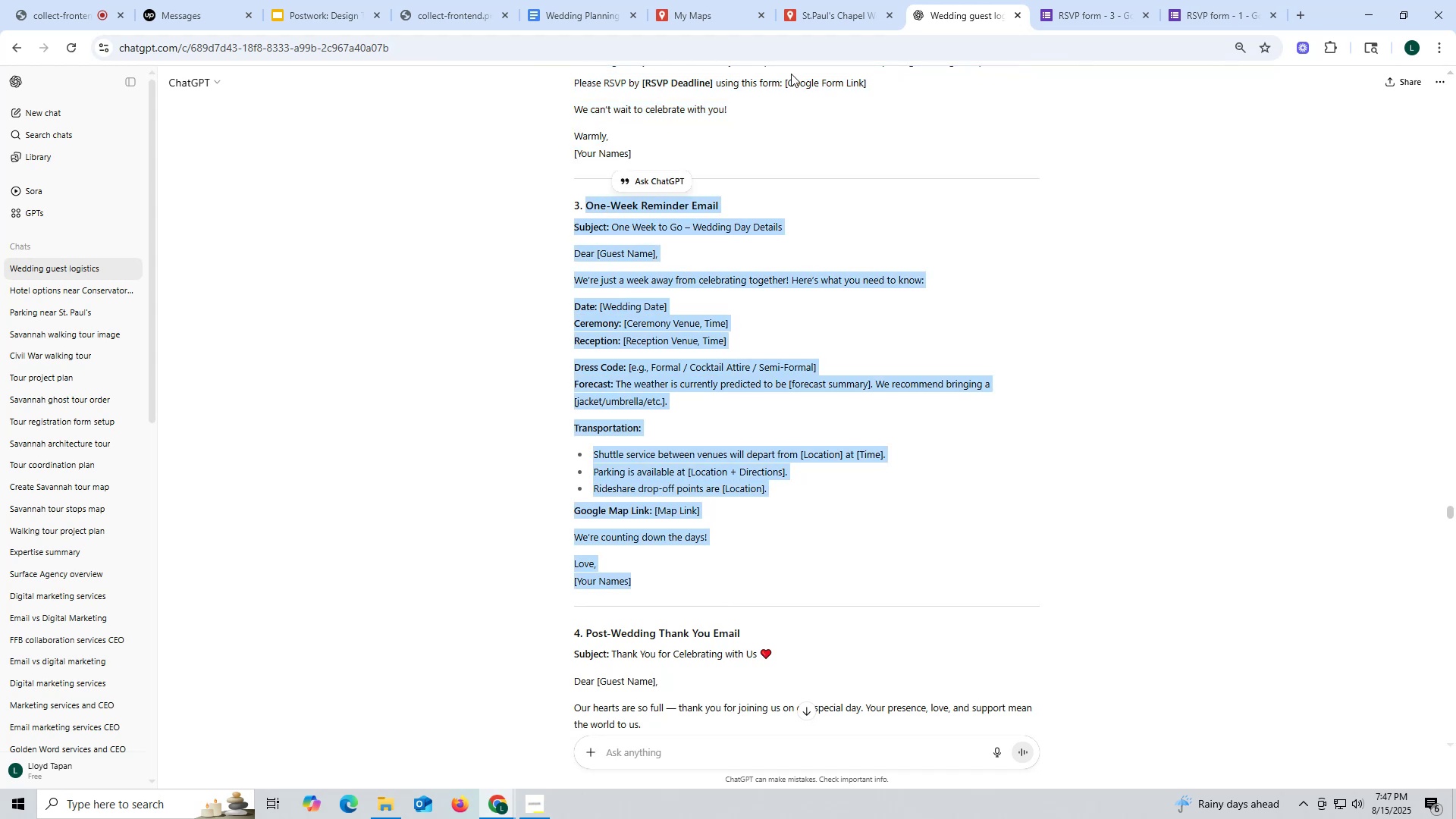 
key(Control+ControlLeft)
 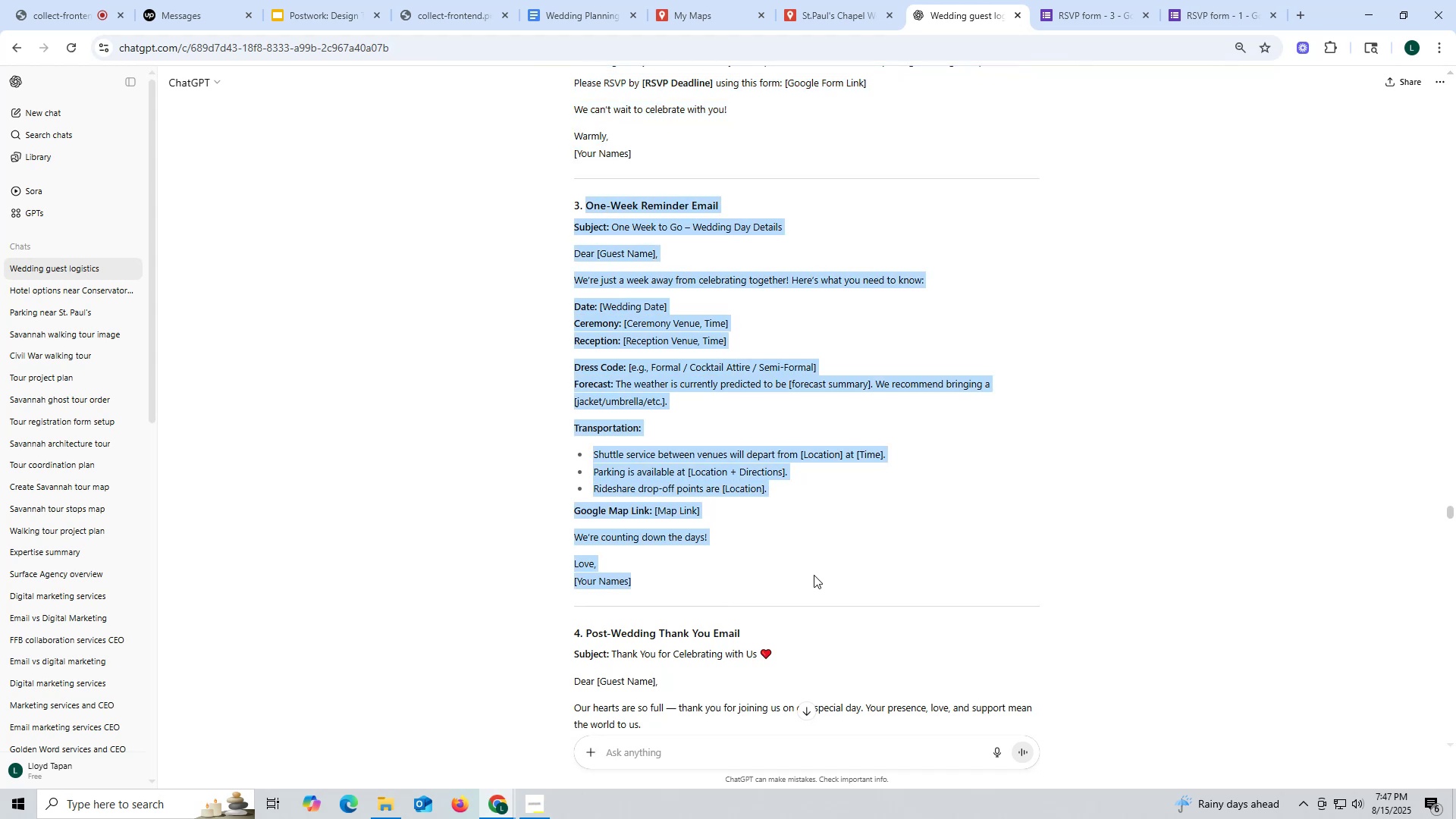 
key(Control+C)
 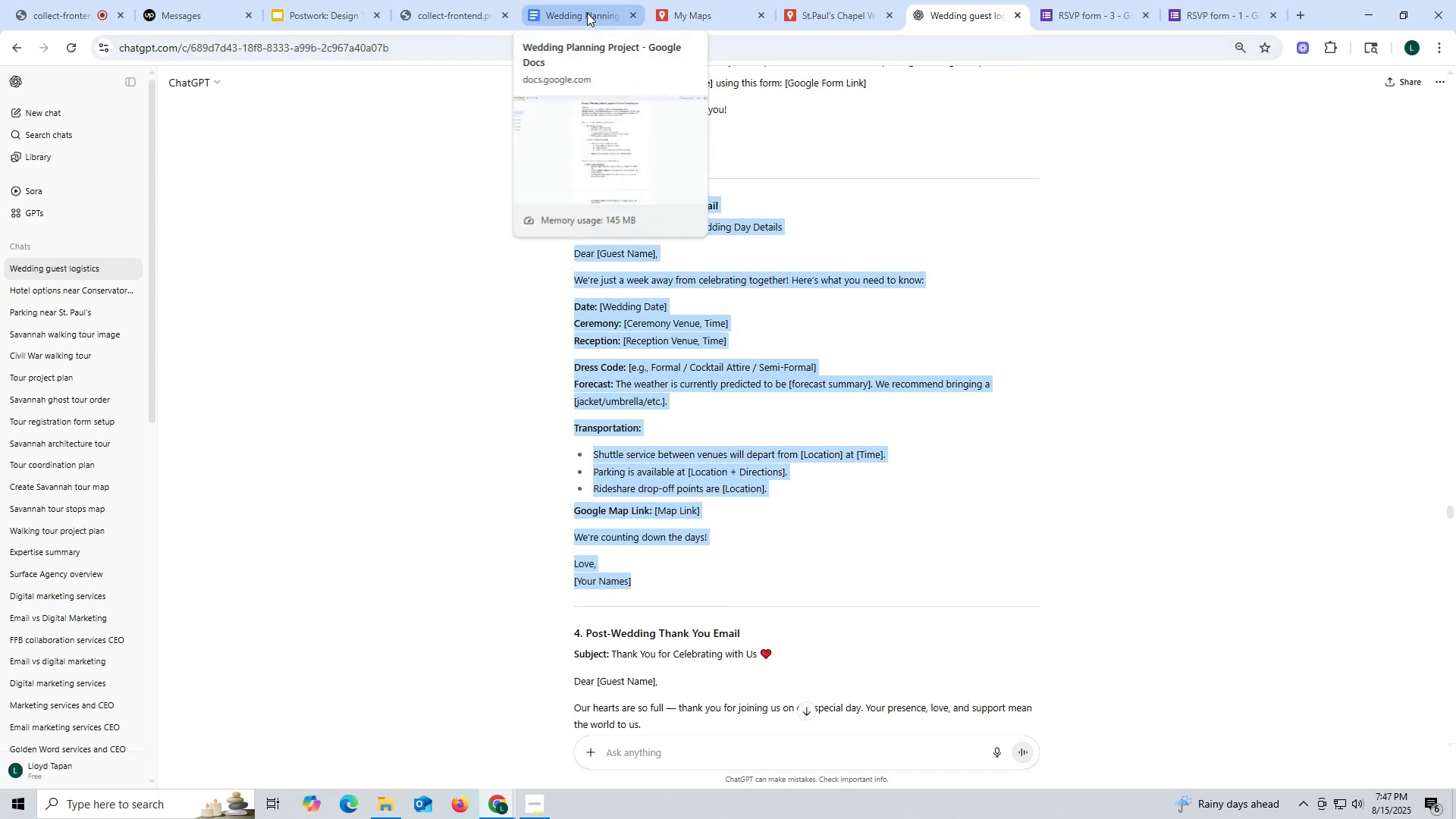 
left_click([587, 13])
 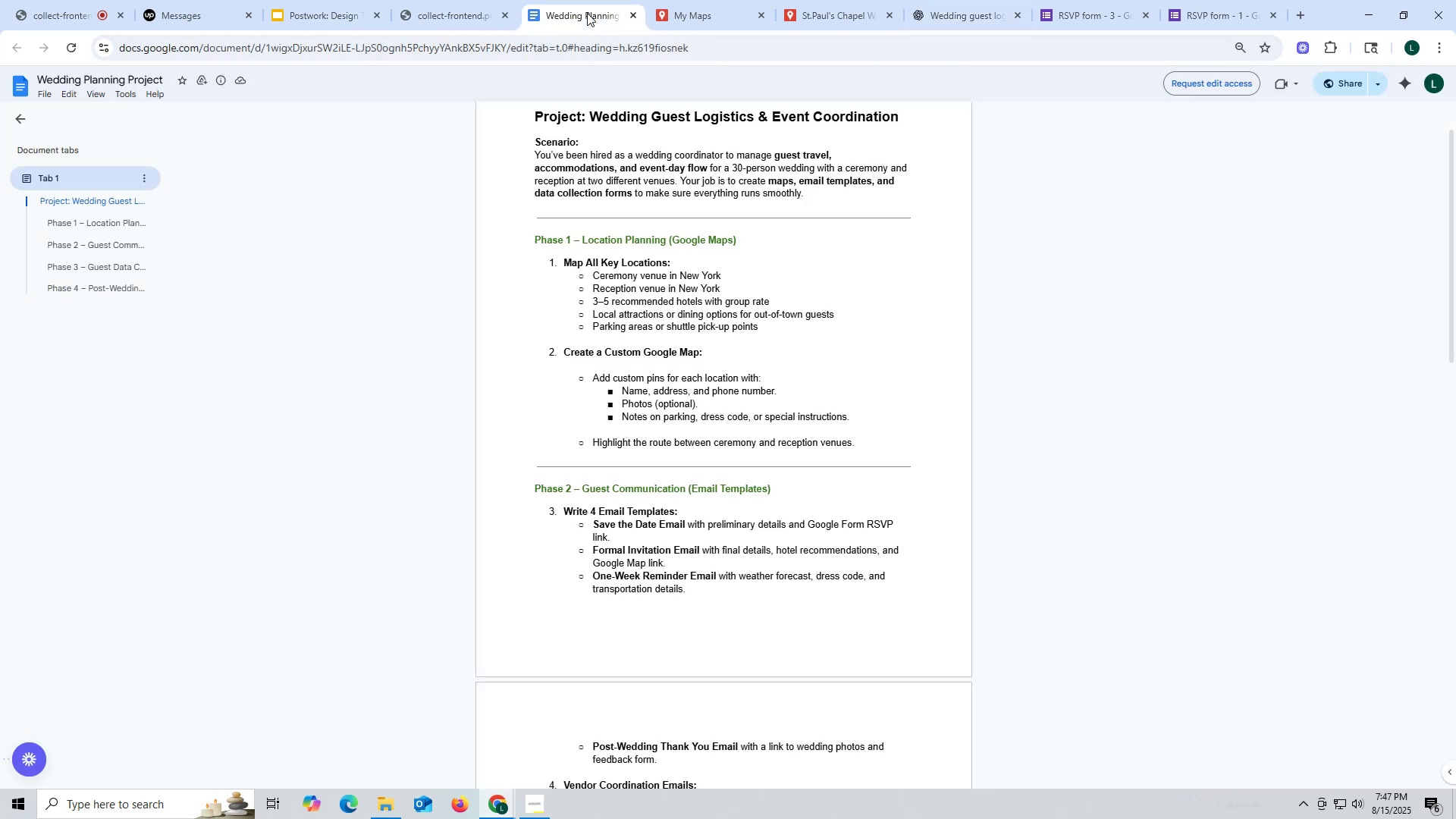 
scroll: coordinate [602, 152], scroll_direction: down, amount: 6.0
 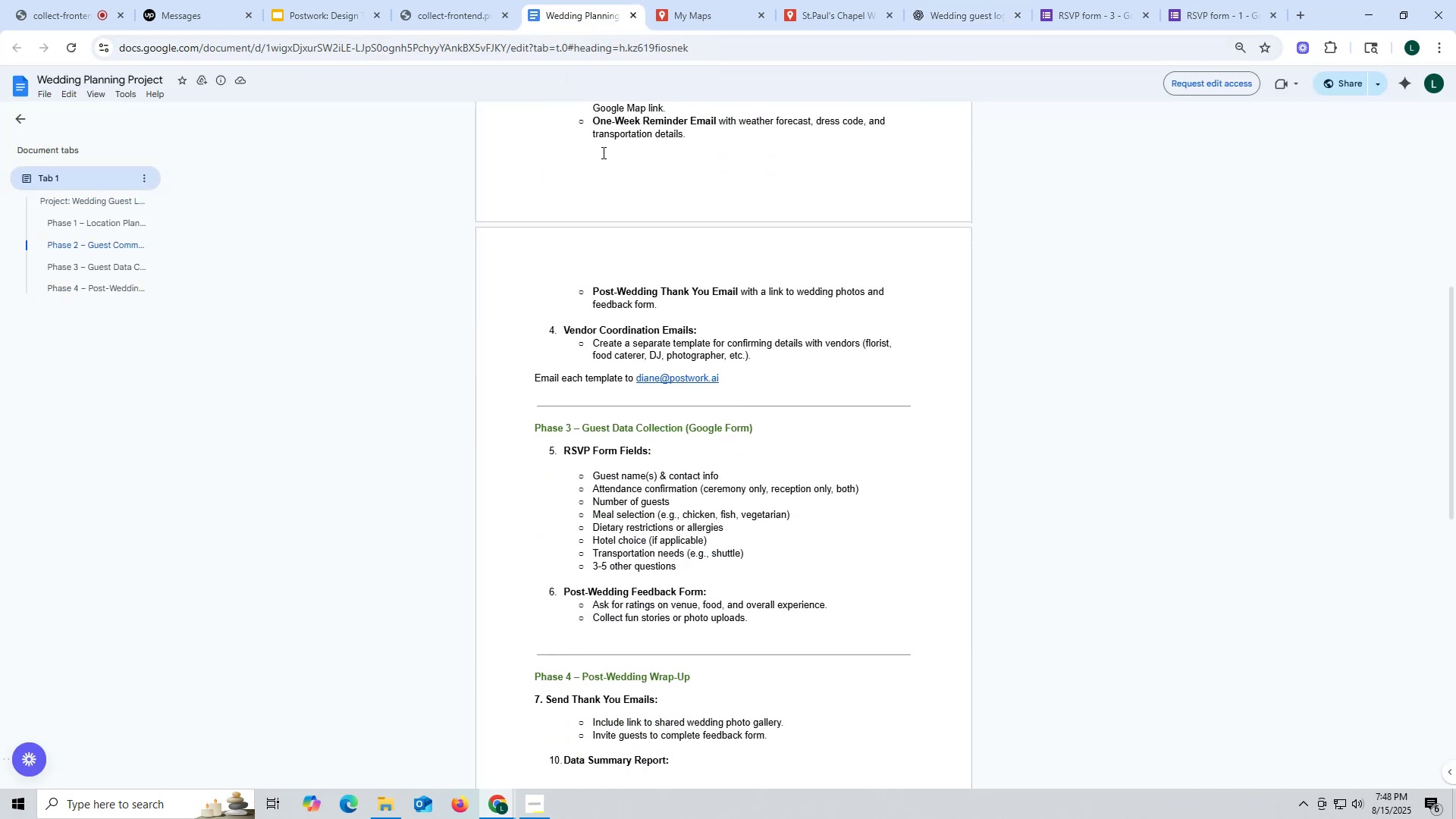 
scroll: coordinate [602, 152], scroll_direction: up, amount: 4.0
 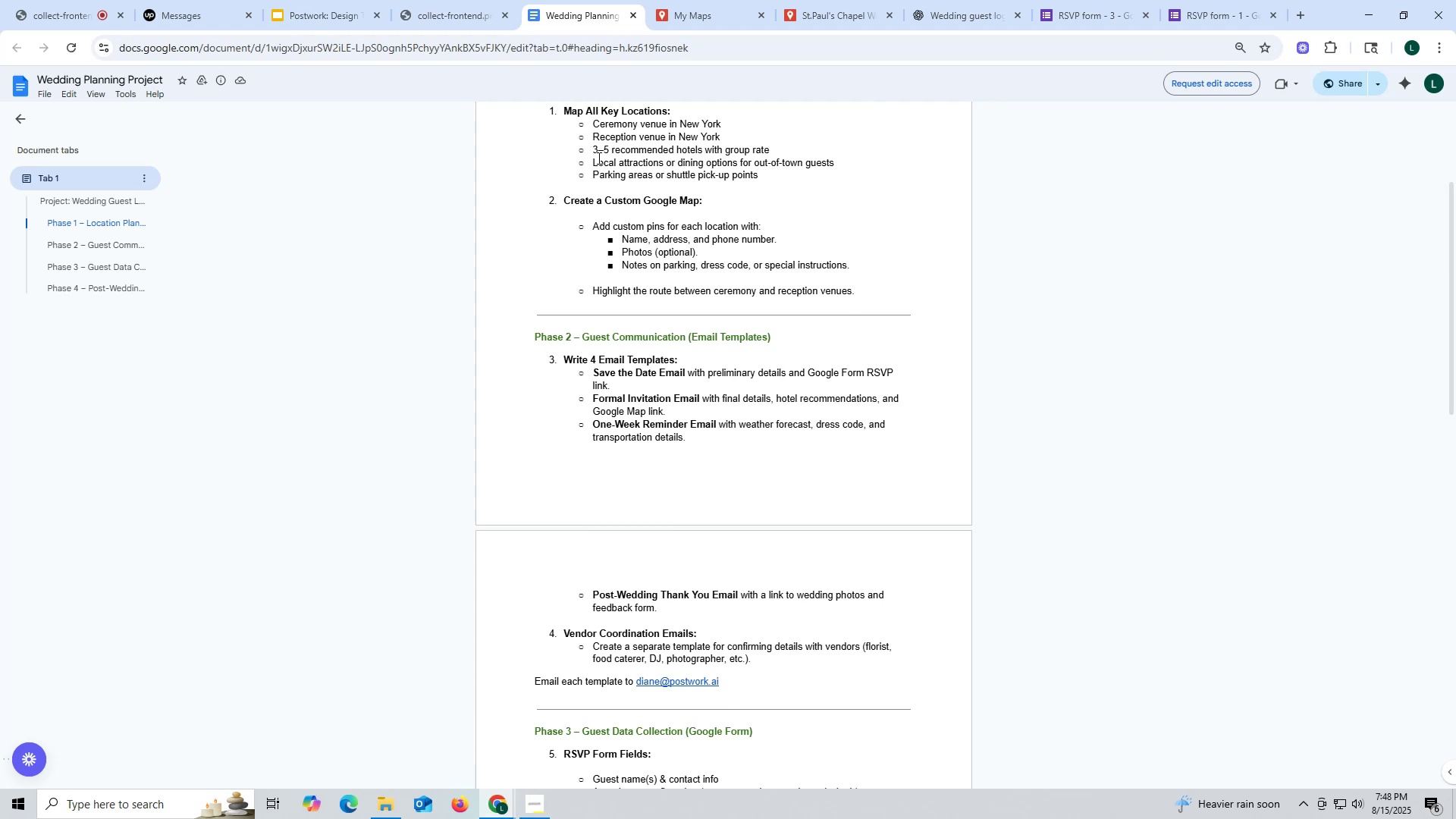 
wait(23.1)
 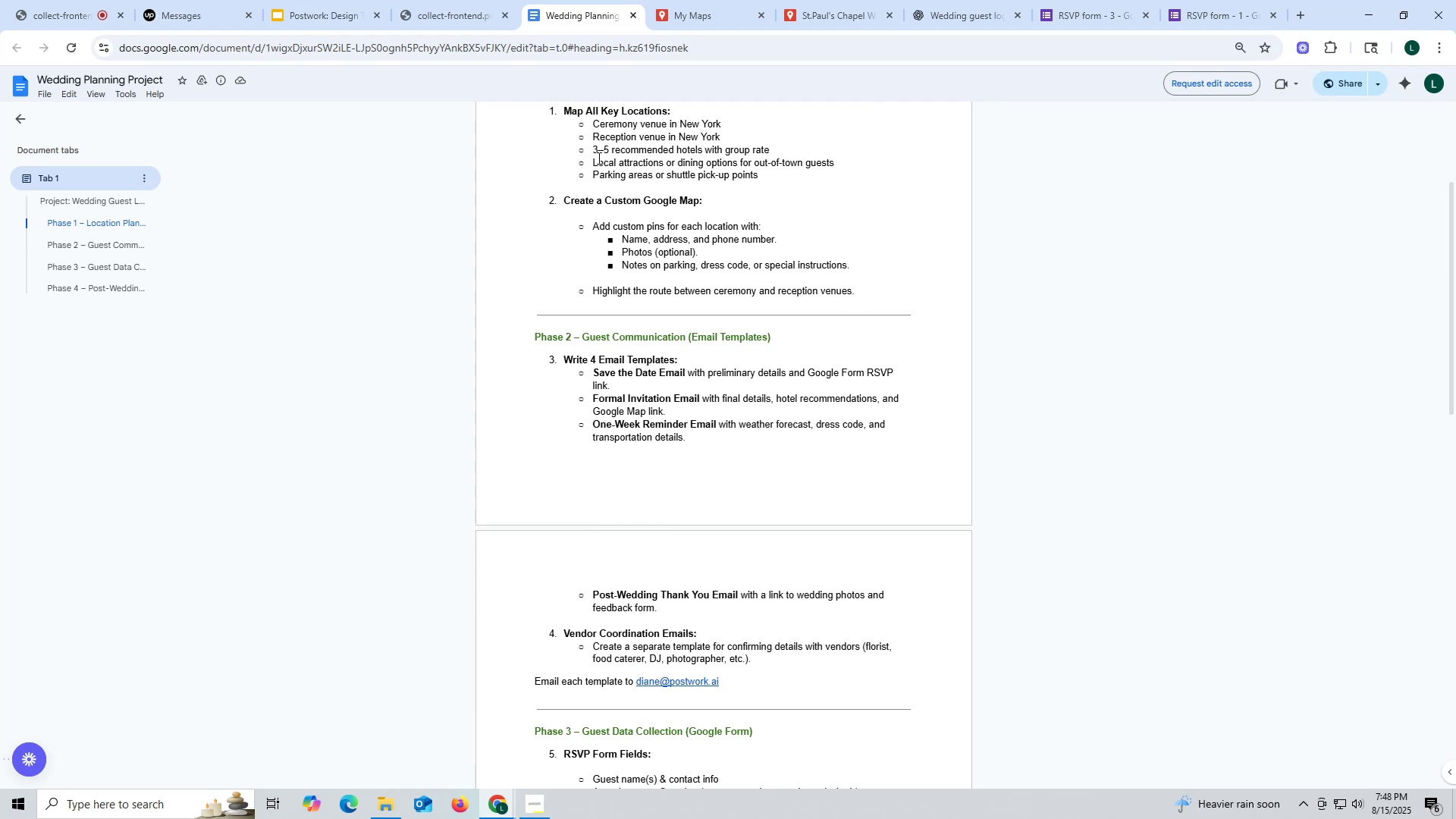 
left_click([154, 817])
 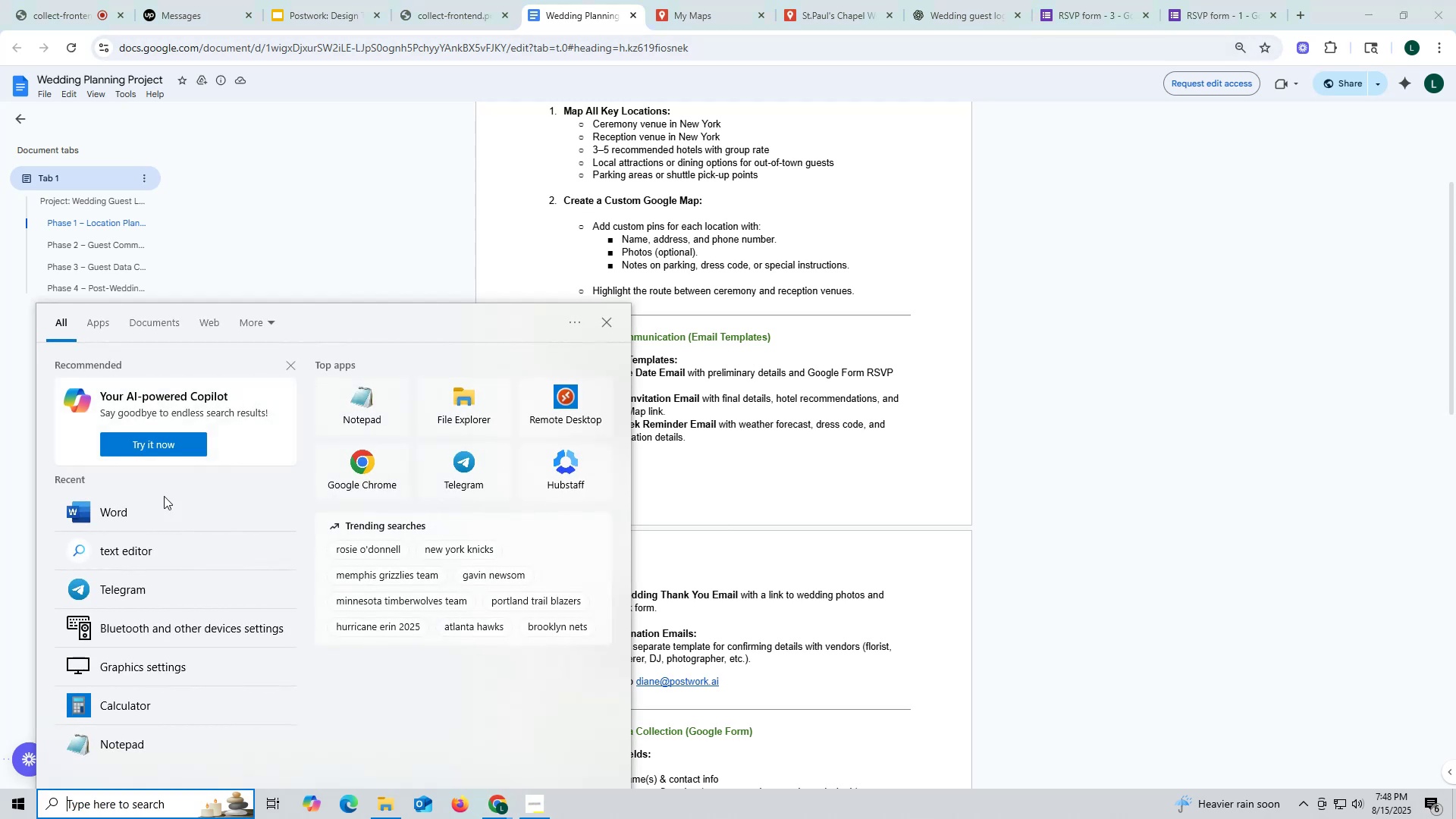 
left_click([164, 516])
 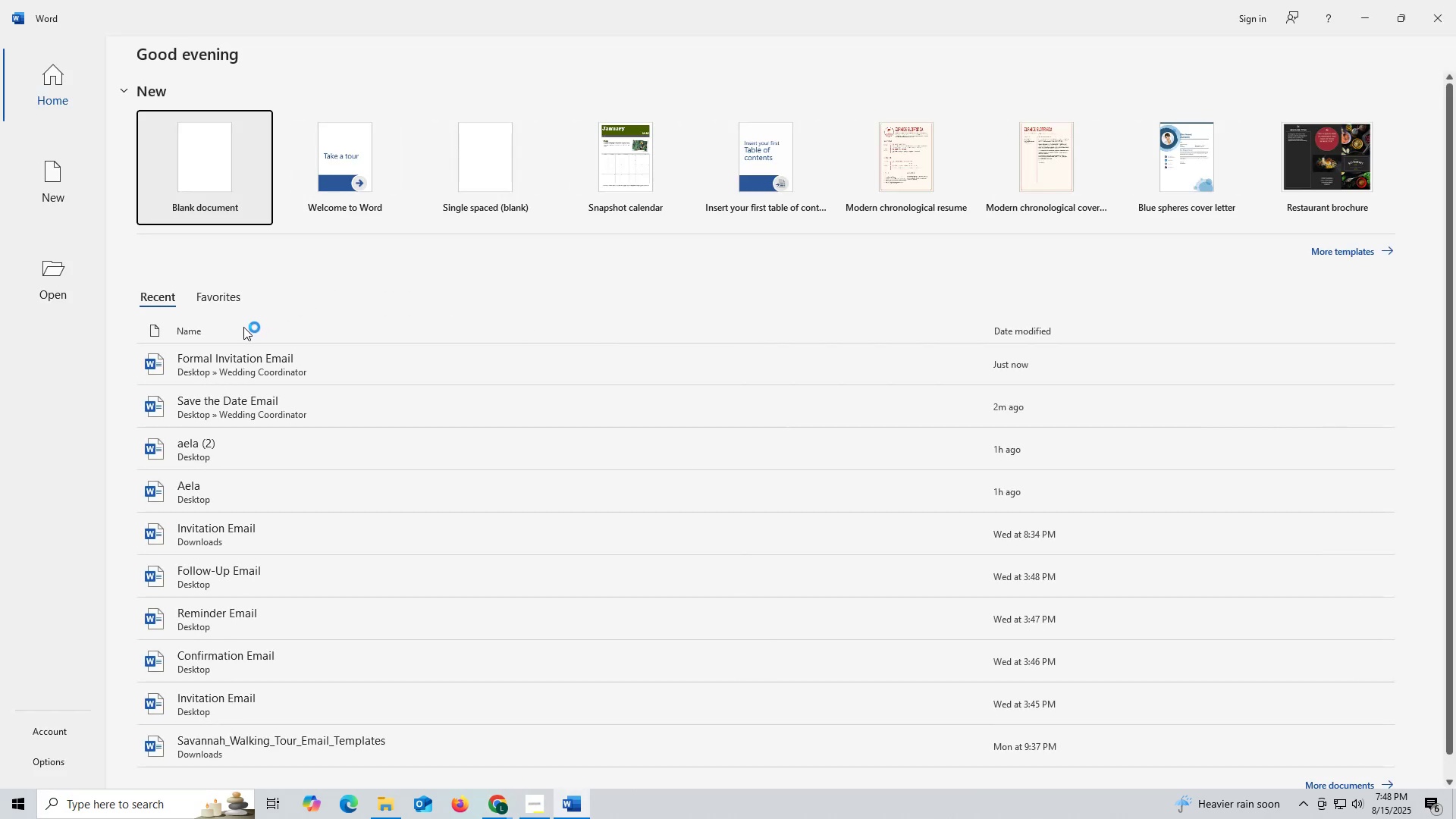 
left_click([204, 174])
 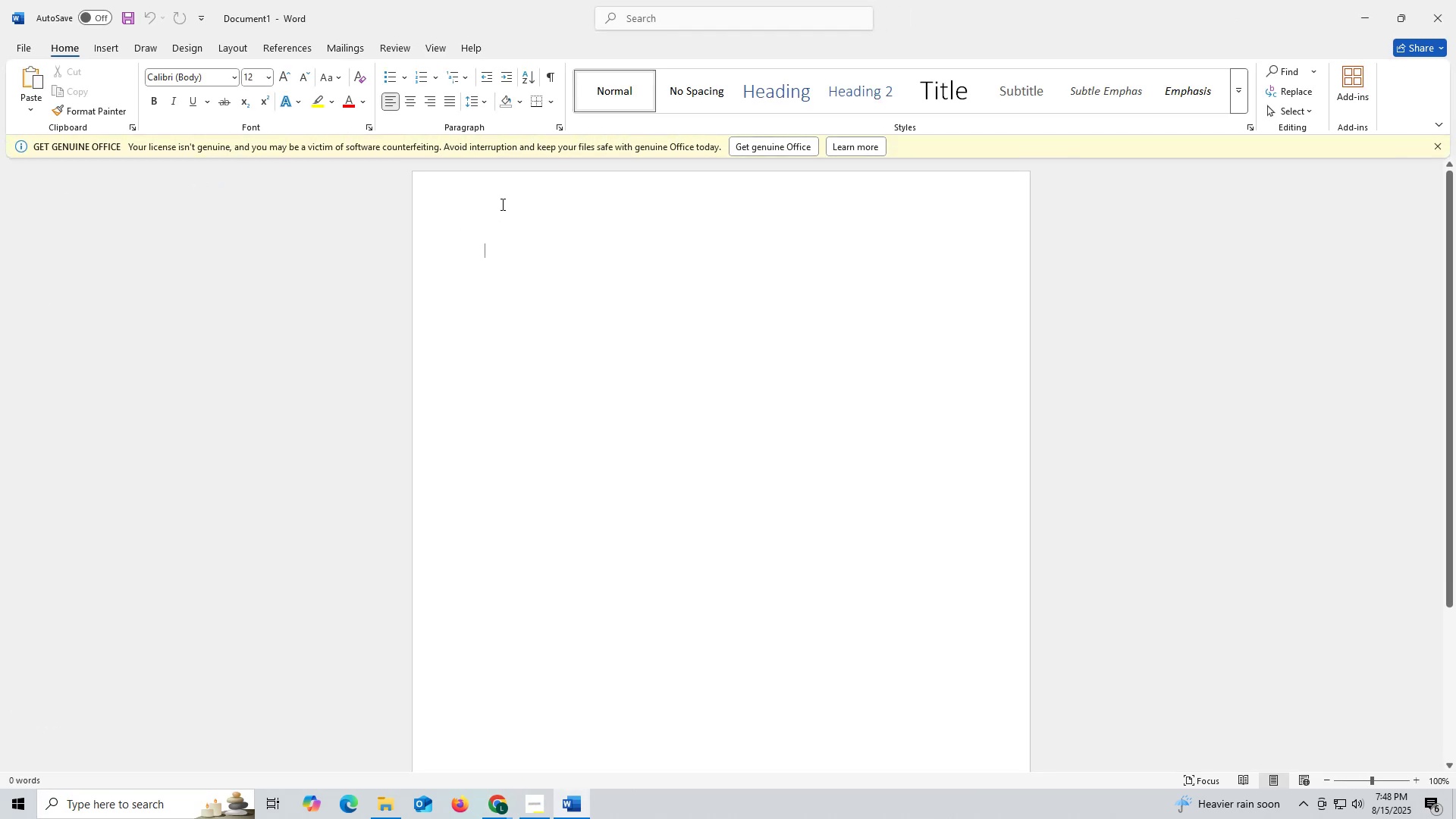 
left_click([507, 232])
 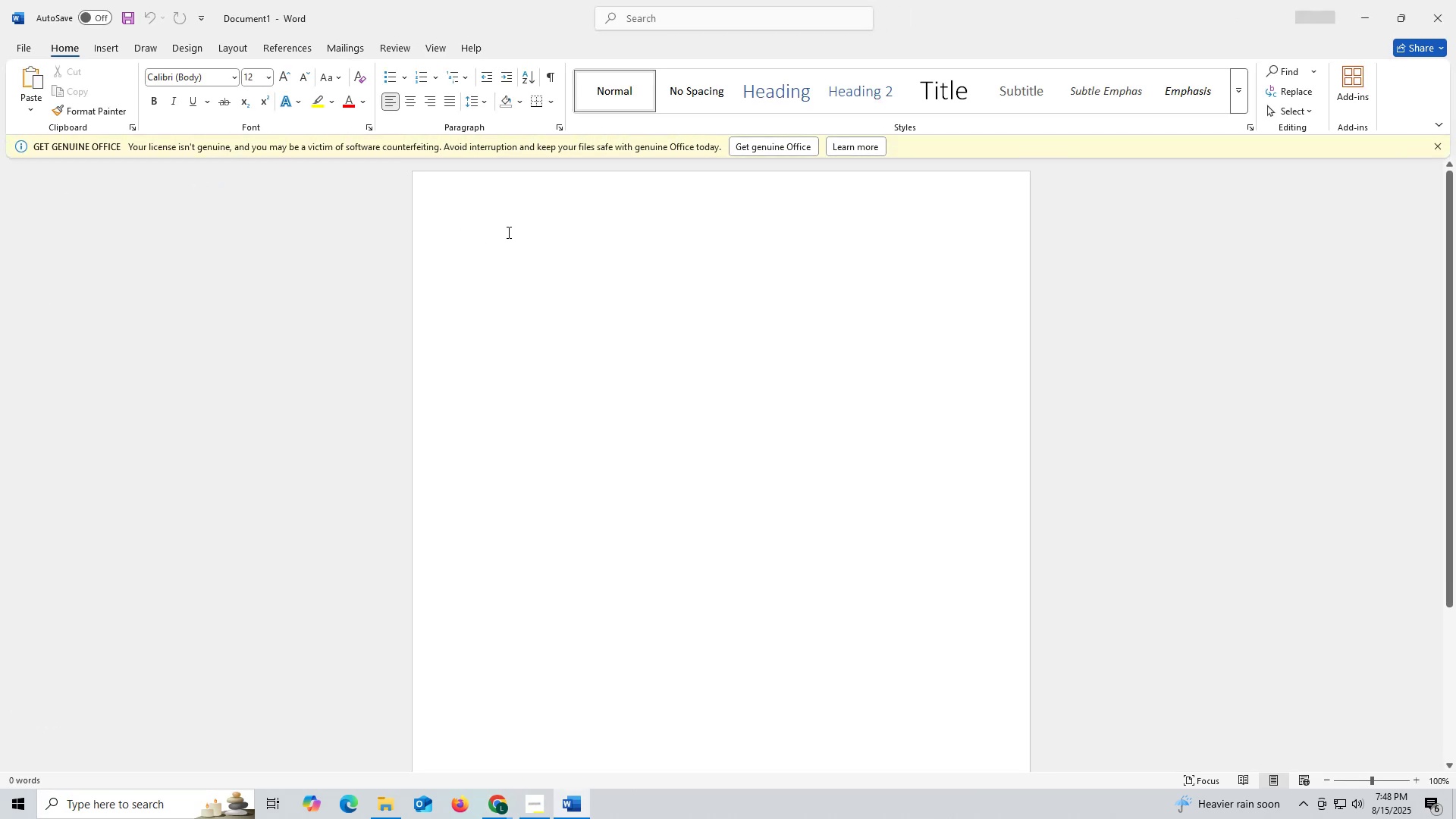 
key(Control+ControlLeft)
 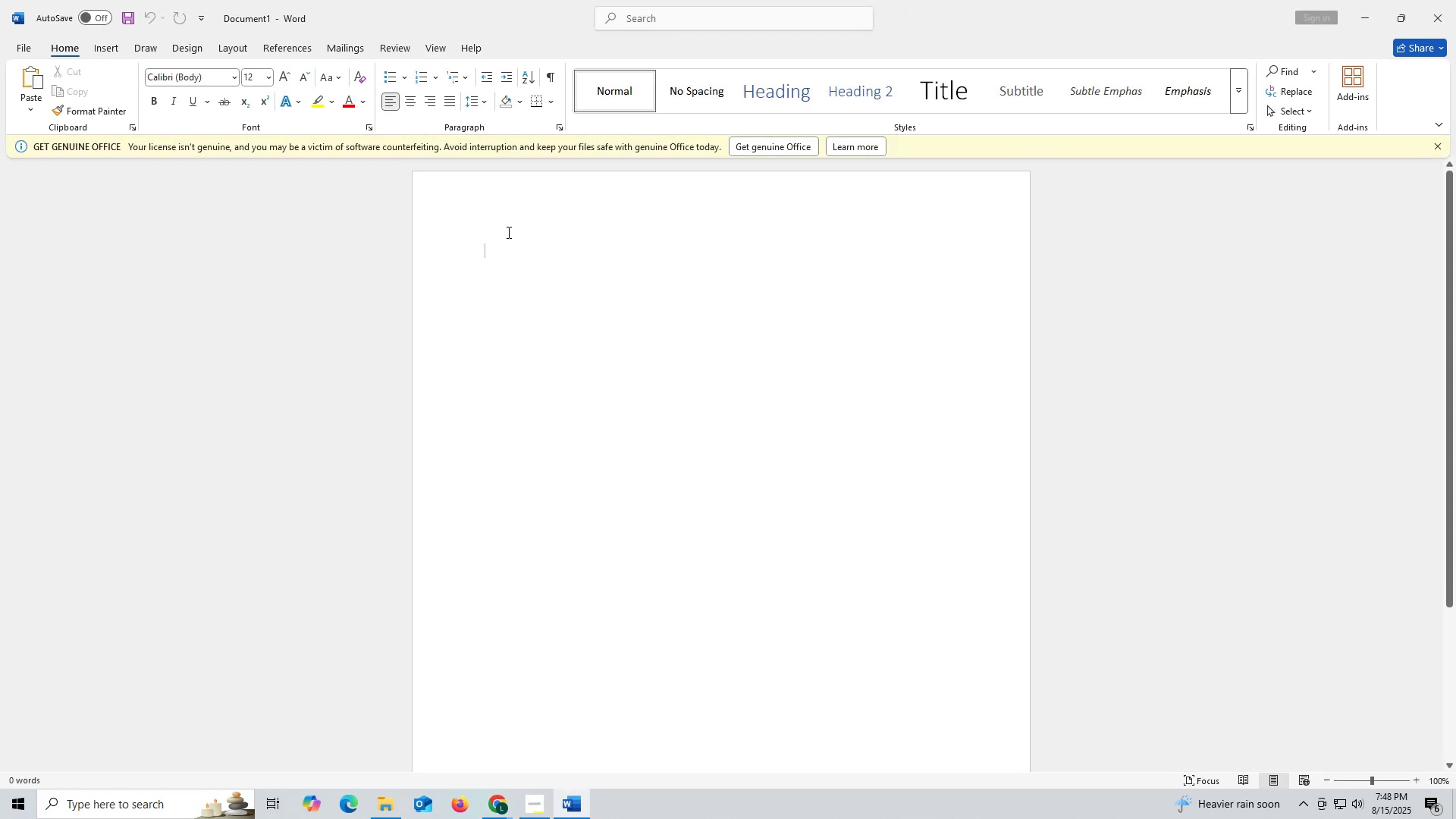 
key(Control+V)
 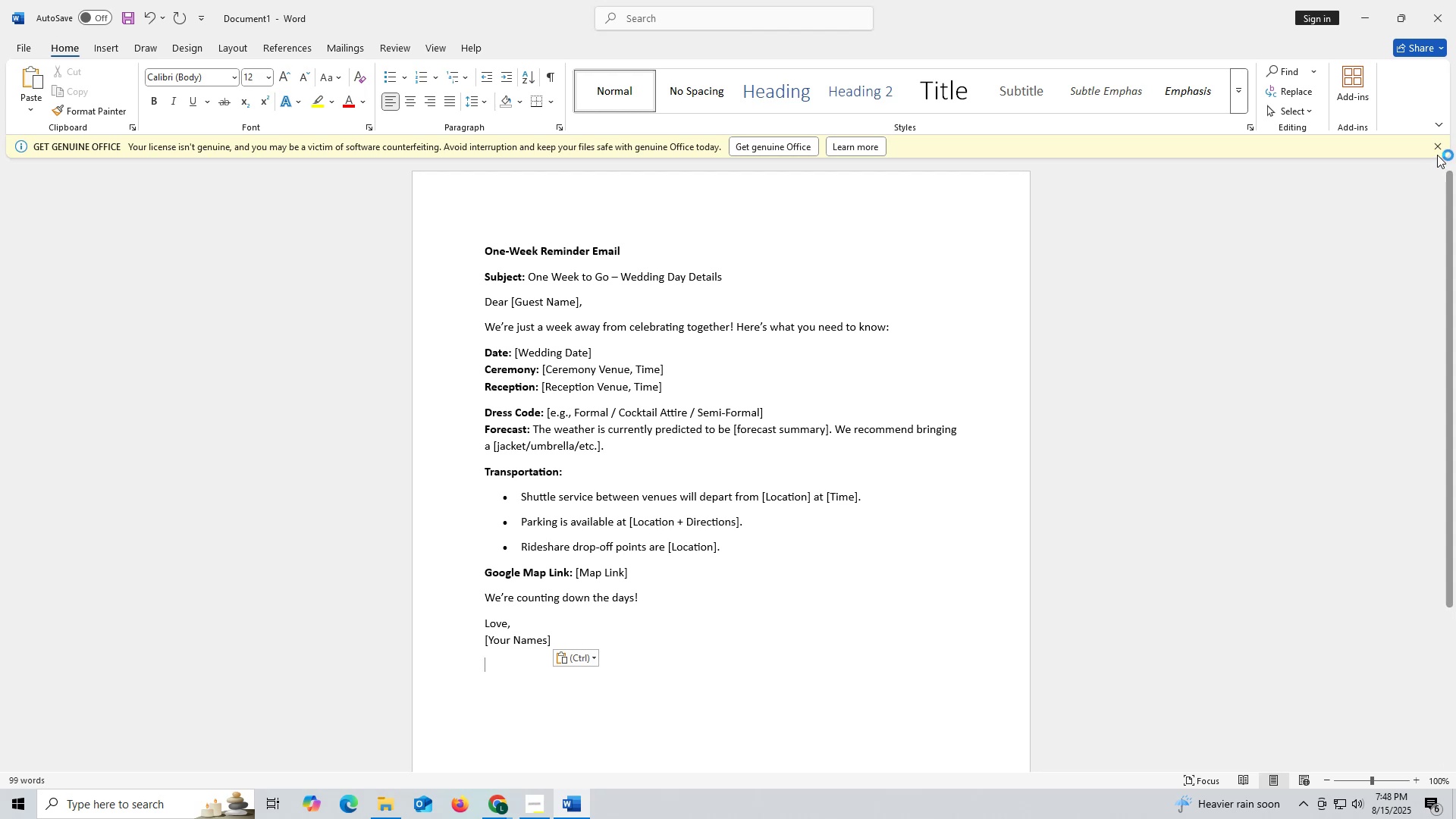 
left_click([1438, 151])
 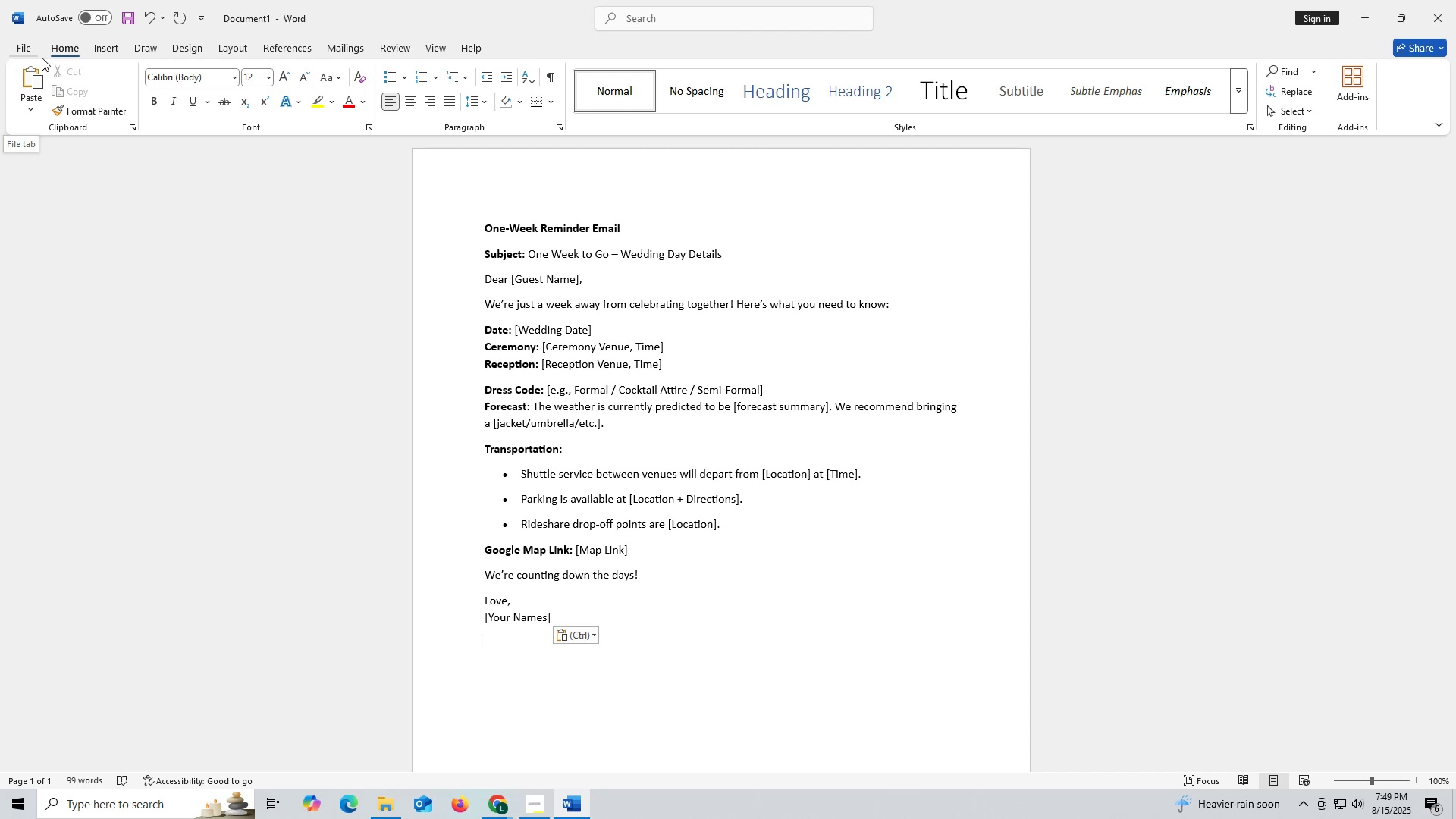 
wait(57.49)
 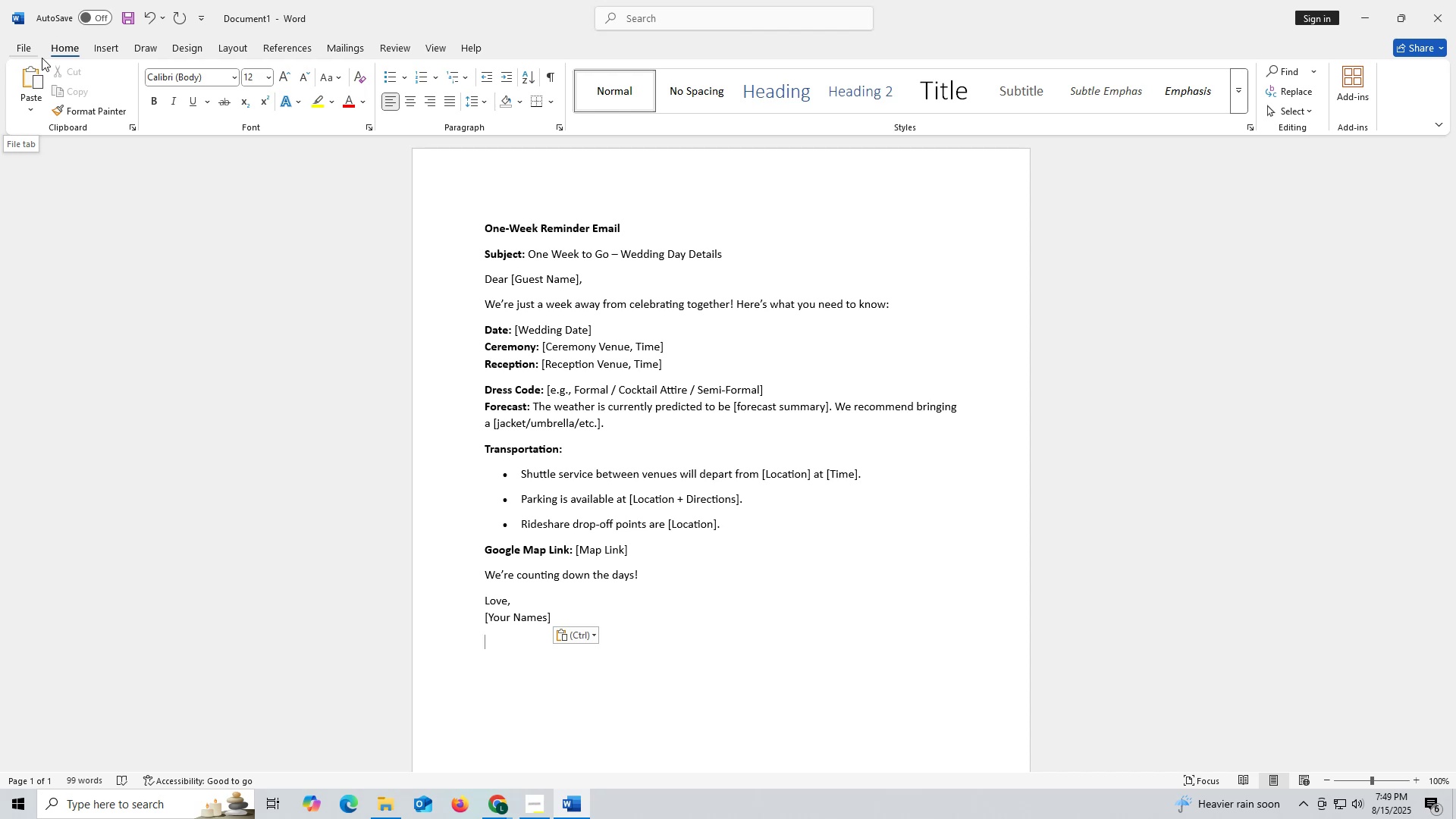 
left_click([877, 595])
 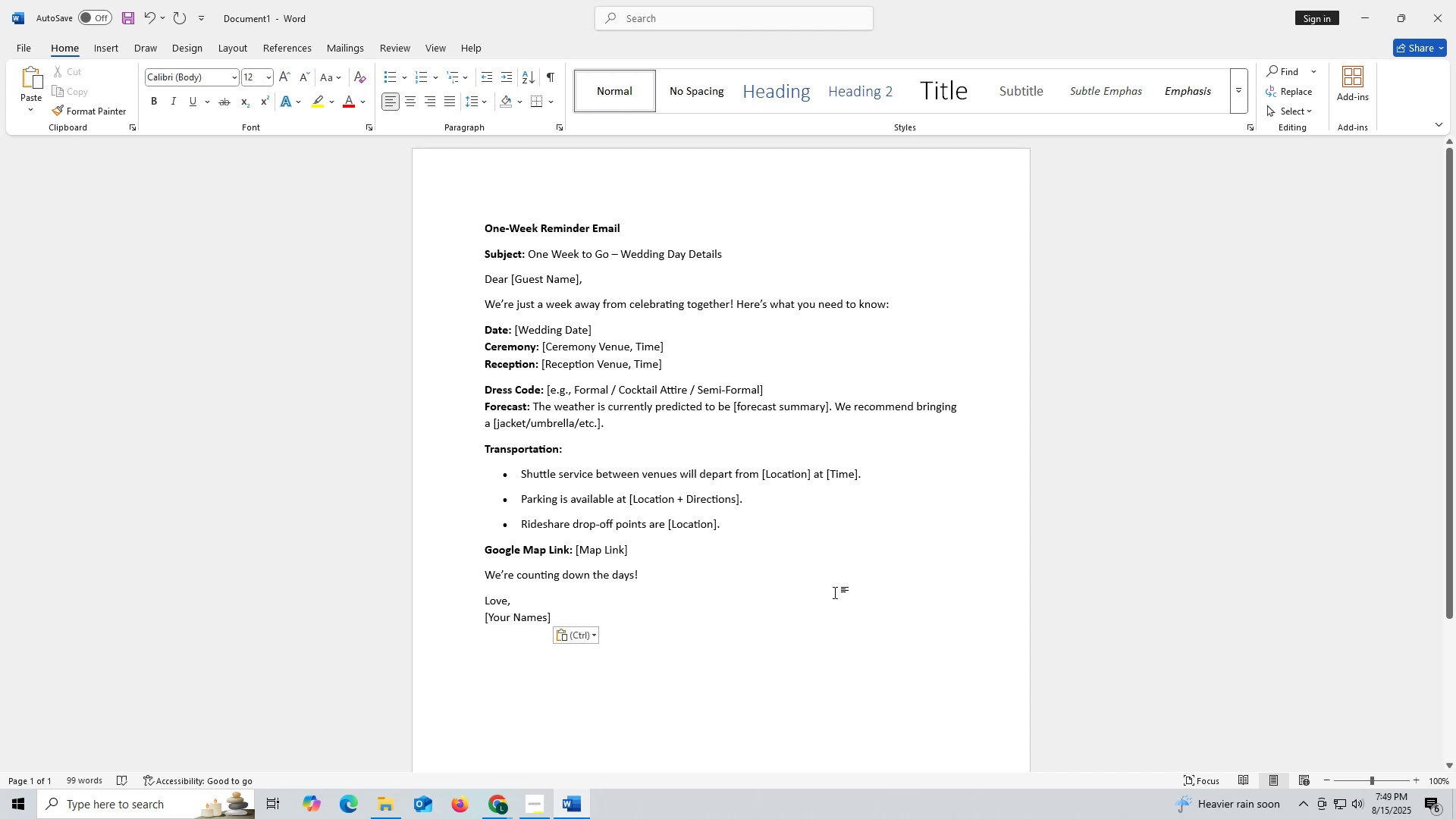 
left_click_drag(start_coordinate=[736, 521], to_coordinate=[493, 523])
 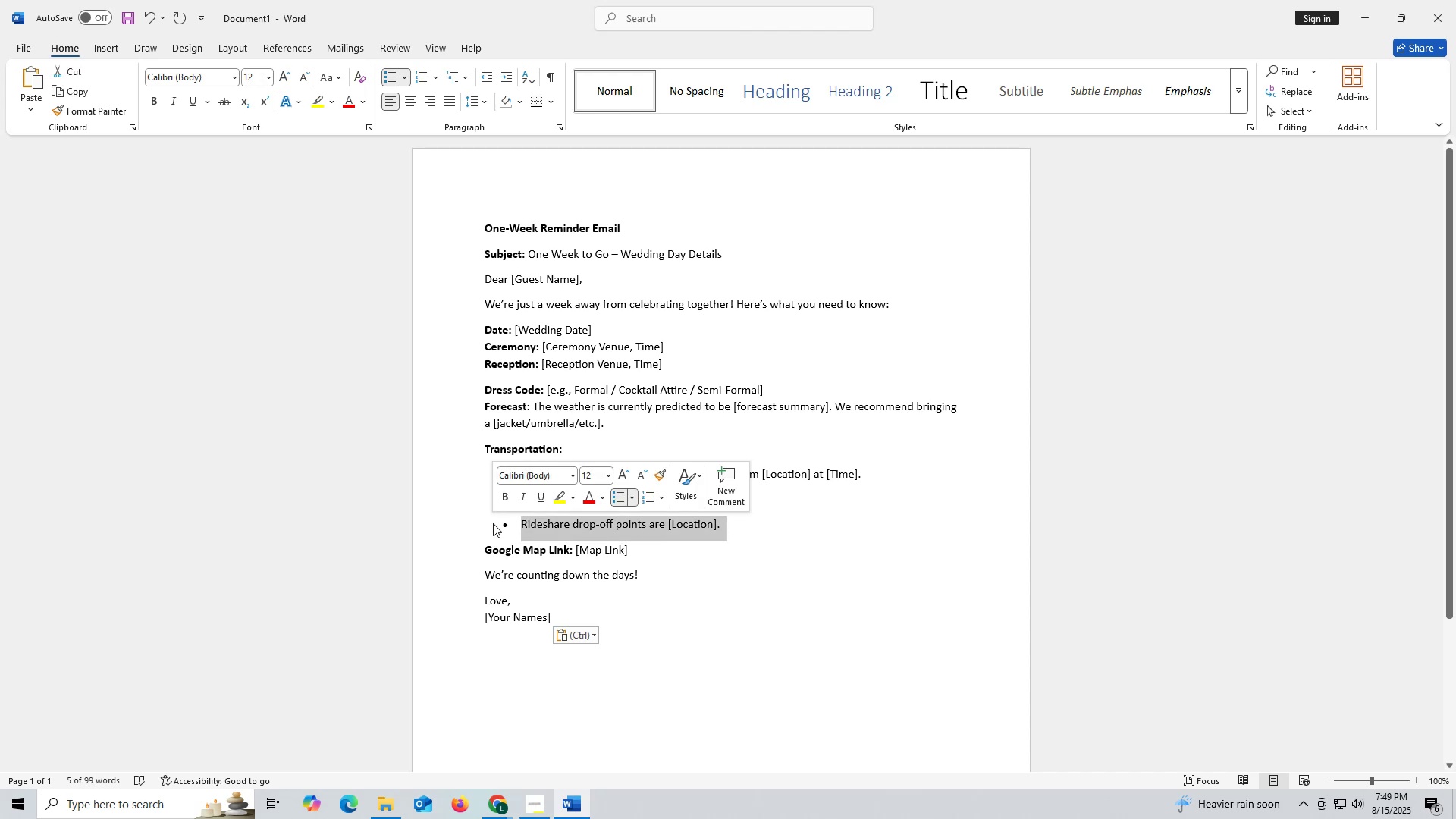 
key(Backspace)
 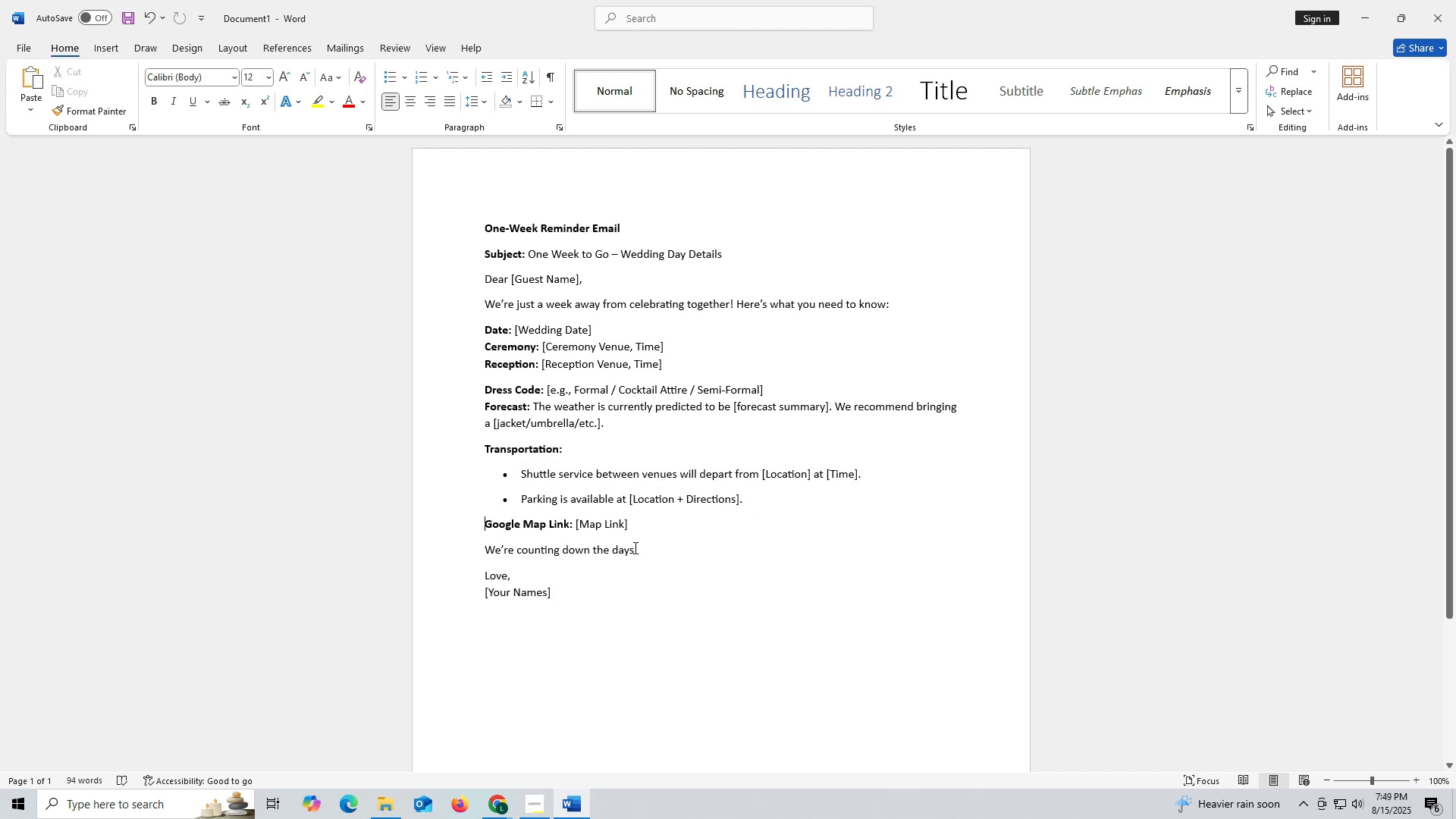 
wait(8.82)
 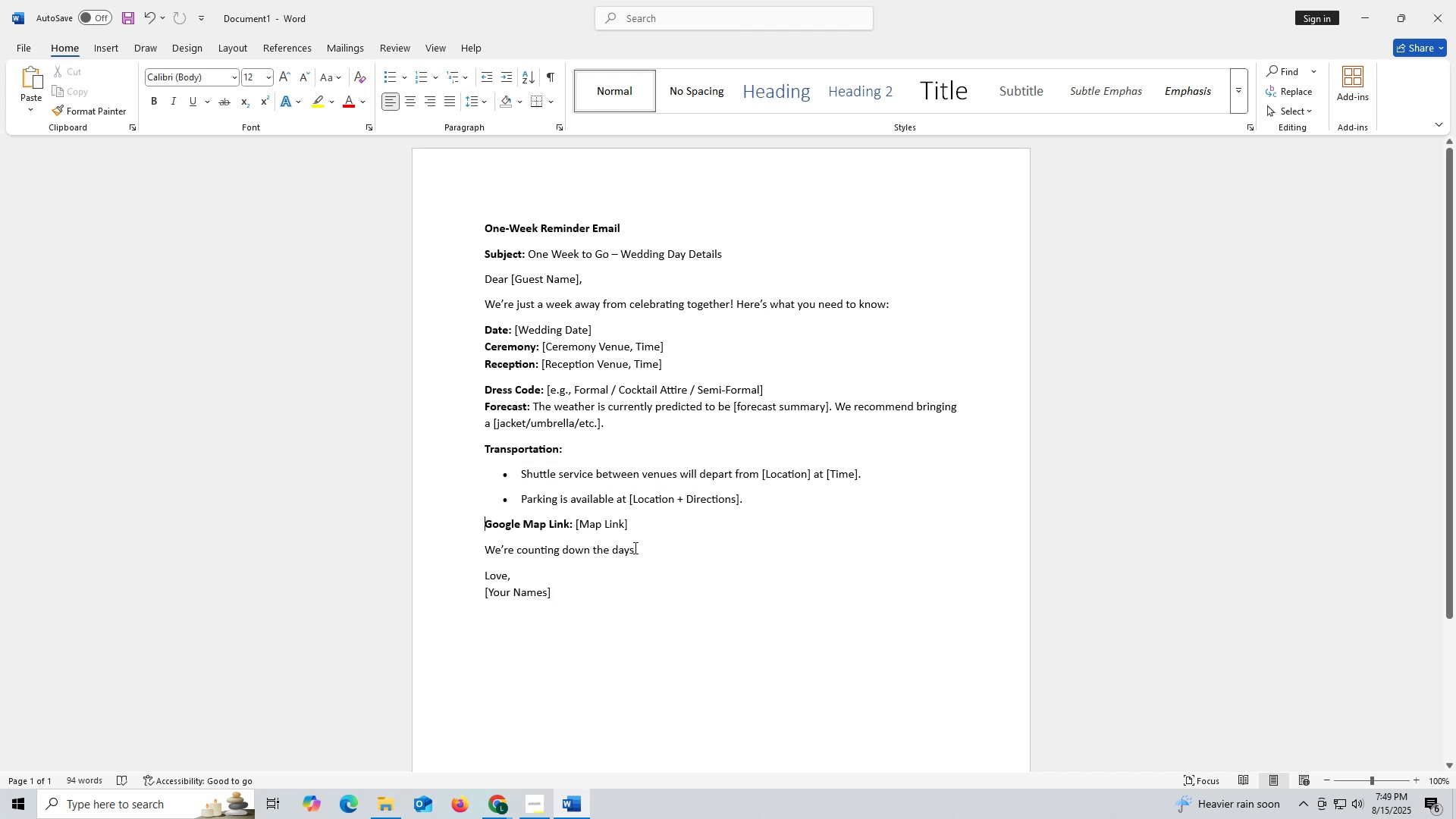 
left_click([790, 501])
 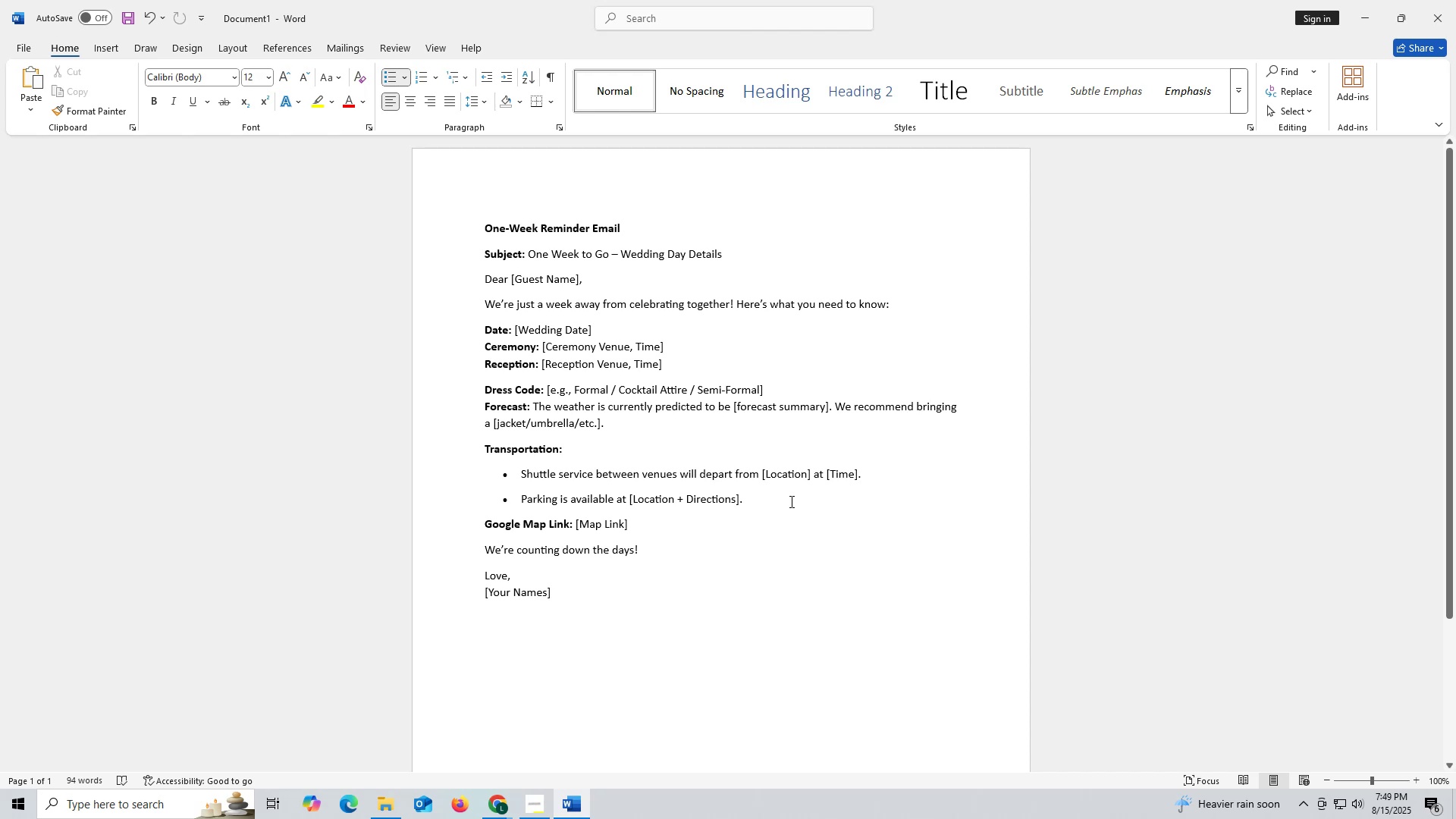 
key(Enter)
 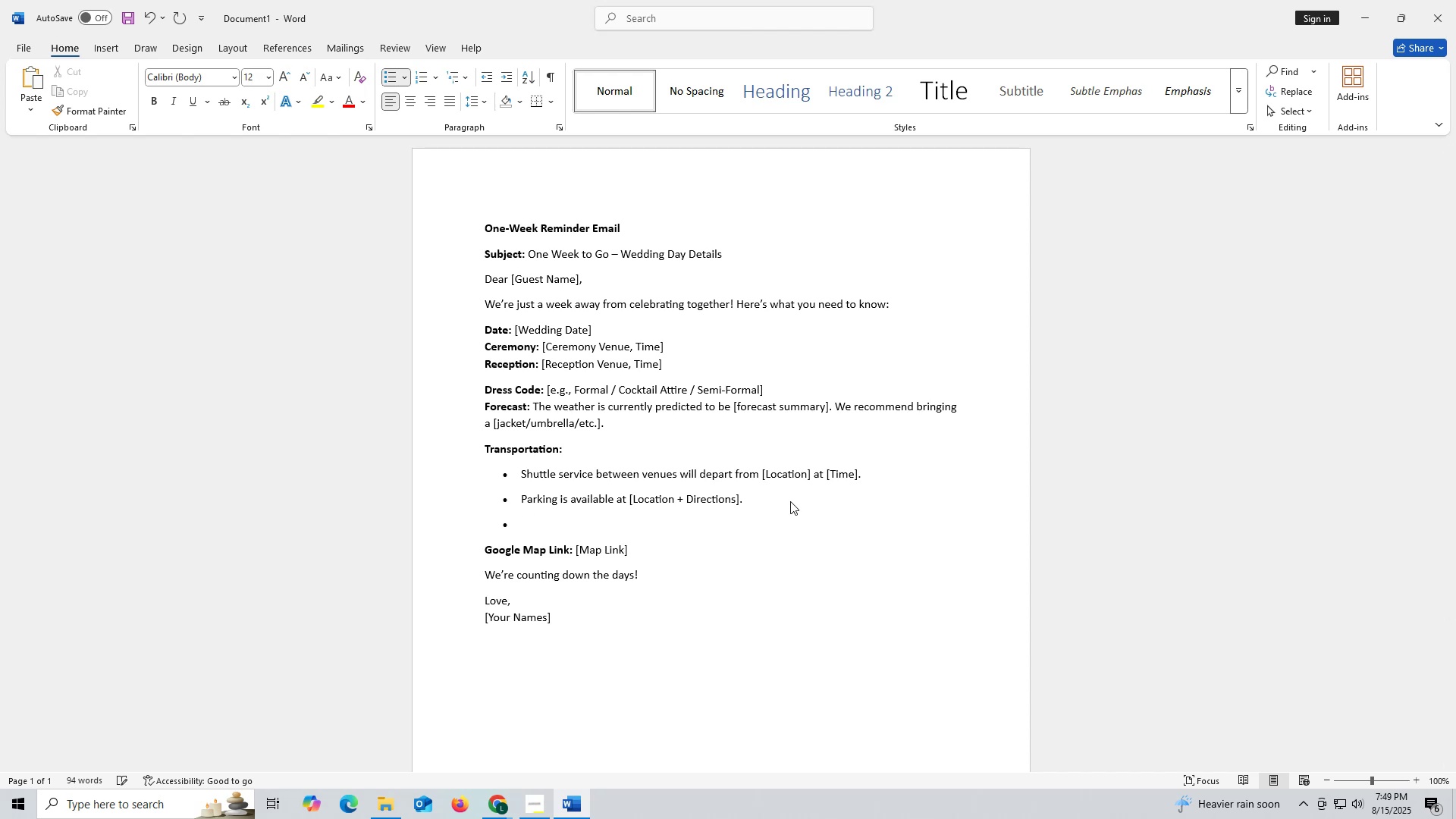 
key(Backspace)
 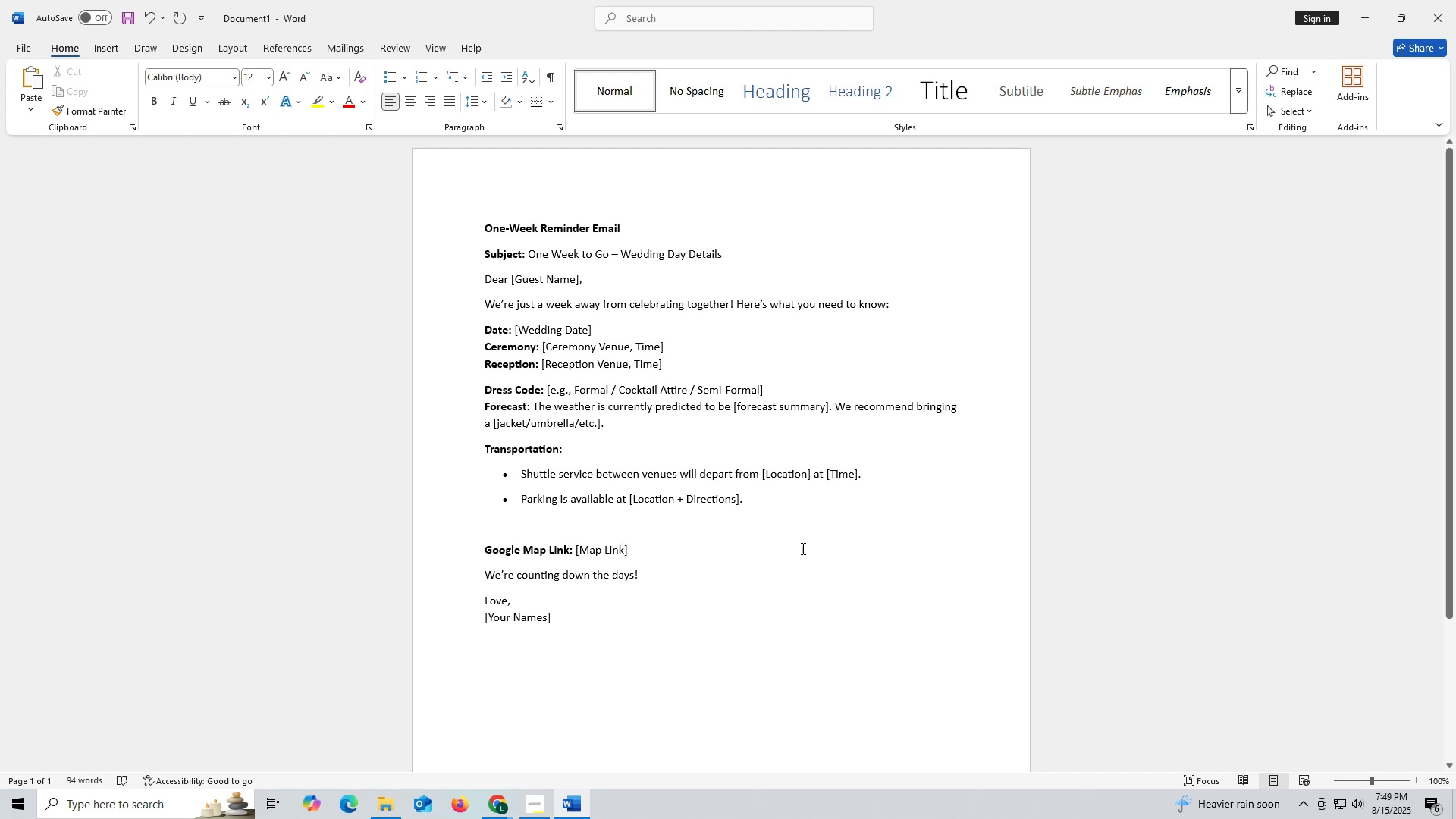 
left_click([802, 601])
 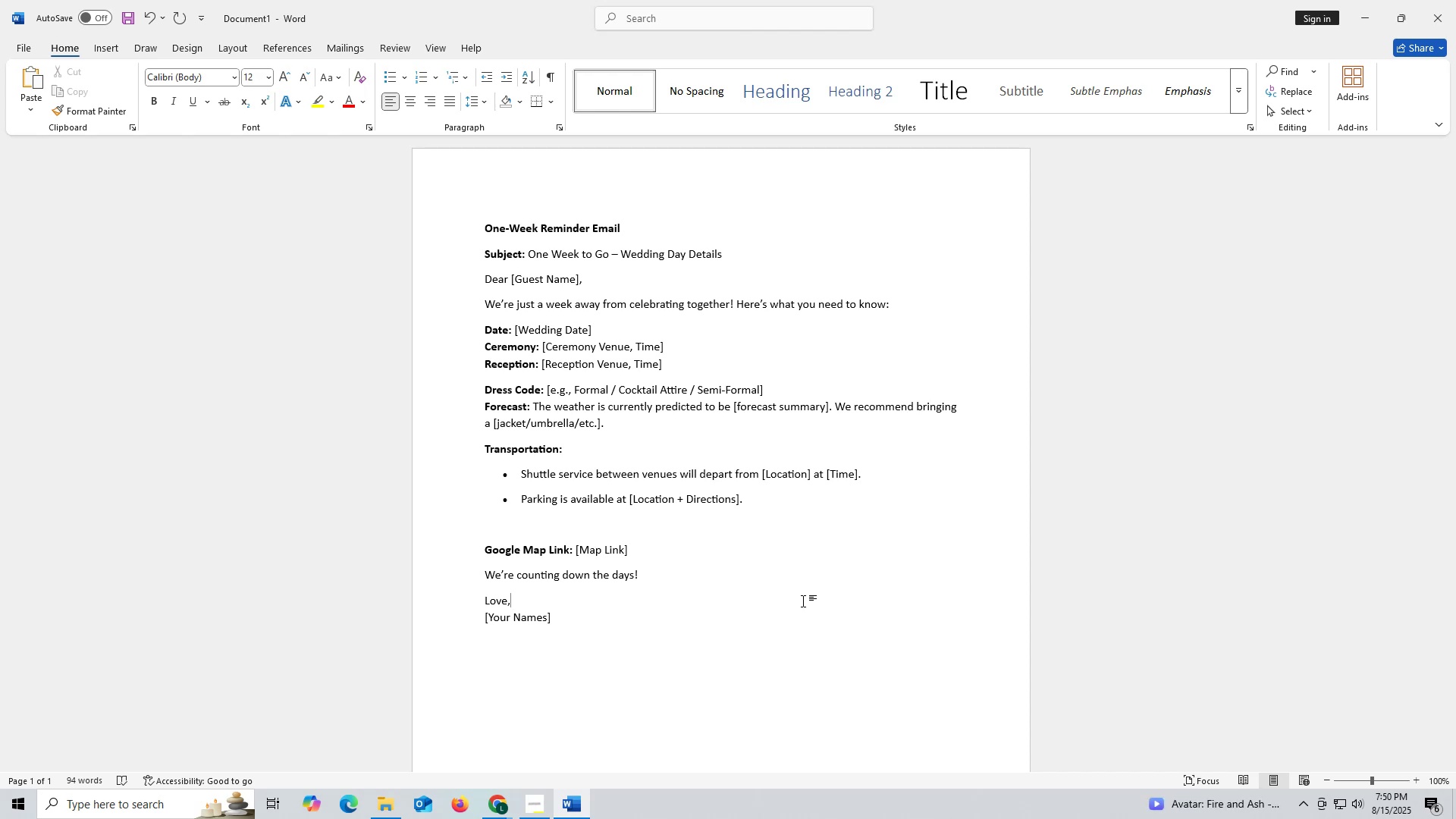 
wait(28.19)
 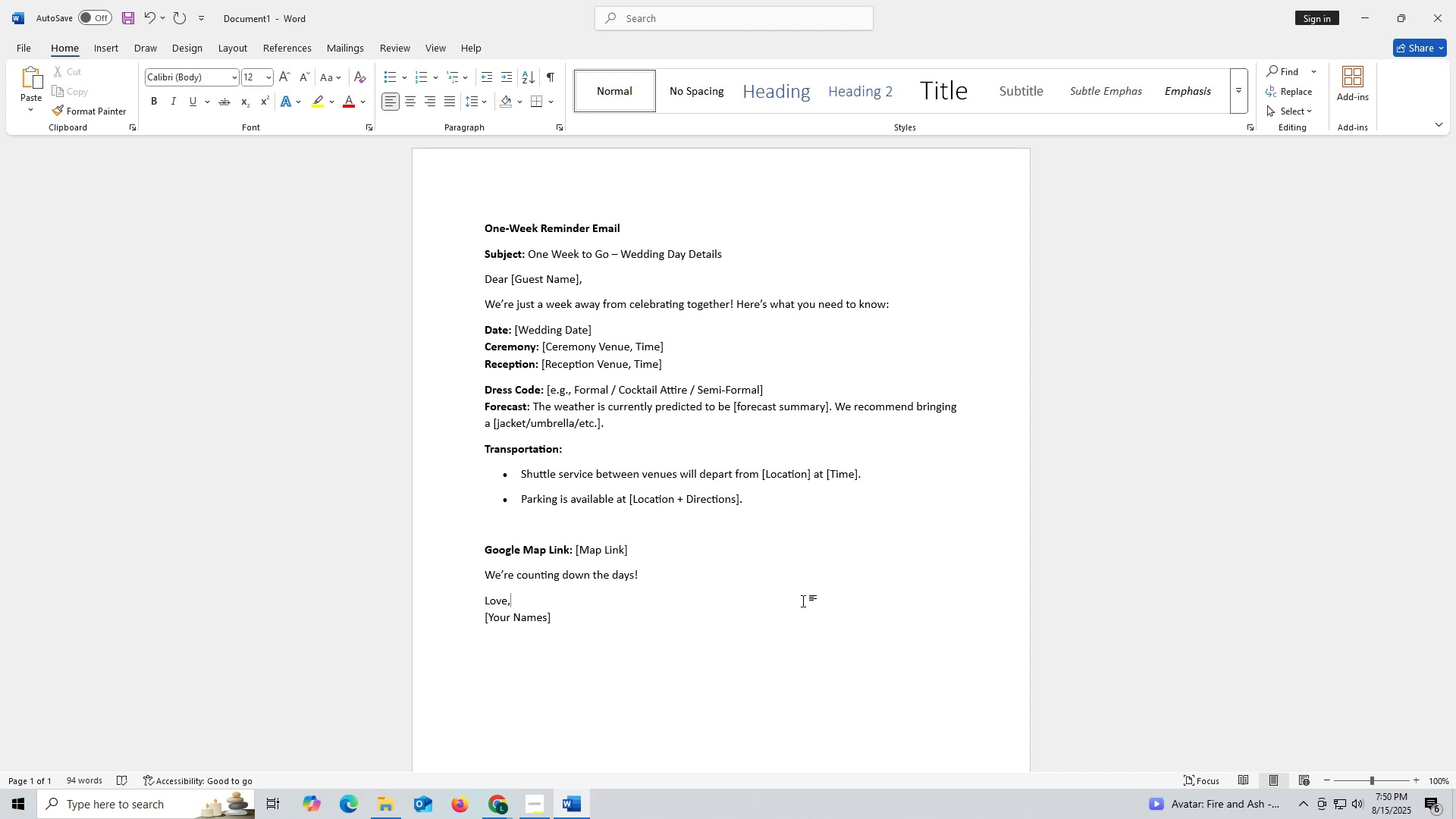 
scroll: coordinate [805, 602], scroll_direction: down, amount: 9.0
 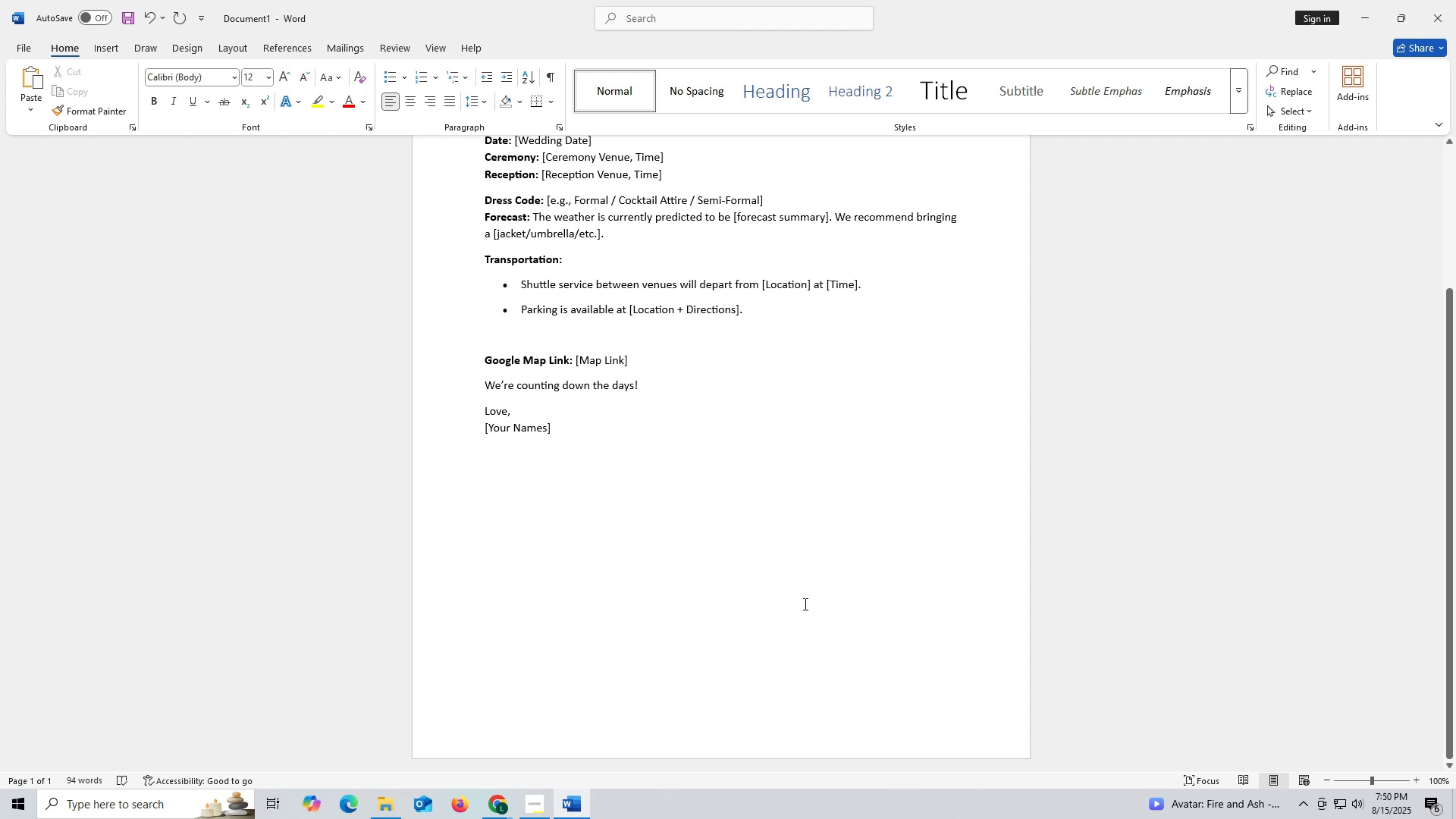 
scroll: coordinate [609, 407], scroll_direction: up, amount: 5.0
 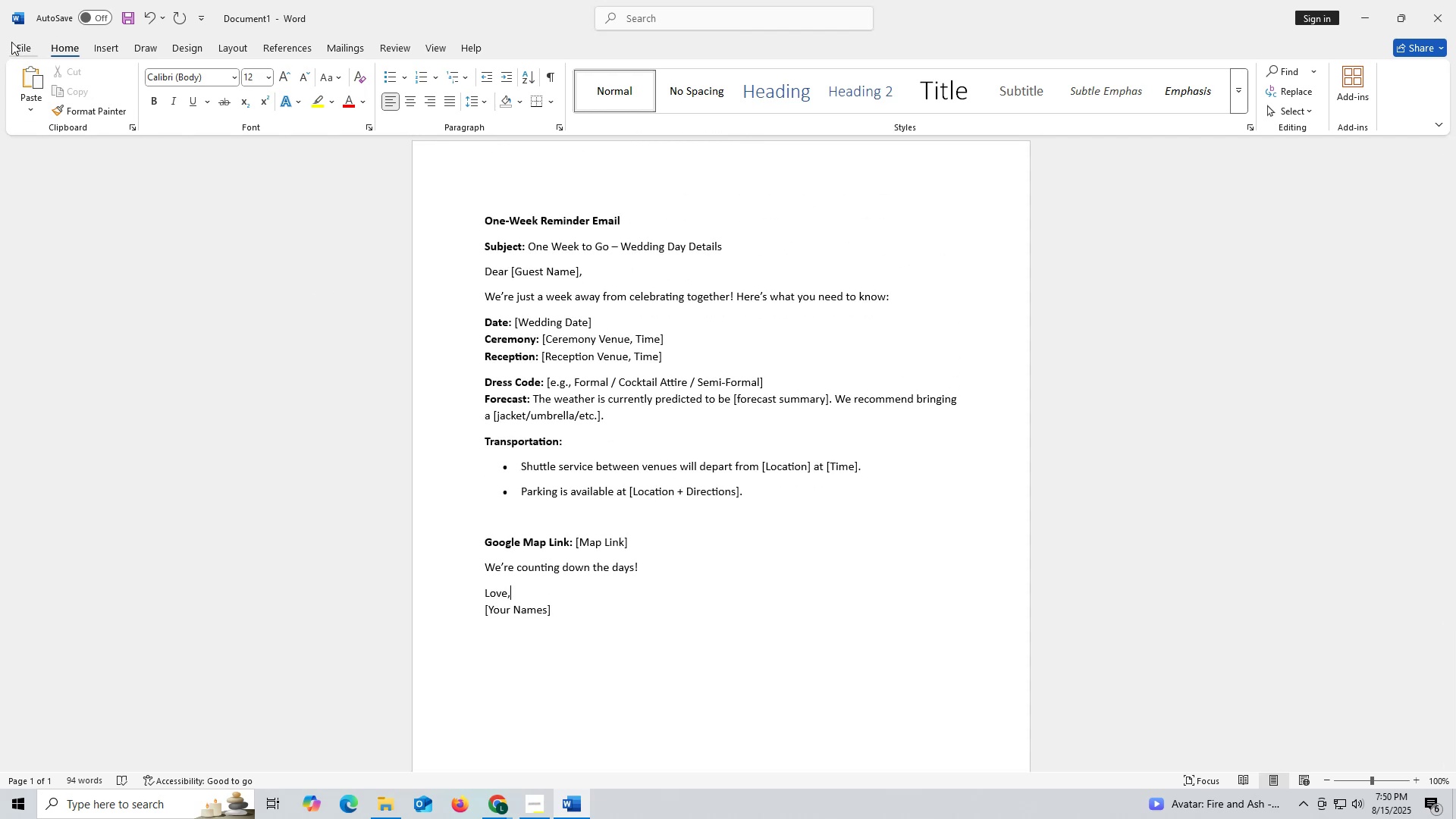 
left_click([17, 46])
 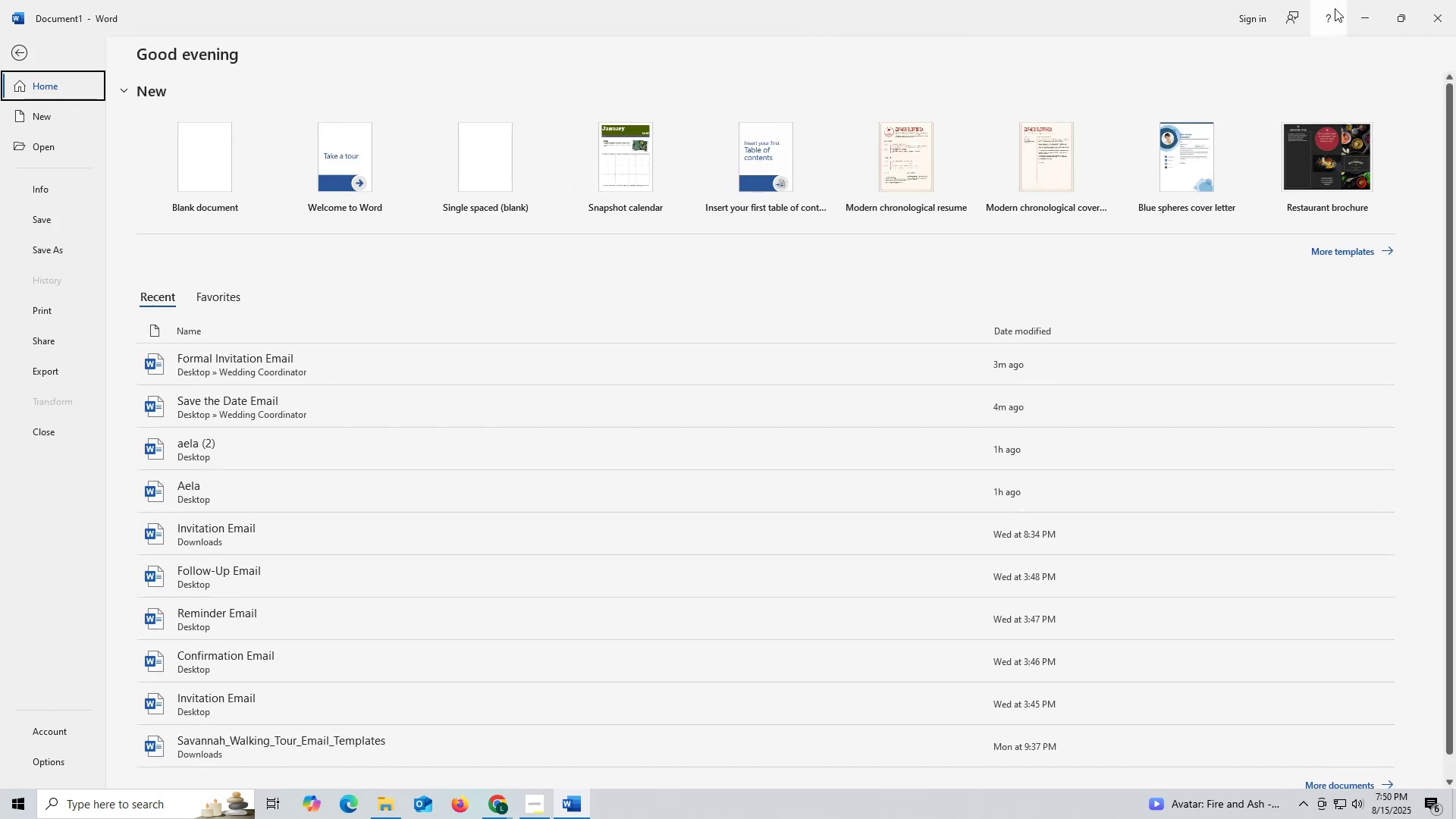 
wait(5.42)
 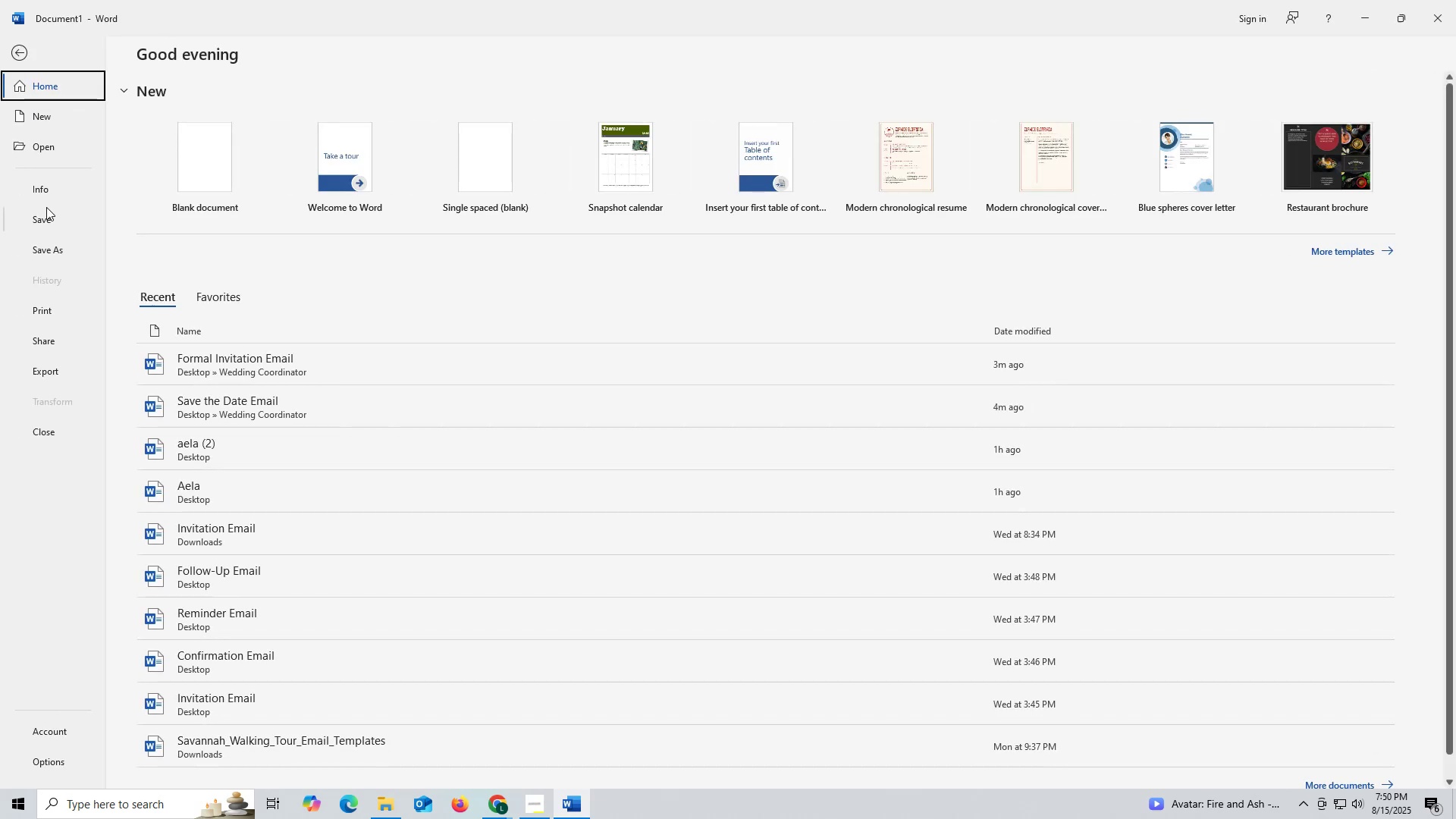 
left_click([9, 48])
 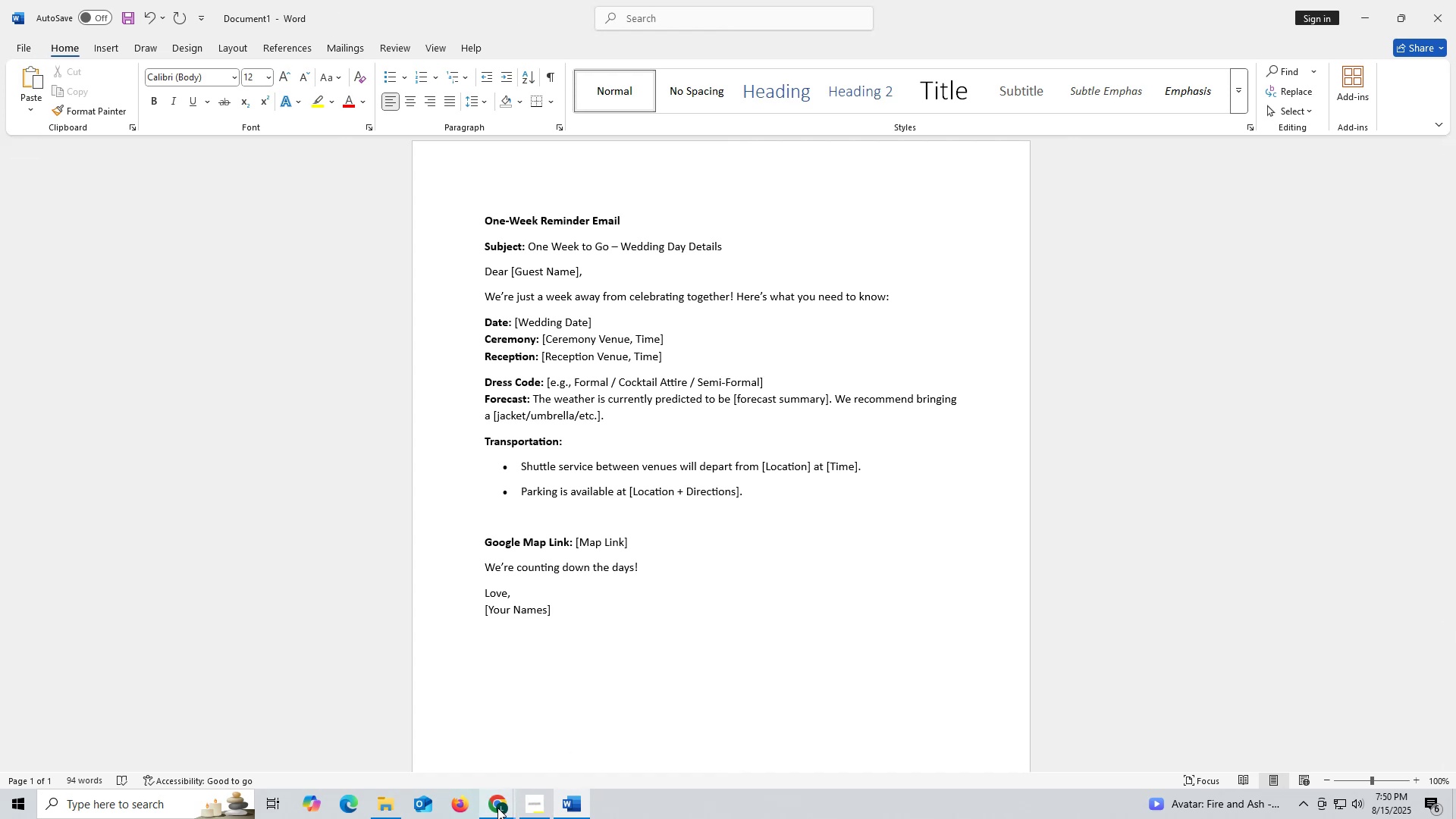 
double_click([429, 774])
 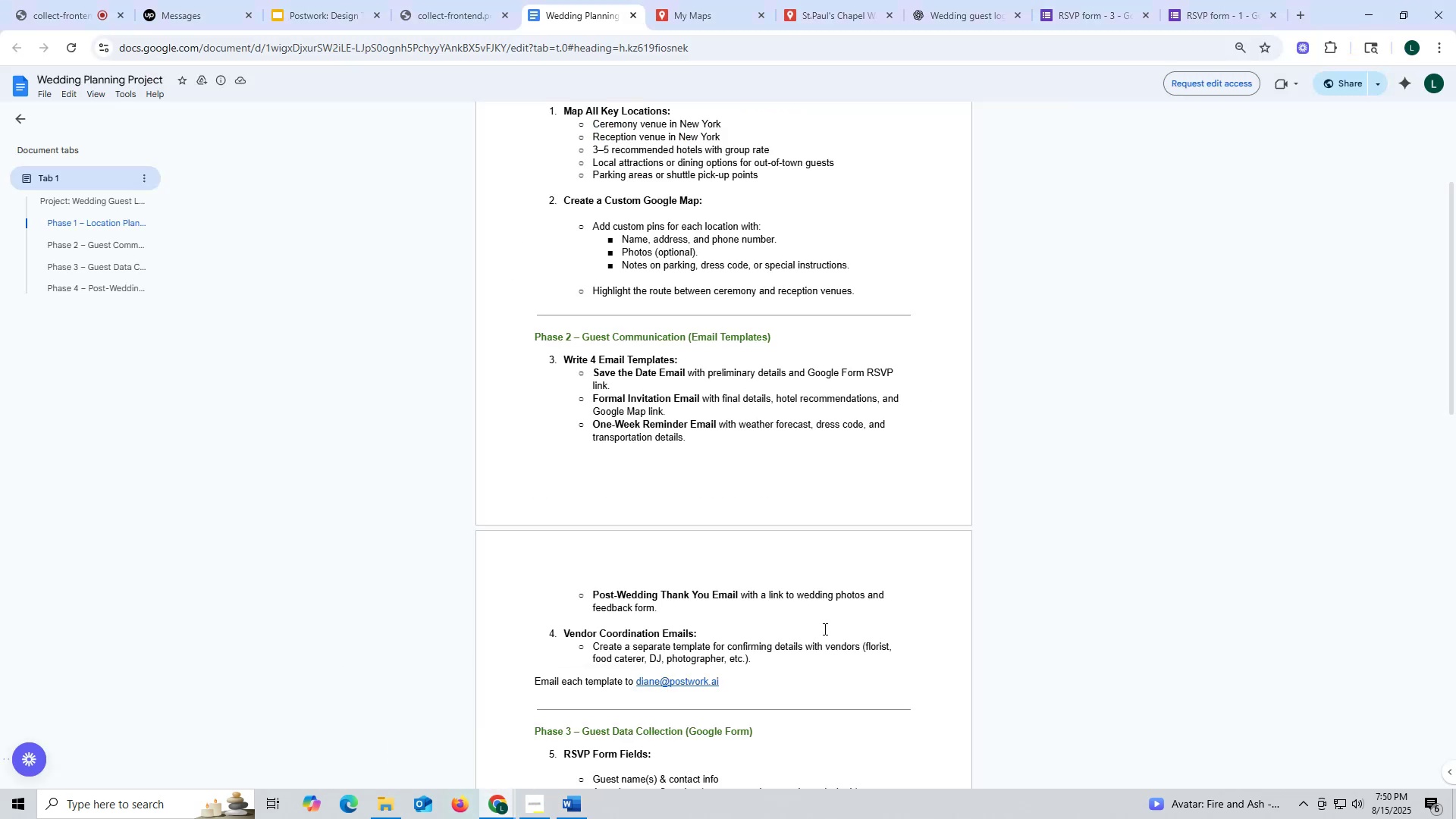 
scroll: coordinate [806, 482], scroll_direction: up, amount: 2.0
 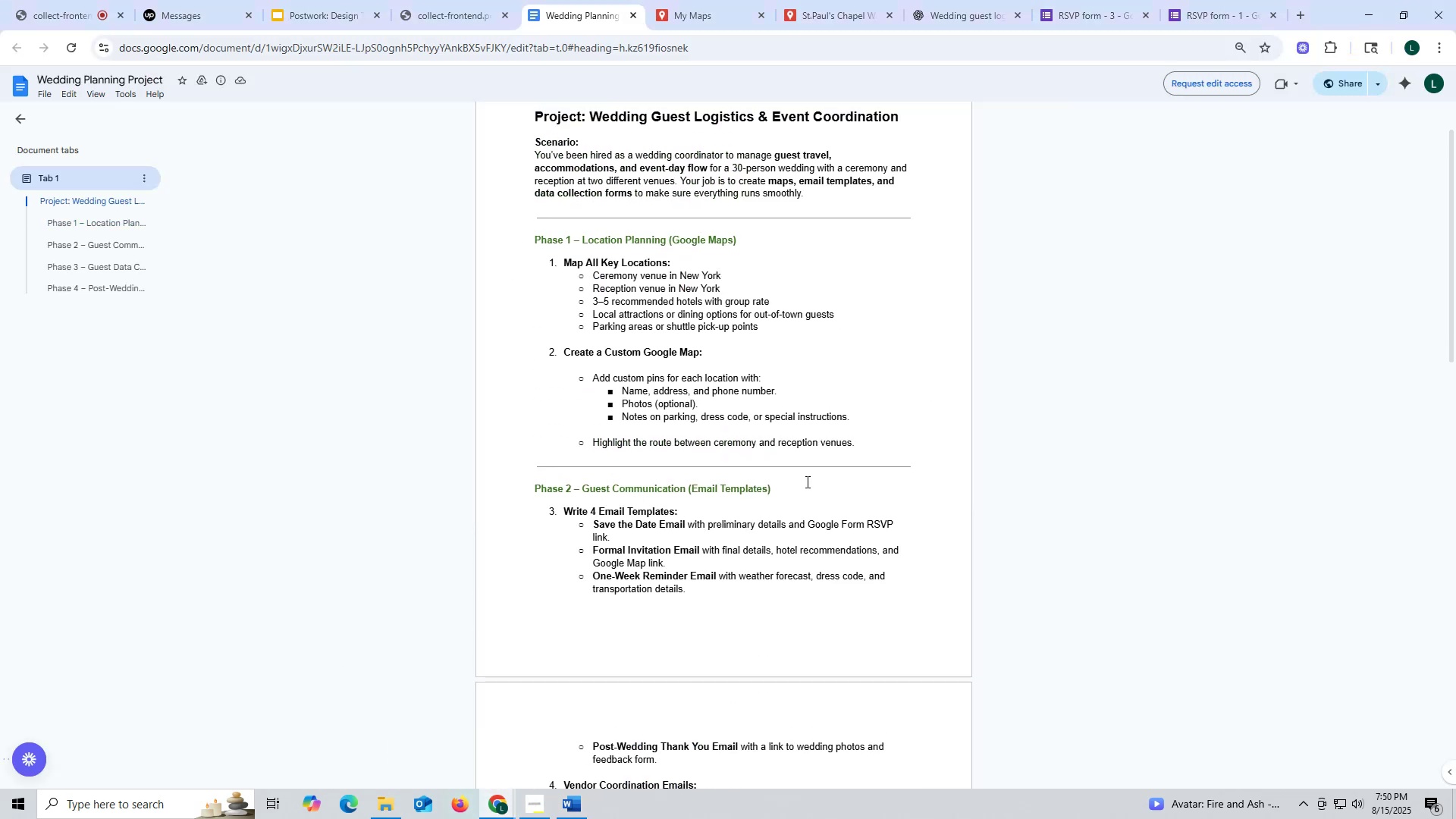 
scroll: coordinate [806, 482], scroll_direction: down, amount: 8.0
 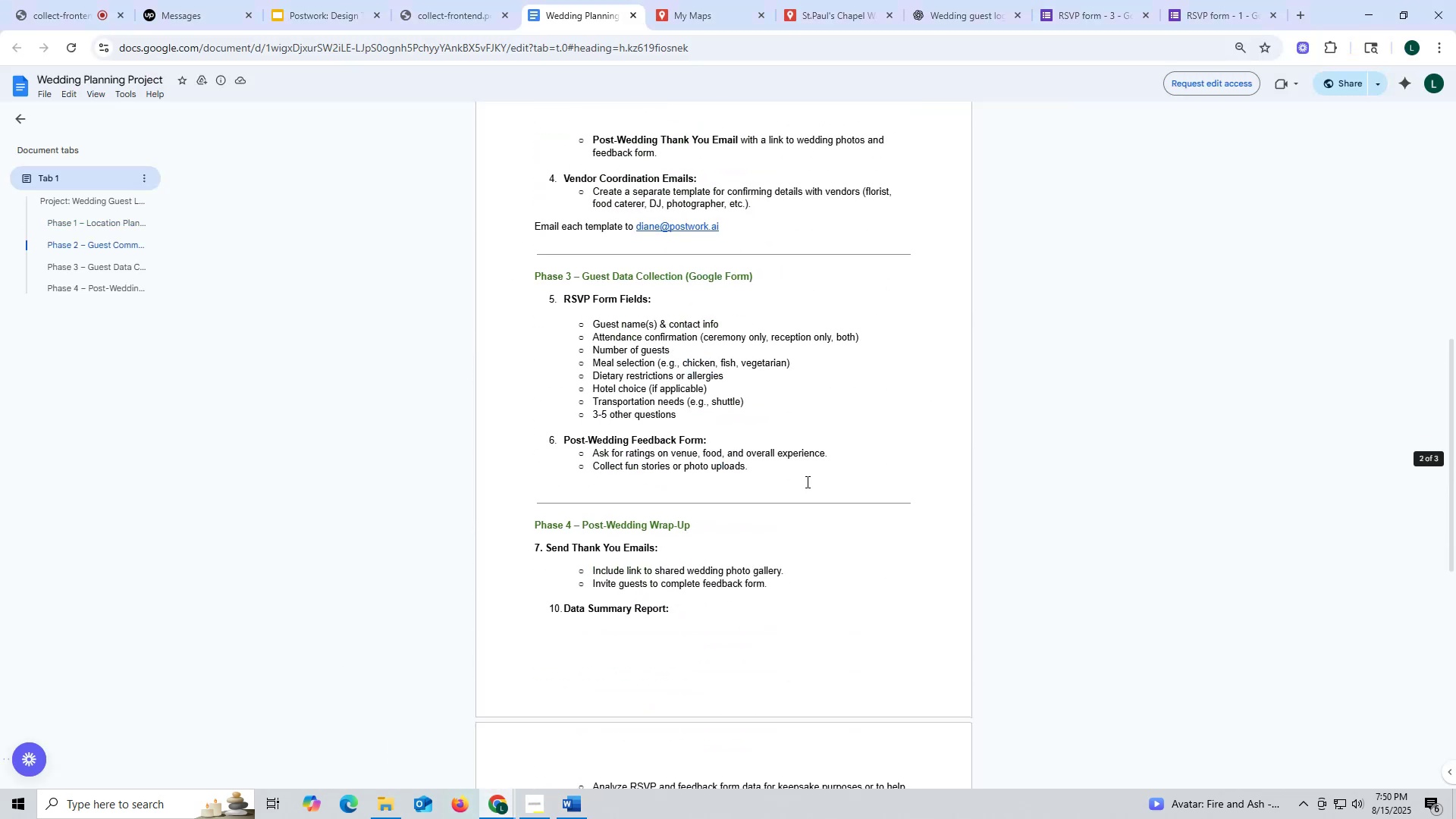 
scroll: coordinate [806, 482], scroll_direction: up, amount: 2.0
 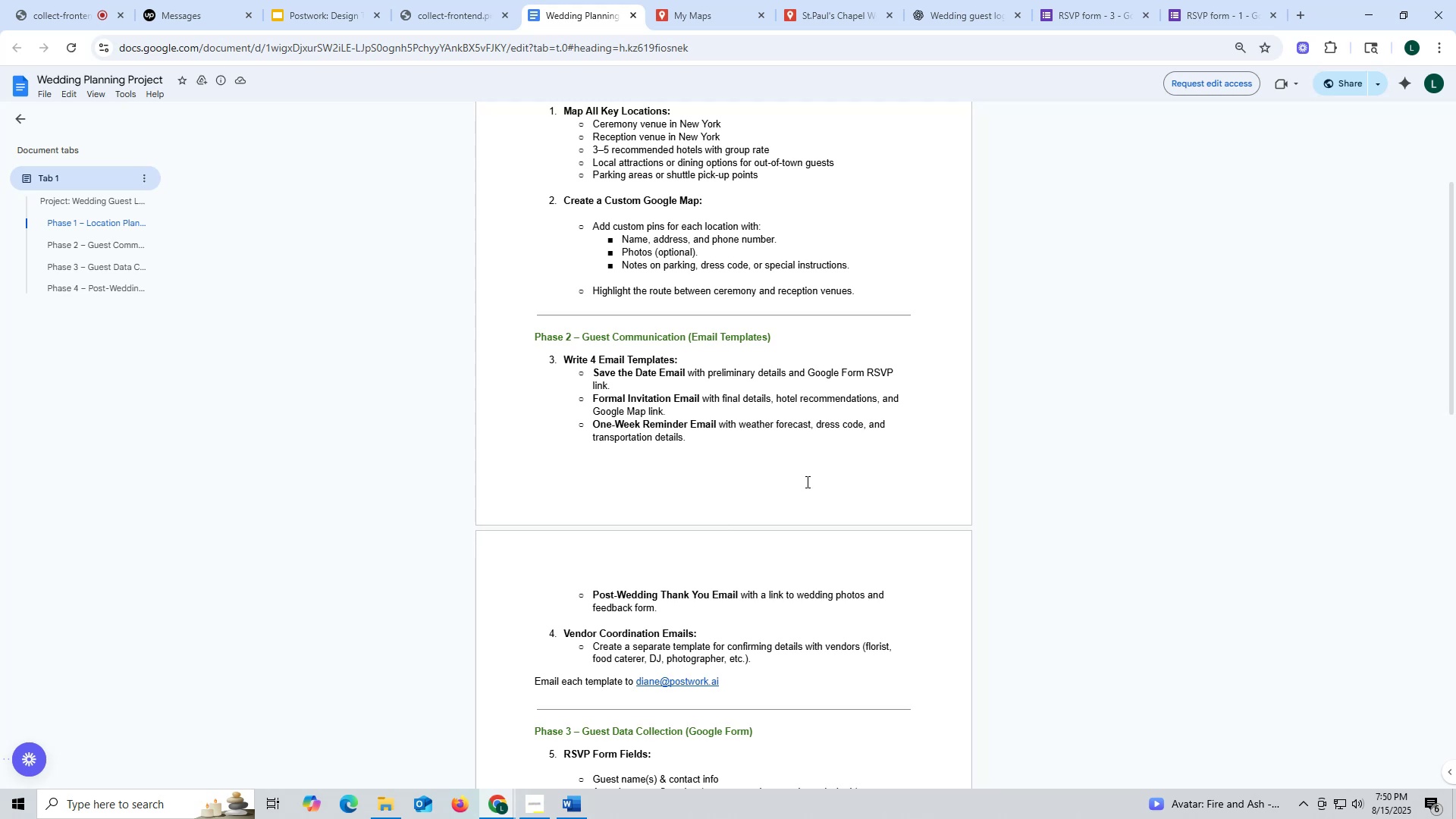 
wait(15.7)
 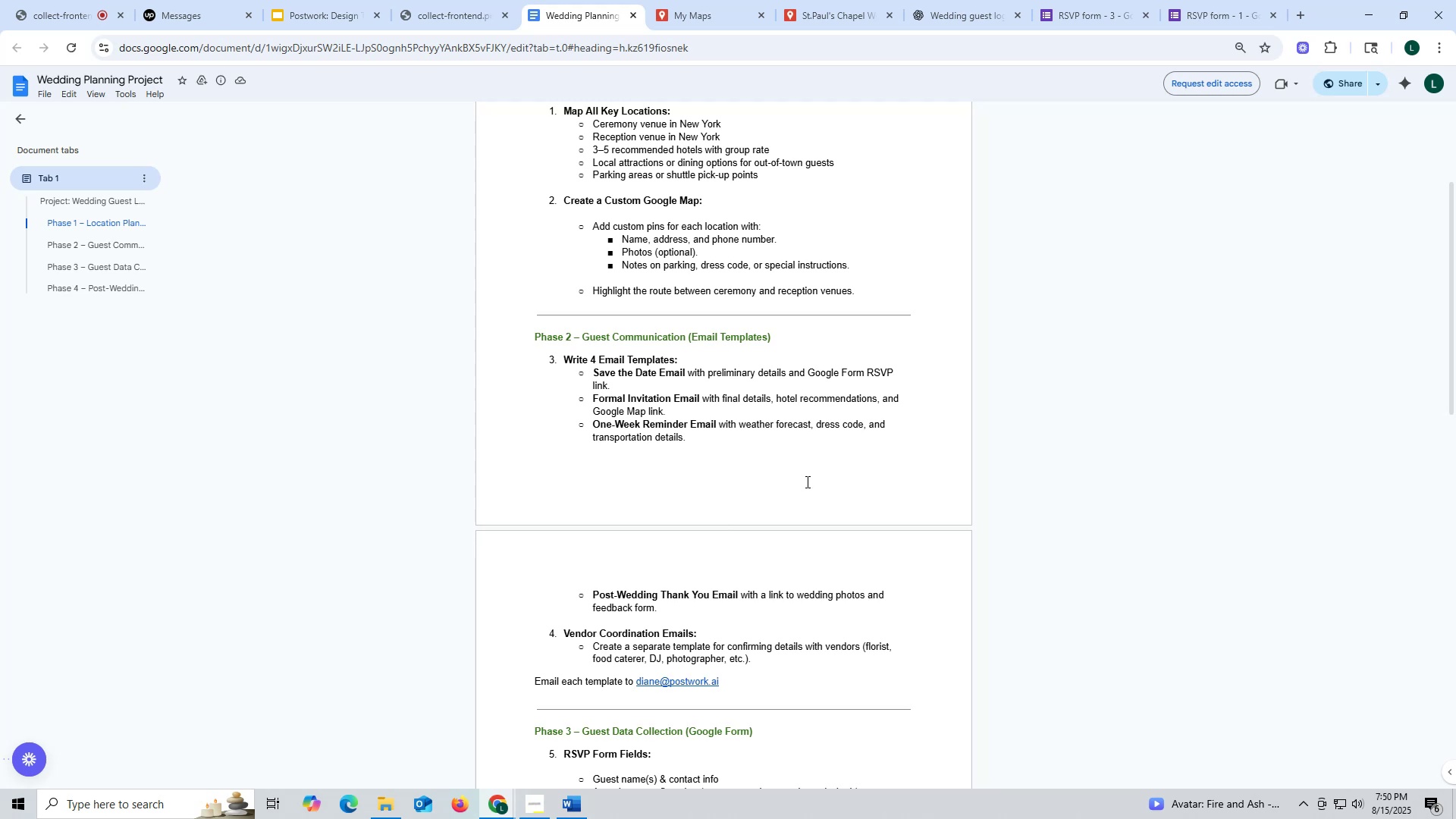 
scroll: coordinate [806, 482], scroll_direction: down, amount: 2.0
 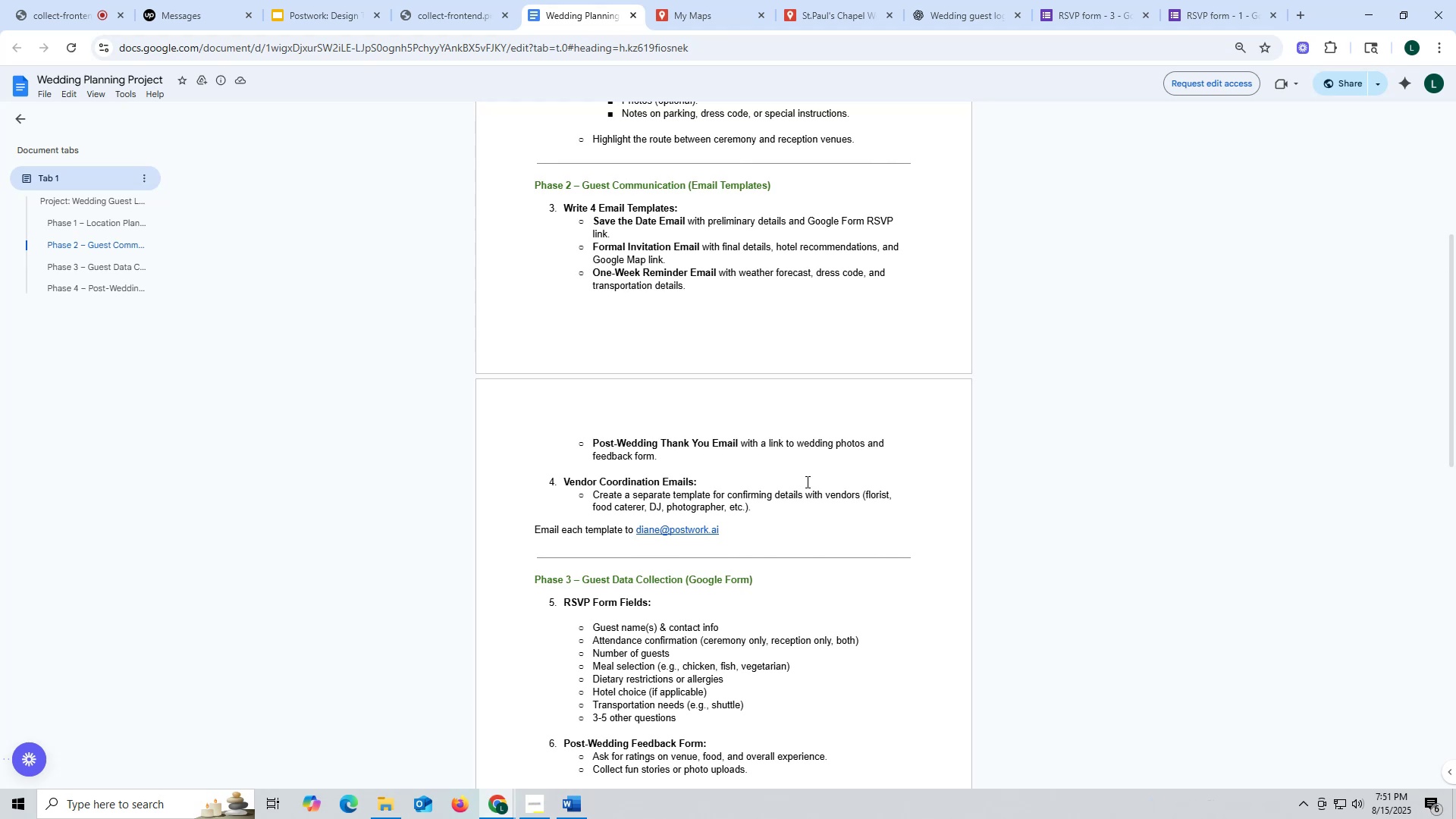 
wait(16.58)
 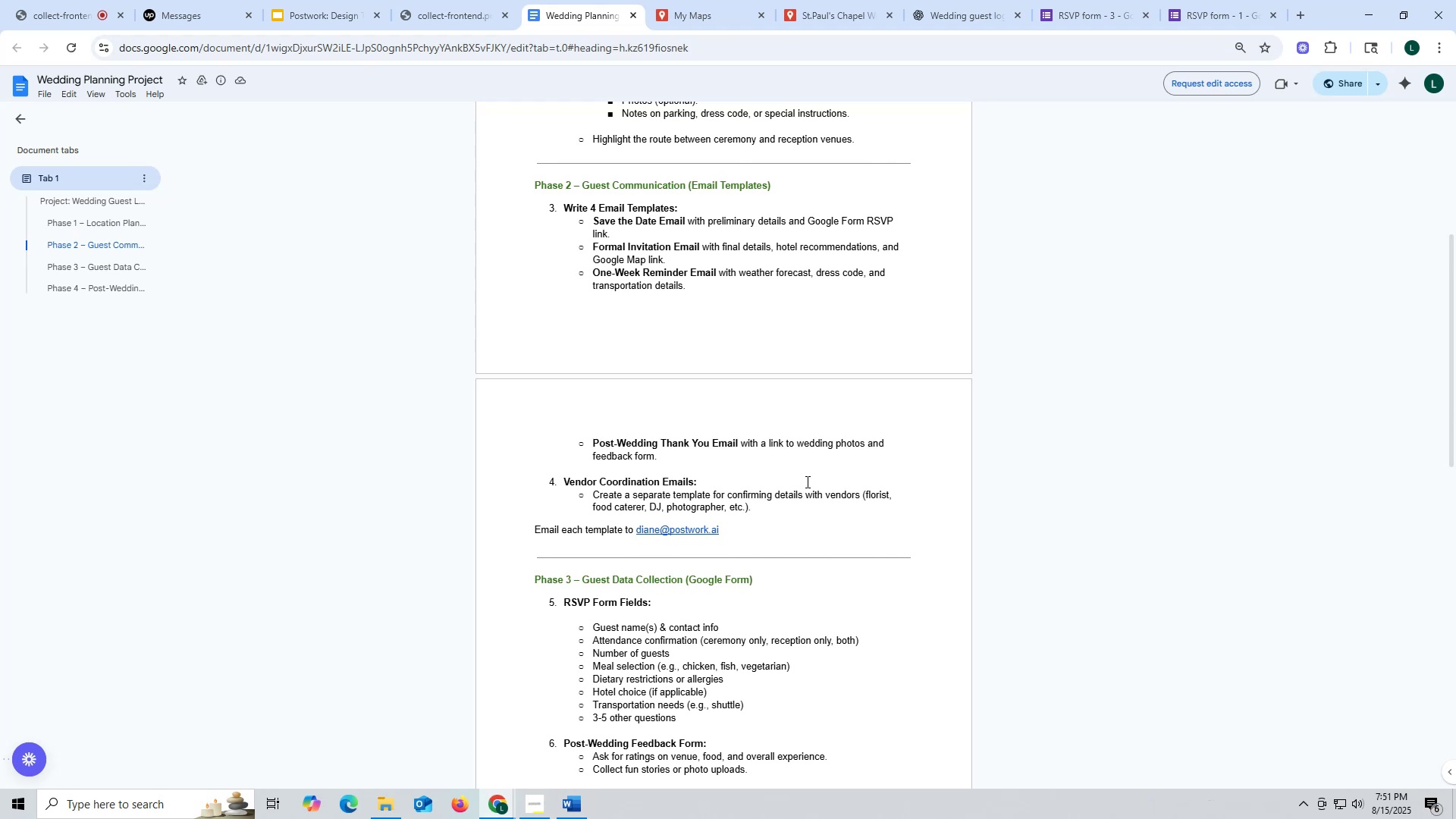 
scroll: coordinate [806, 482], scroll_direction: down, amount: 1.0
 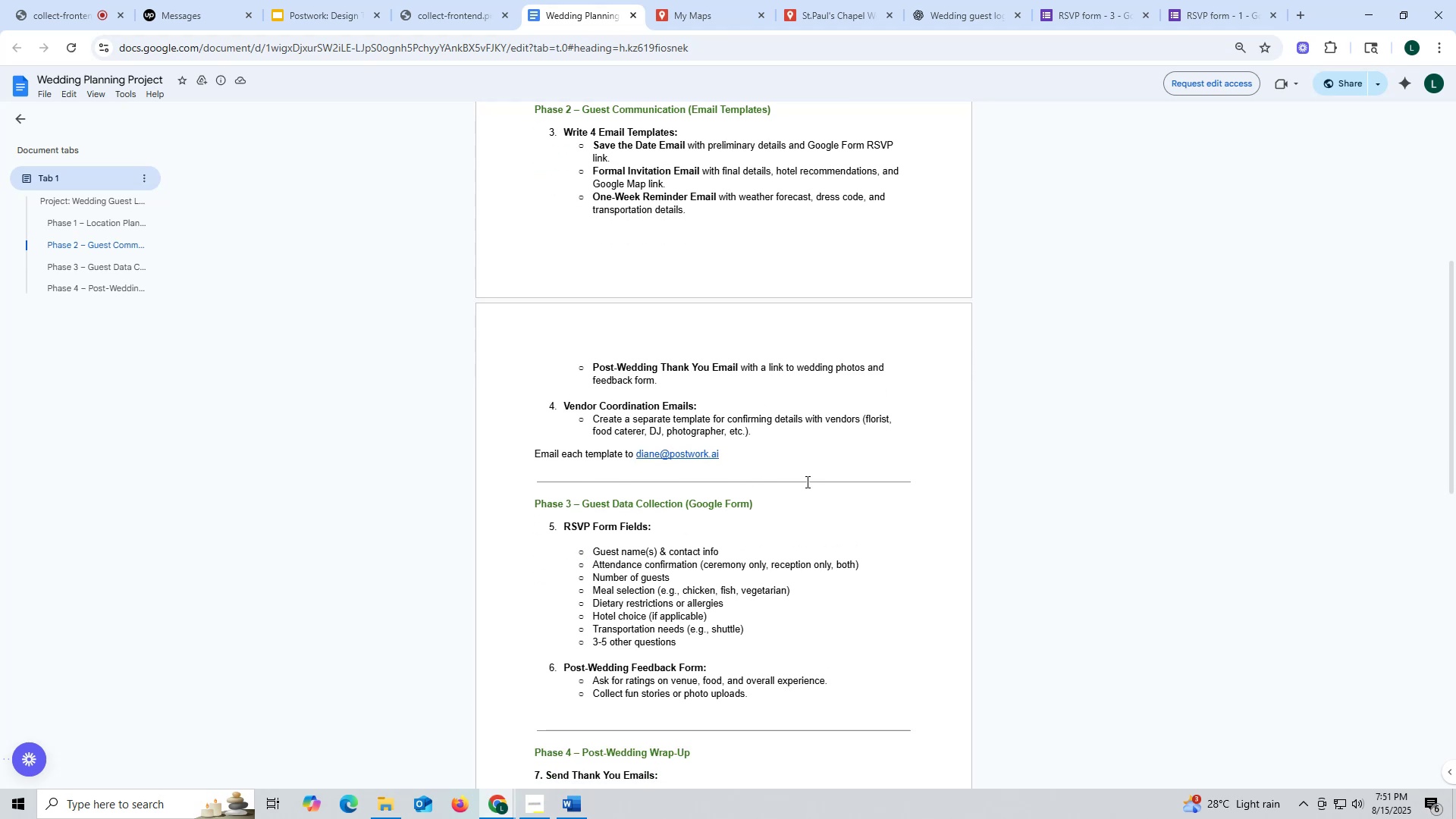 
wait(5.57)
 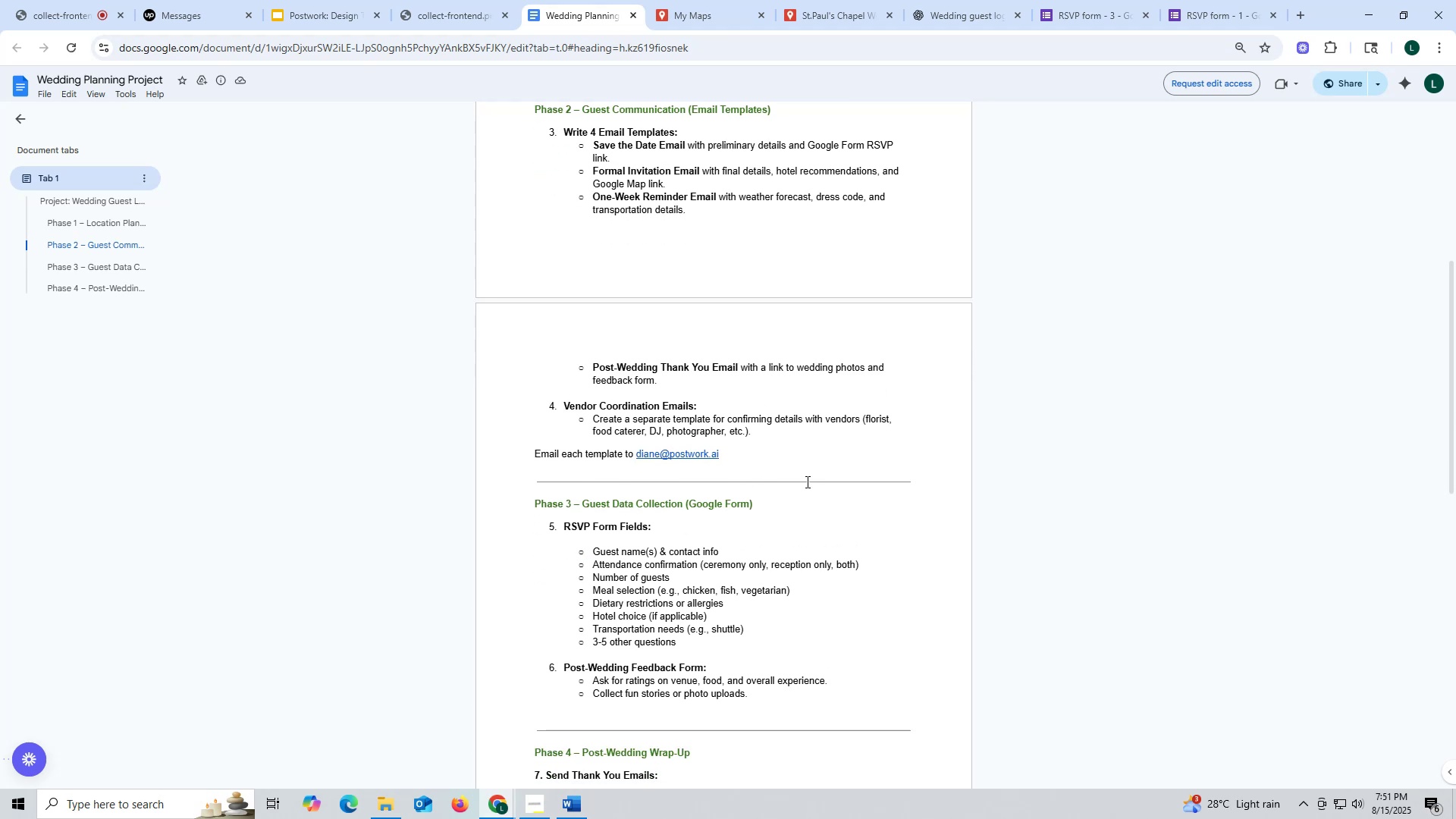 
mouse_move([991, 34])
 